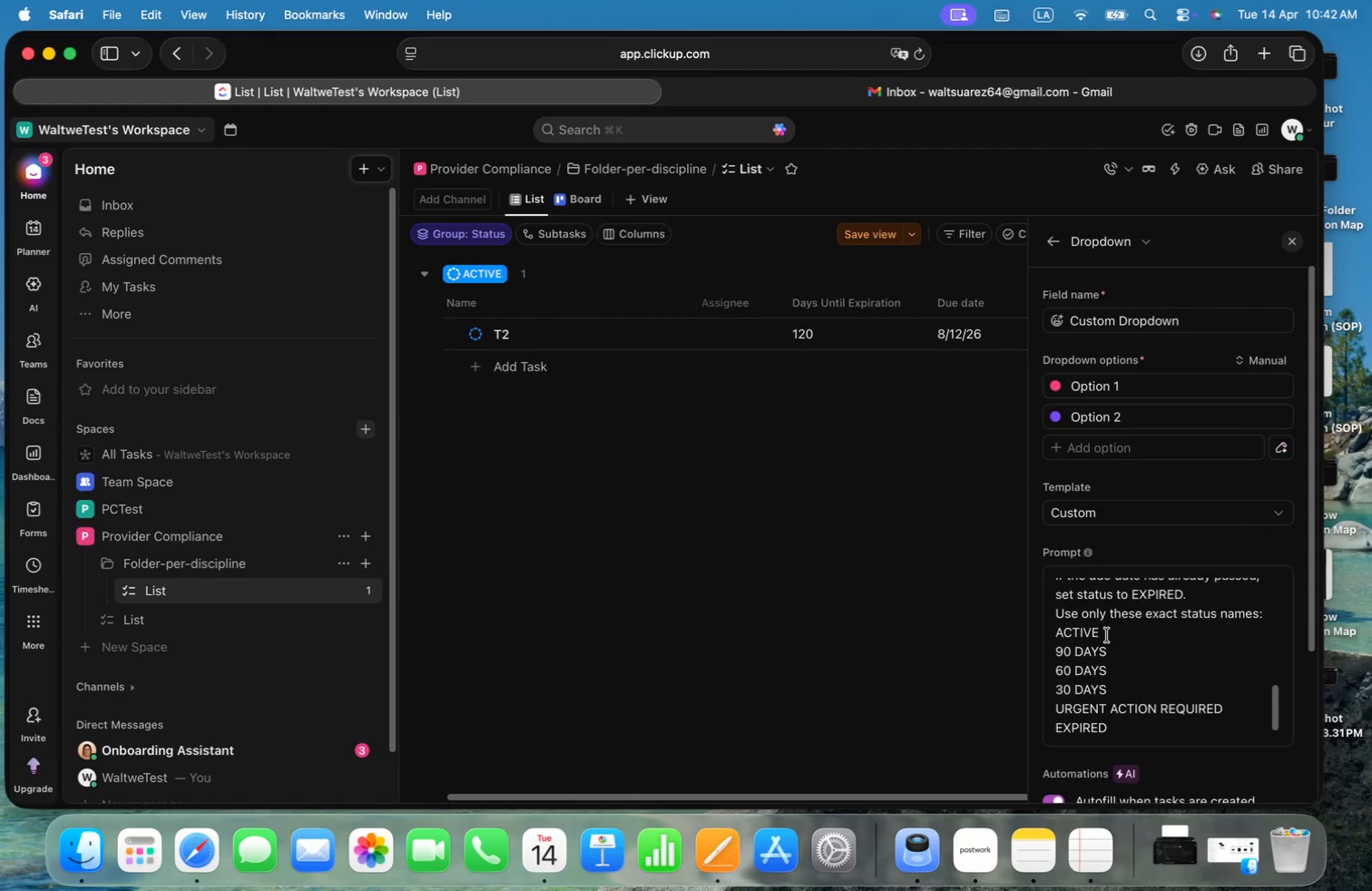 
key(Meta+CommandLeft)
 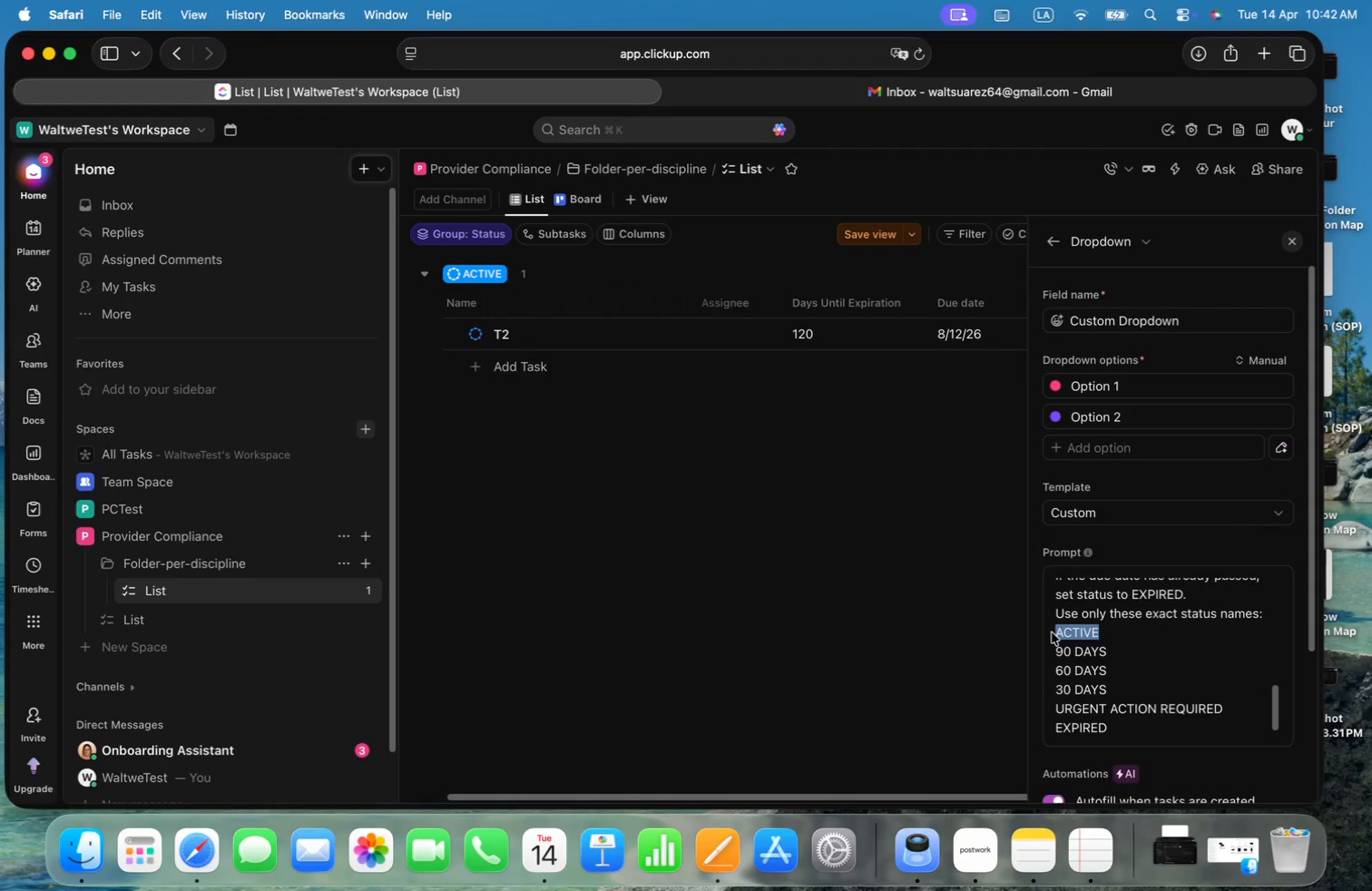 
key(Meta+C)
 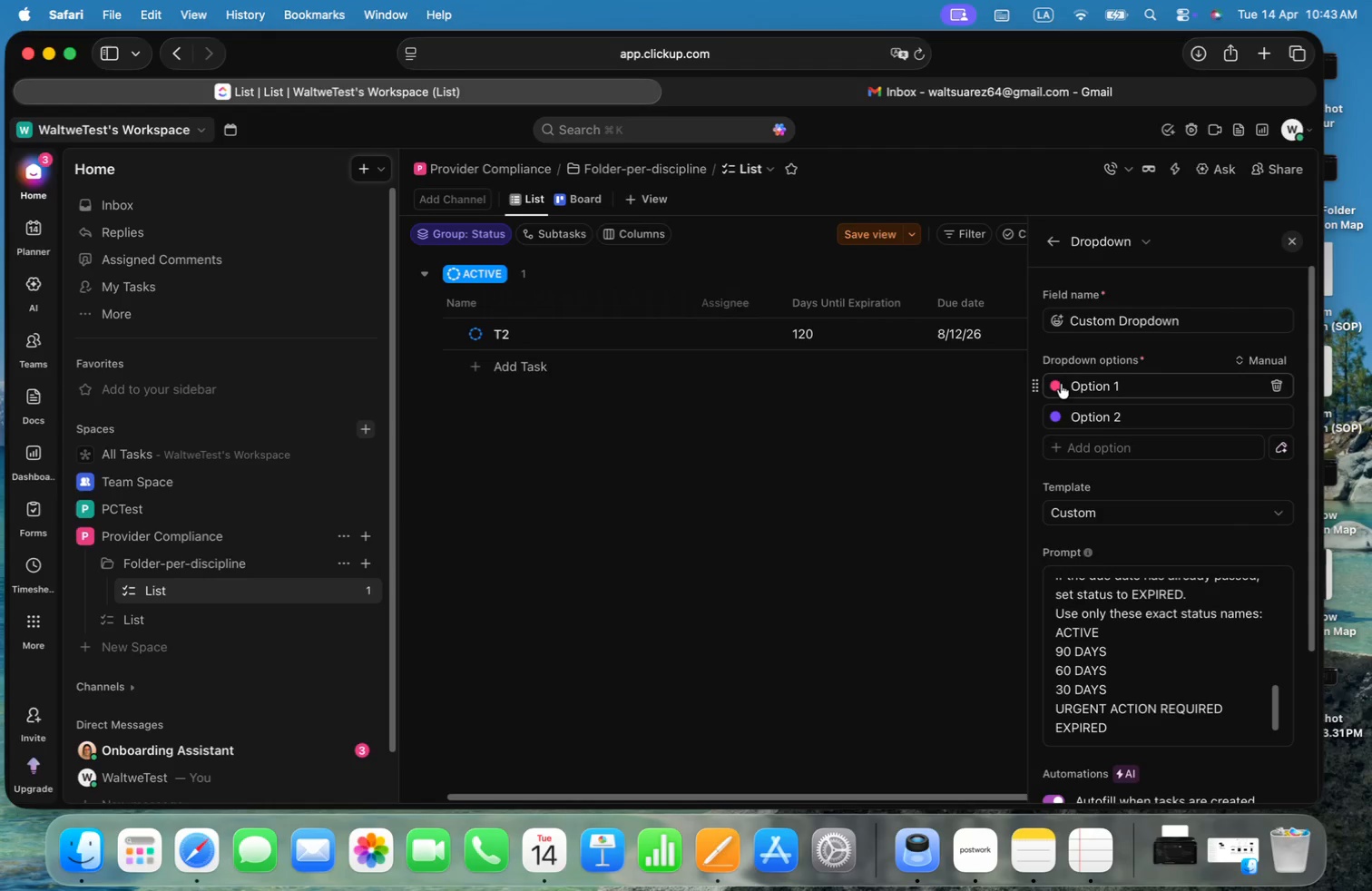 
left_click_drag(start_coordinate=[1152, 386], to_coordinate=[1061, 384])
 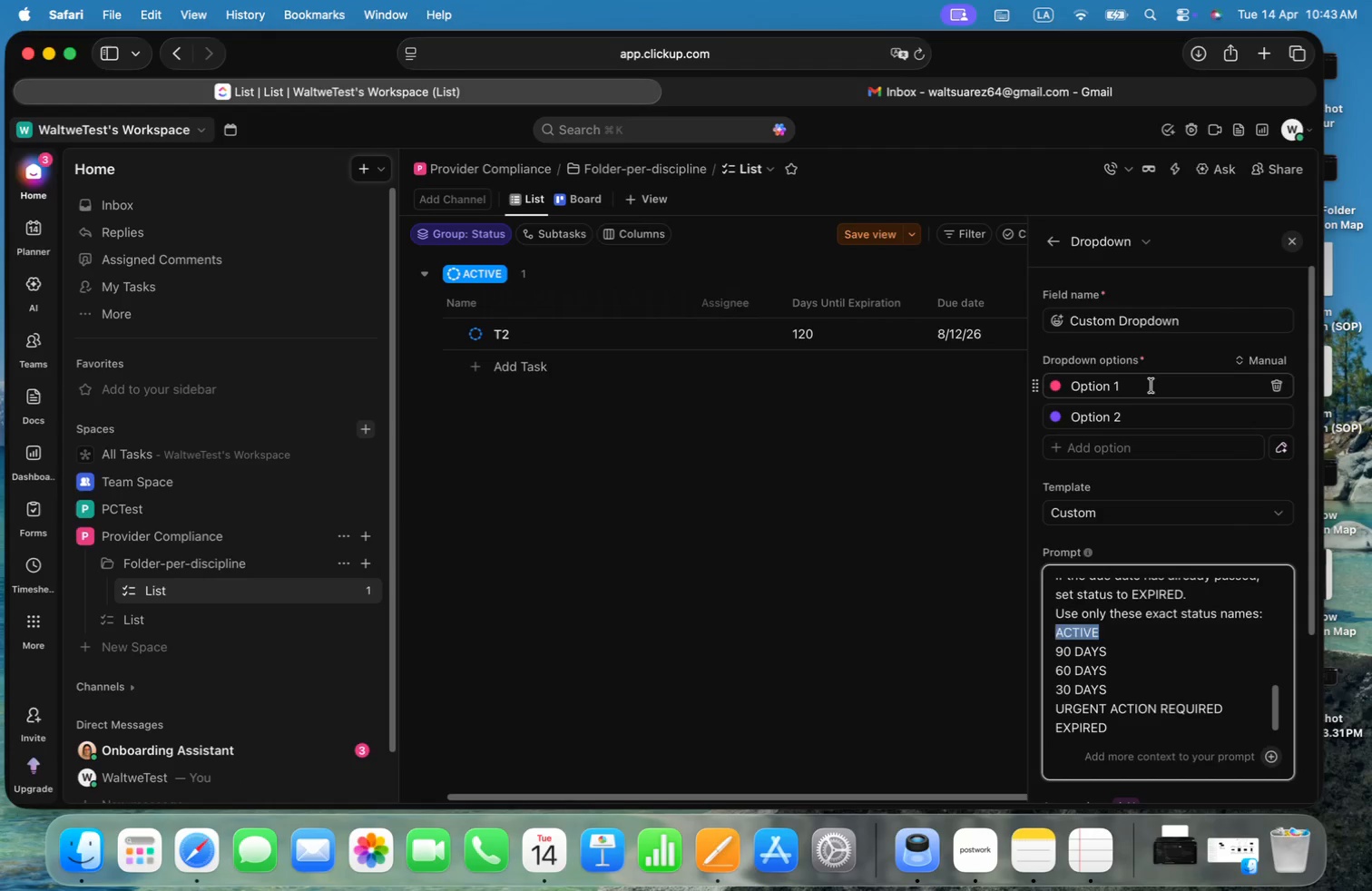 
double_click([1093, 384])
 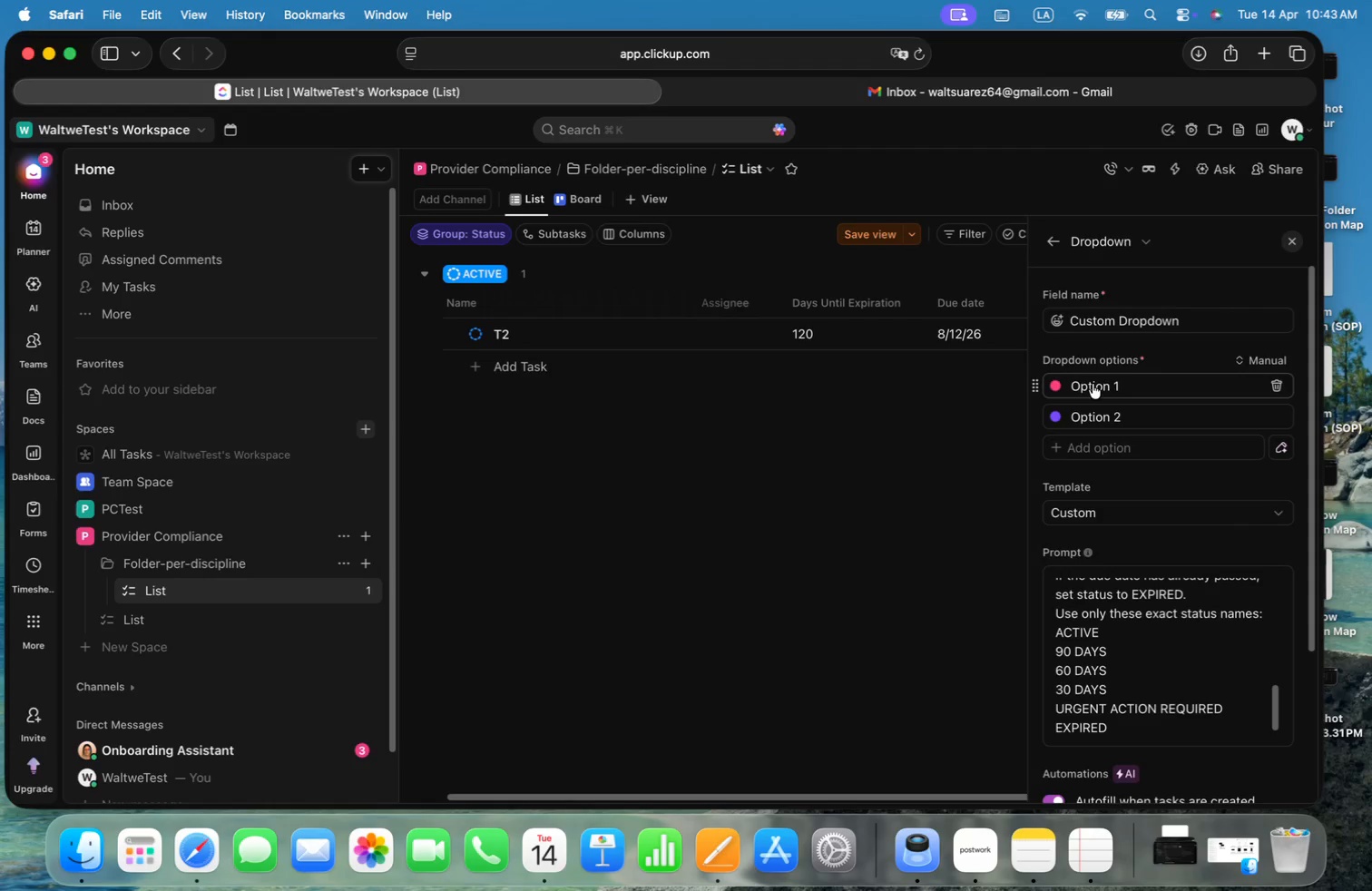 
left_click([1123, 384])
 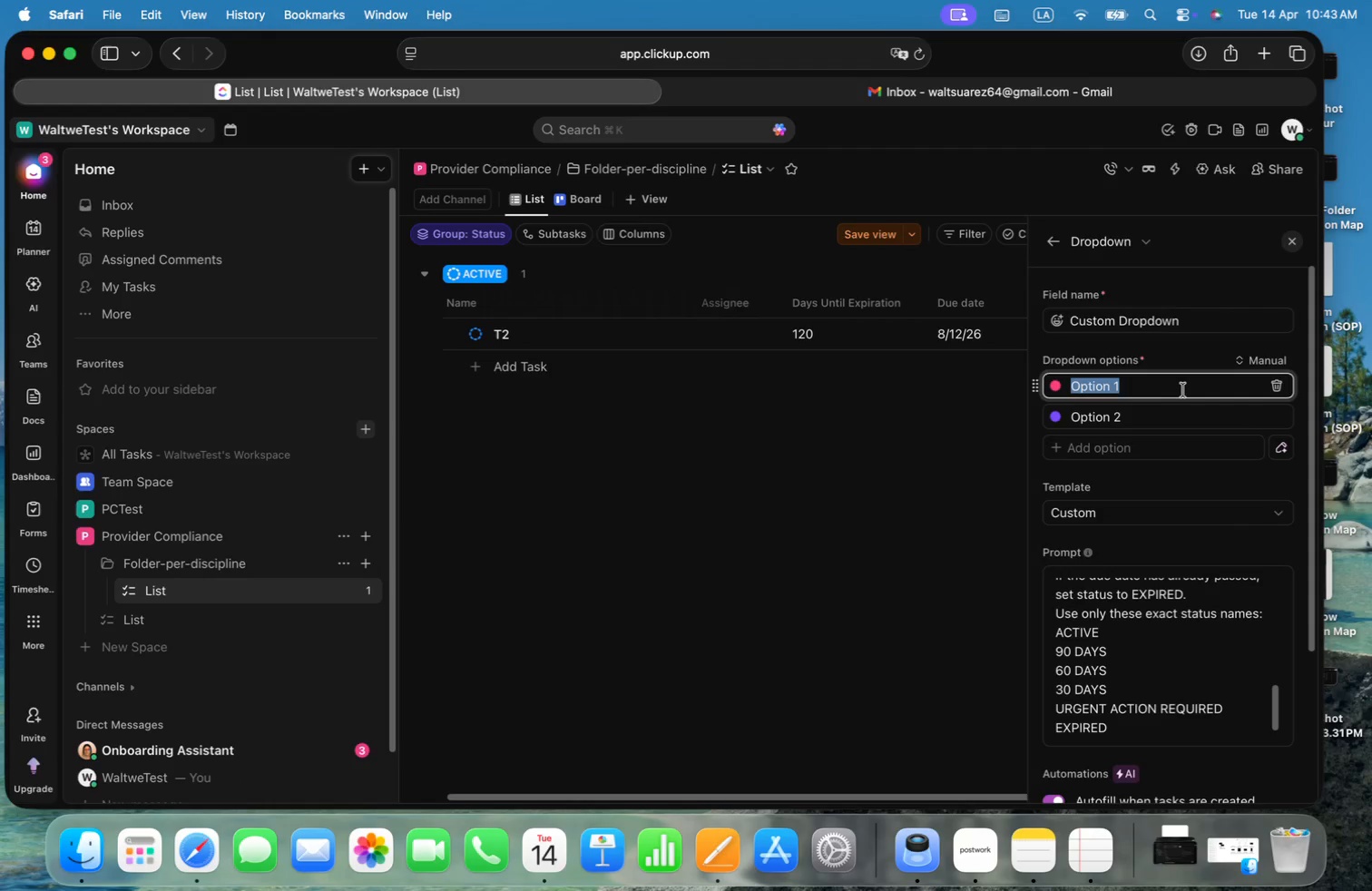 
key(Meta+V)
 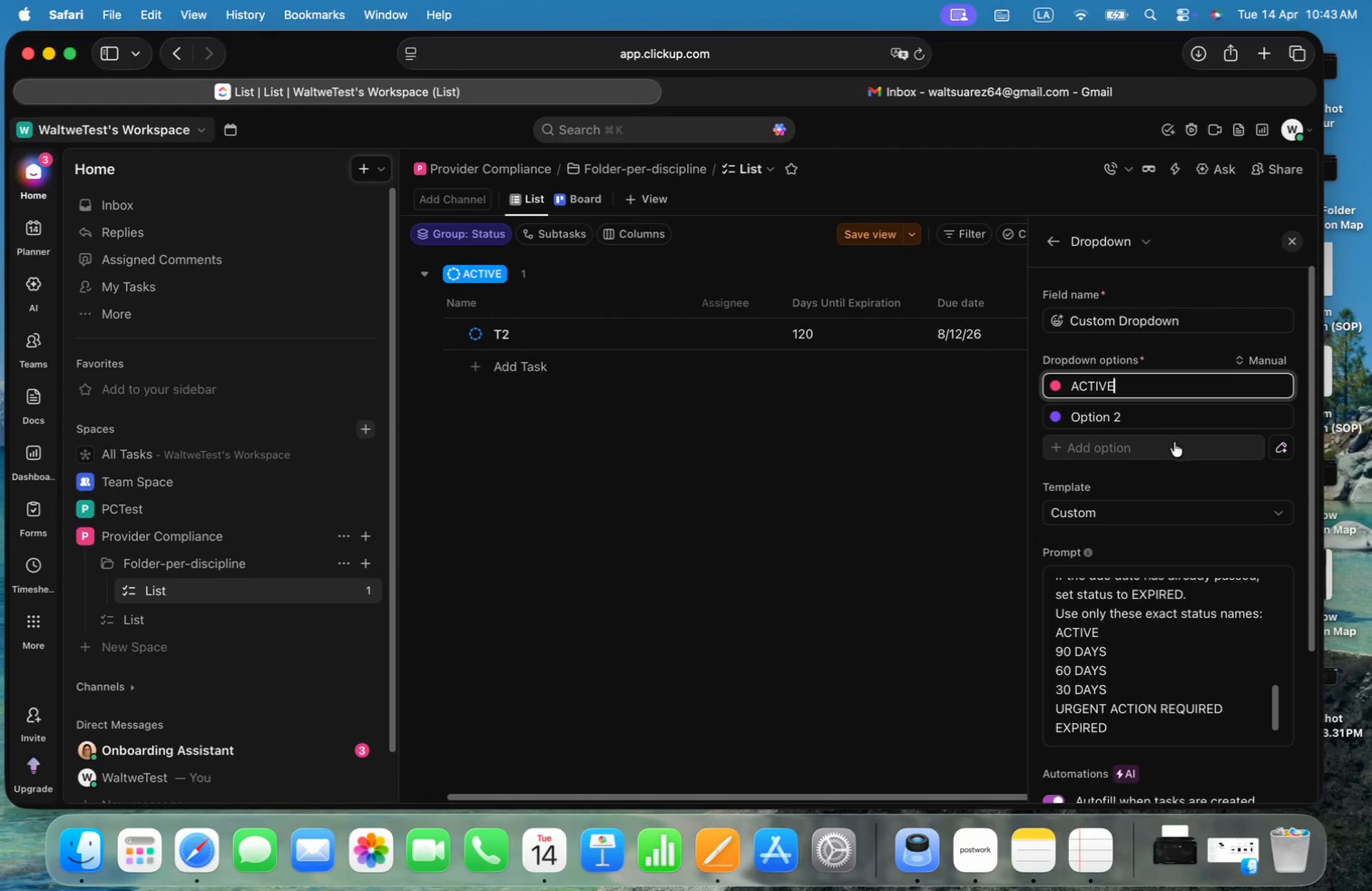 
left_click_drag(start_coordinate=[1109, 646], to_coordinate=[1041, 646])
 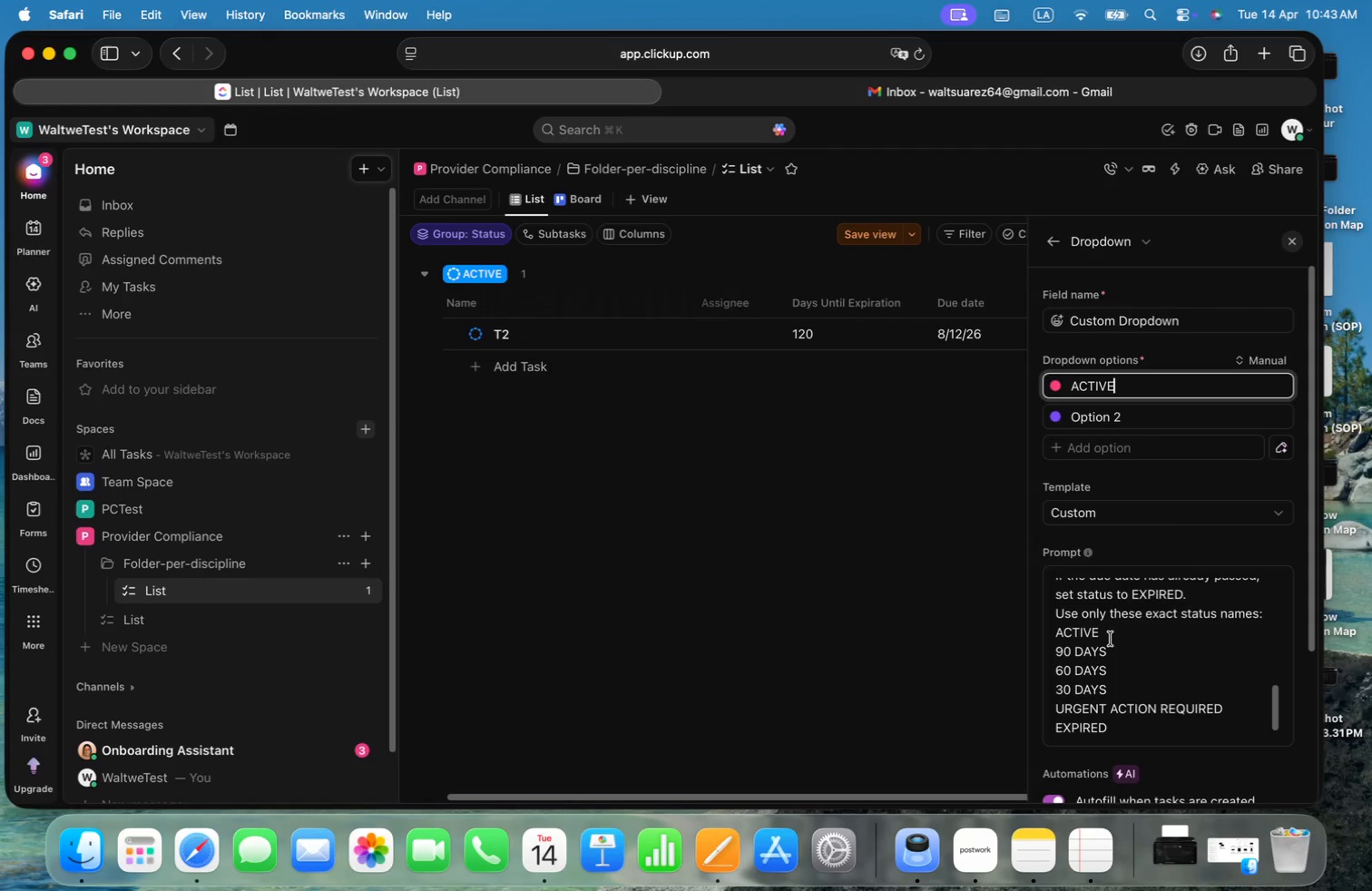 
key(Meta+C)
 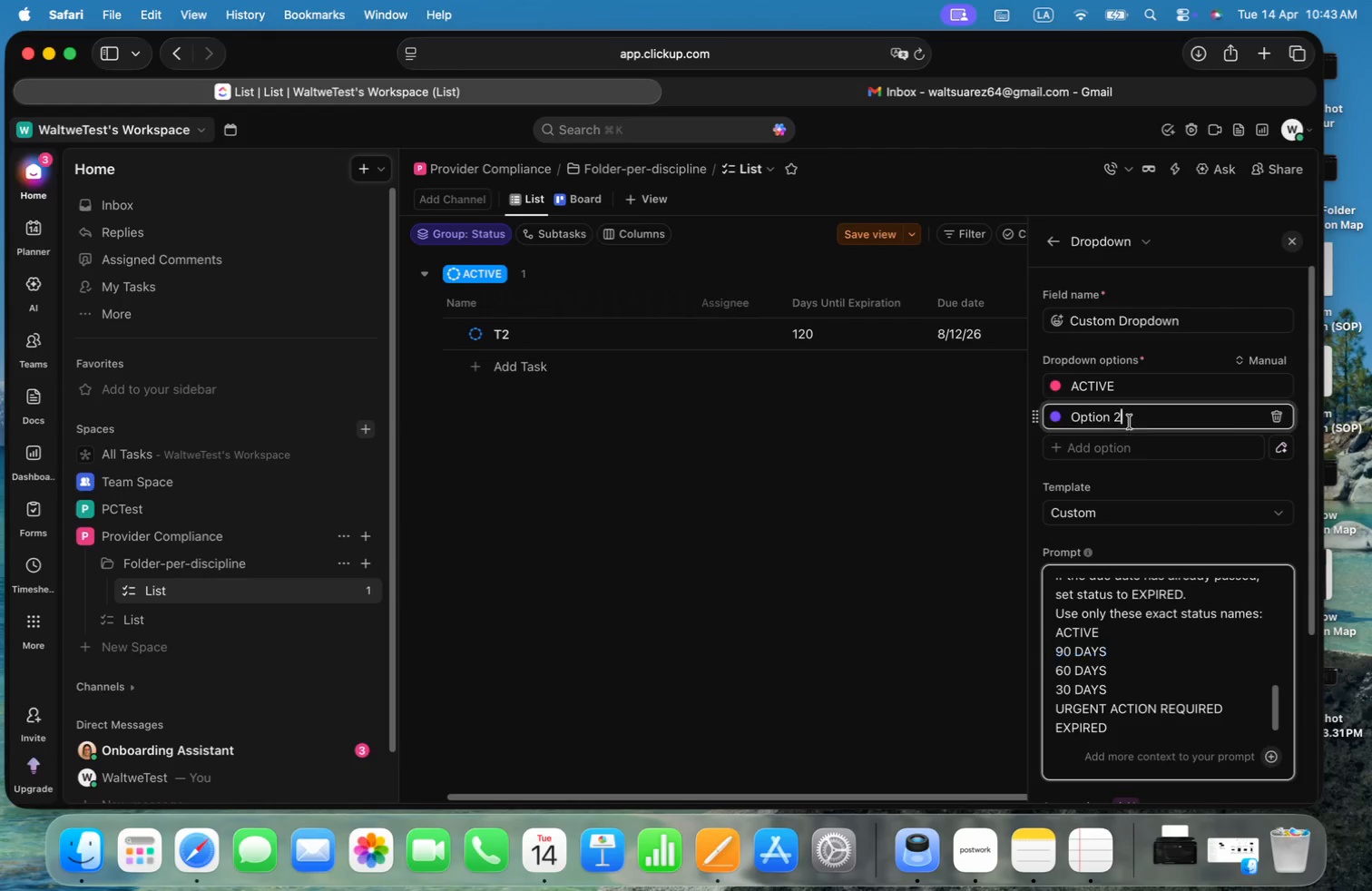 
left_click_drag(start_coordinate=[1130, 422], to_coordinate=[1043, 422])
 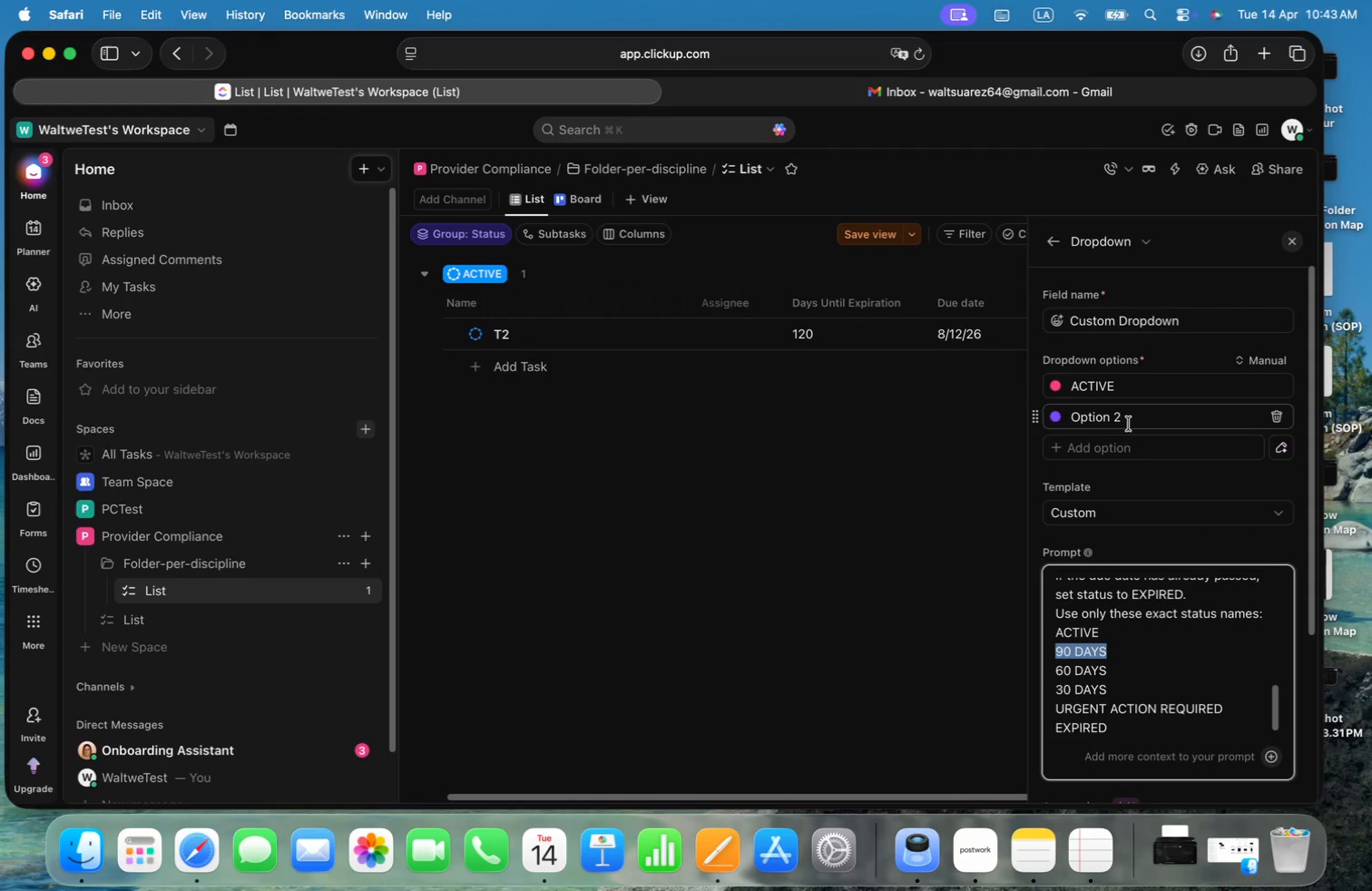 
key(Meta+CommandLeft)
 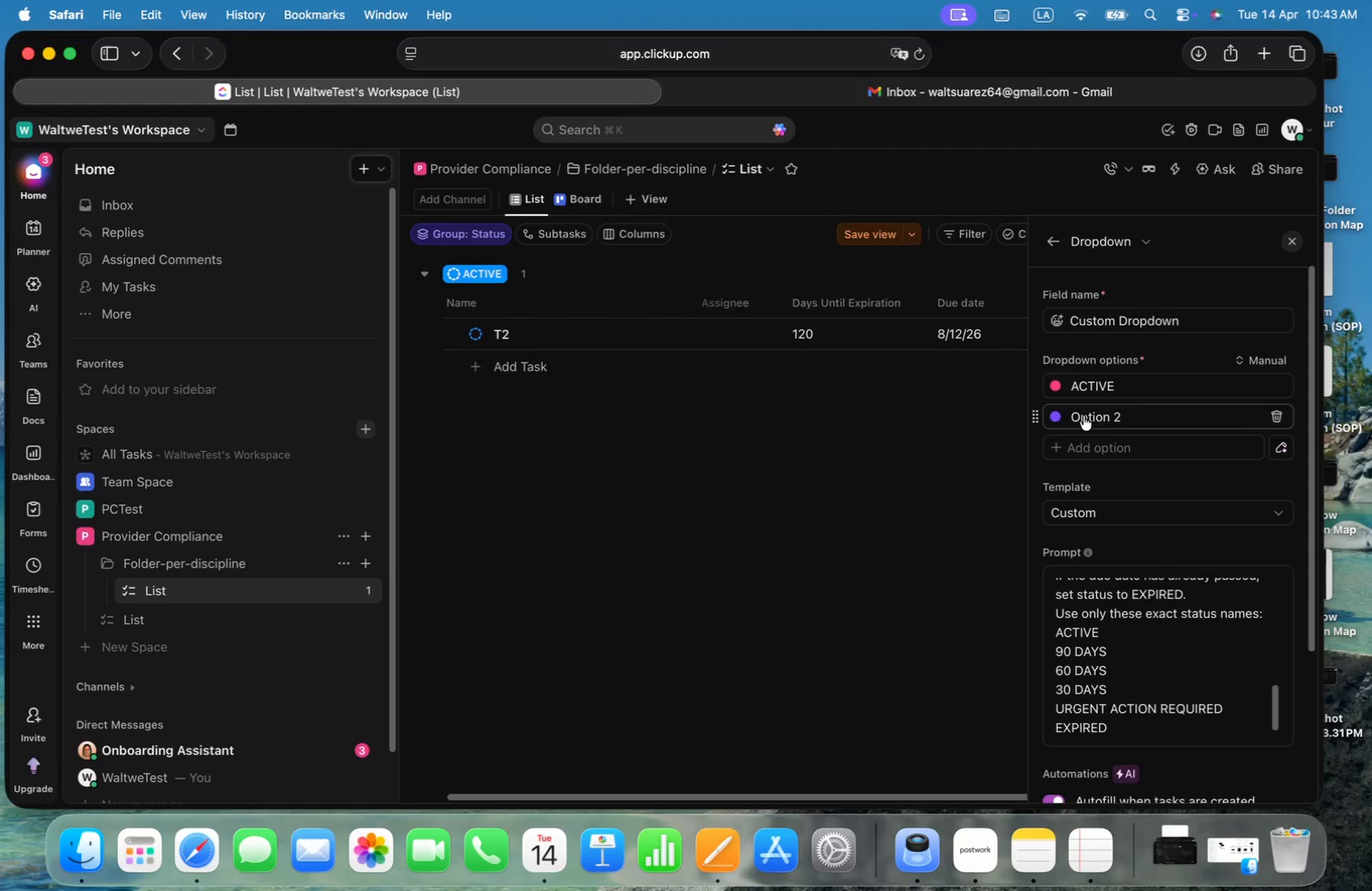 
double_click([1083, 416])
 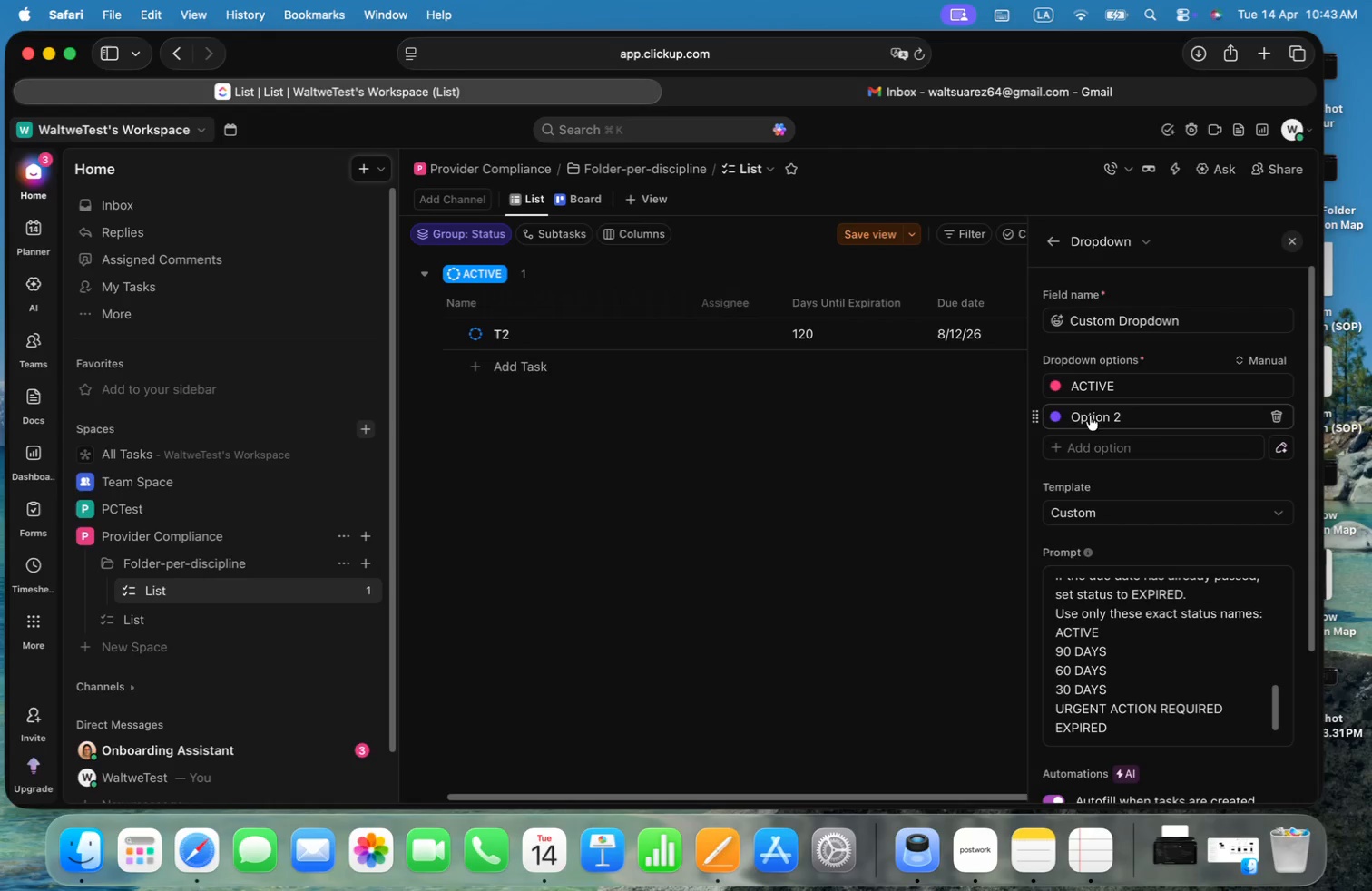 
double_click([1124, 416])
 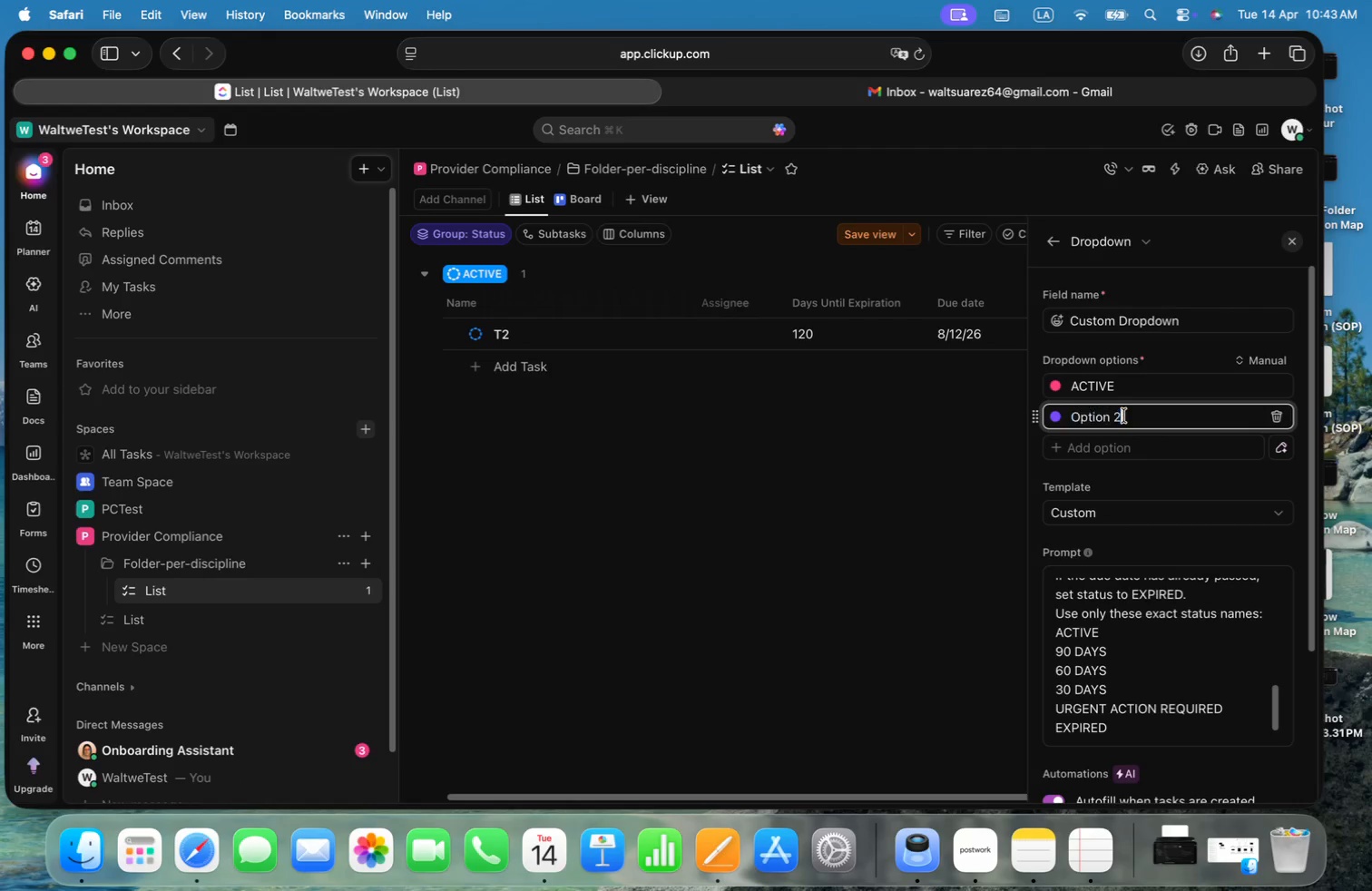 
key(Meta+CommandLeft)
 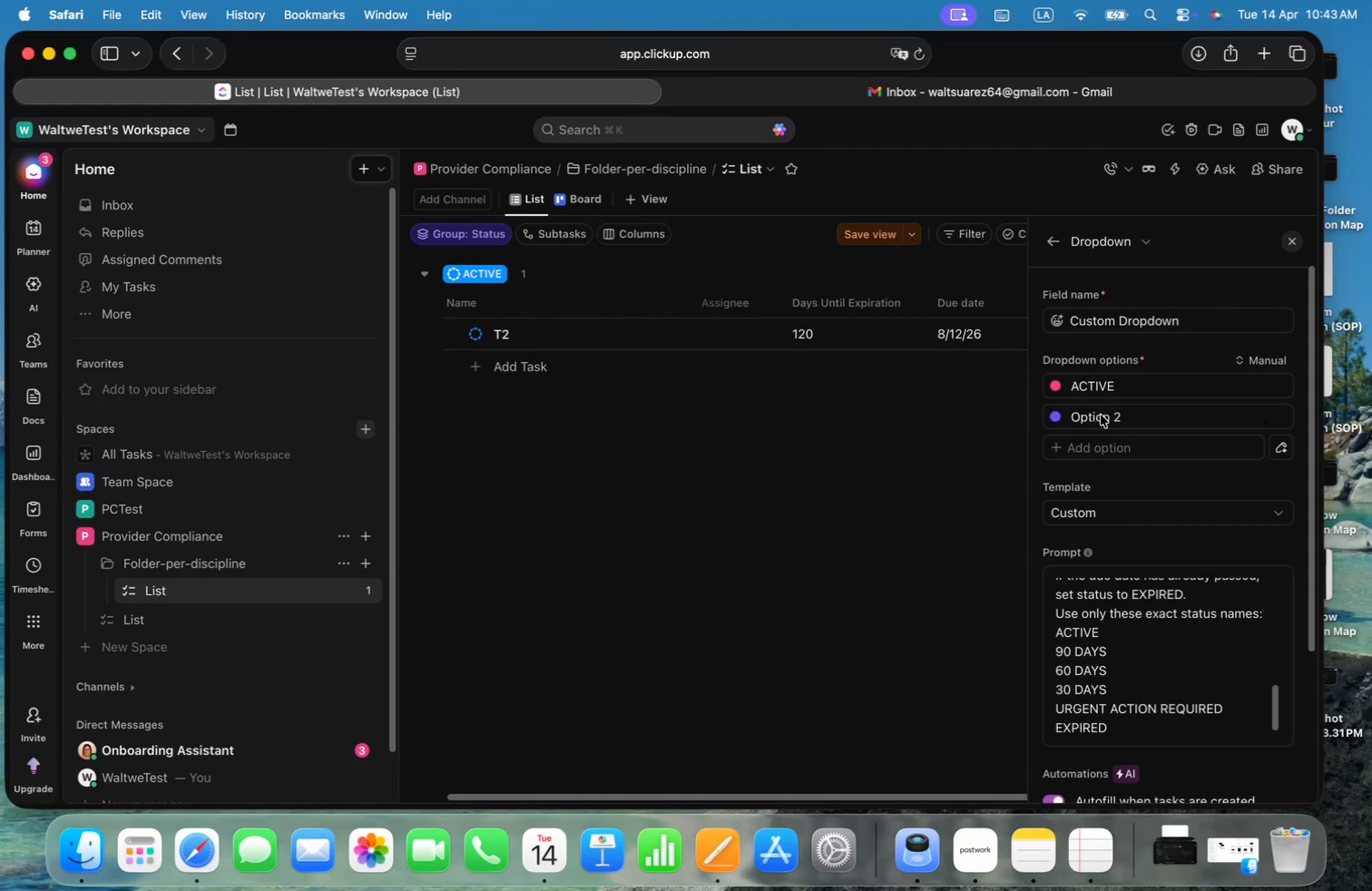 
left_click_drag(start_coordinate=[1124, 416], to_coordinate=[1101, 415])
 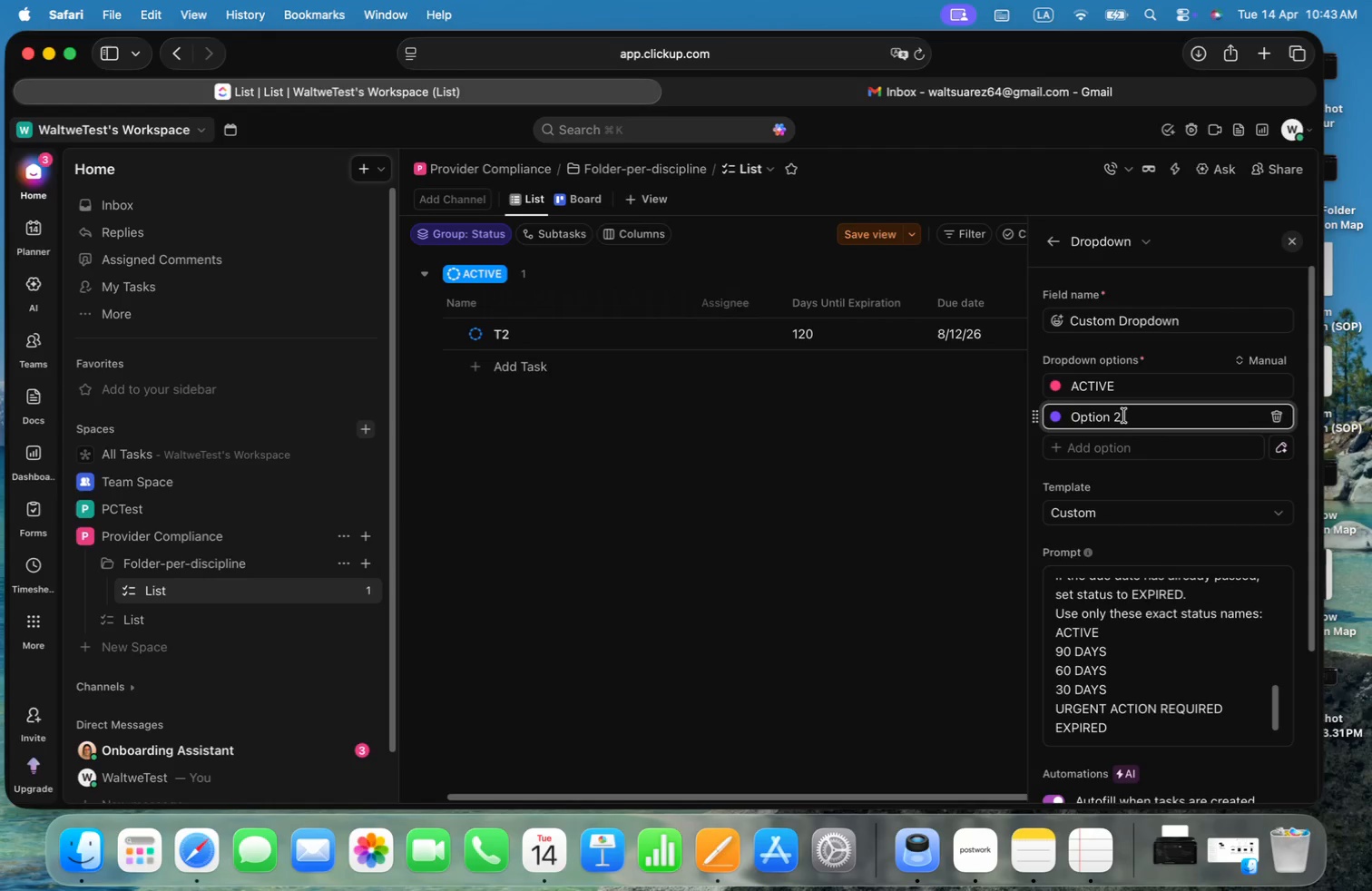 
double_click([1107, 415])
 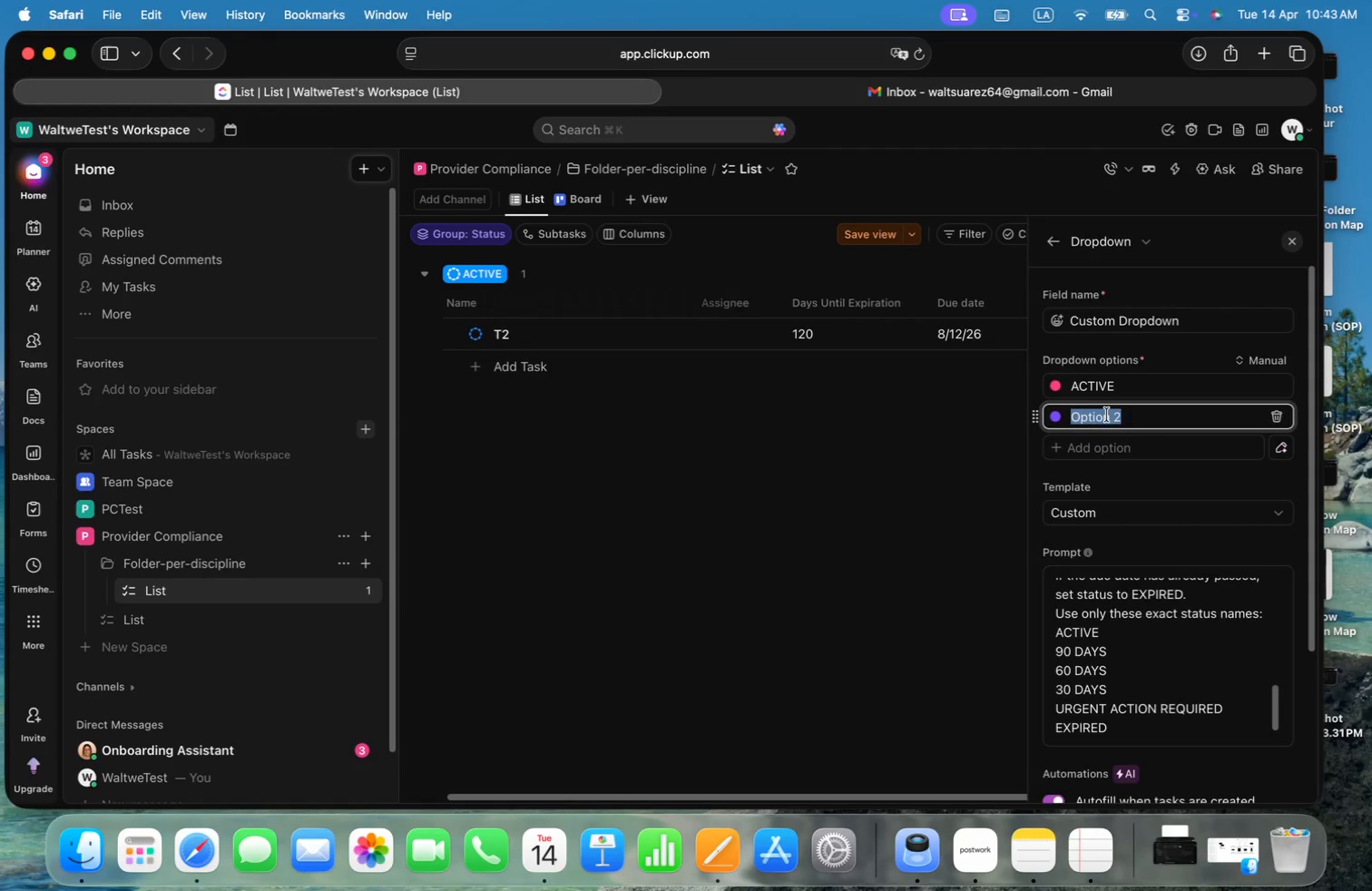 
key(Meta+CommandLeft)
 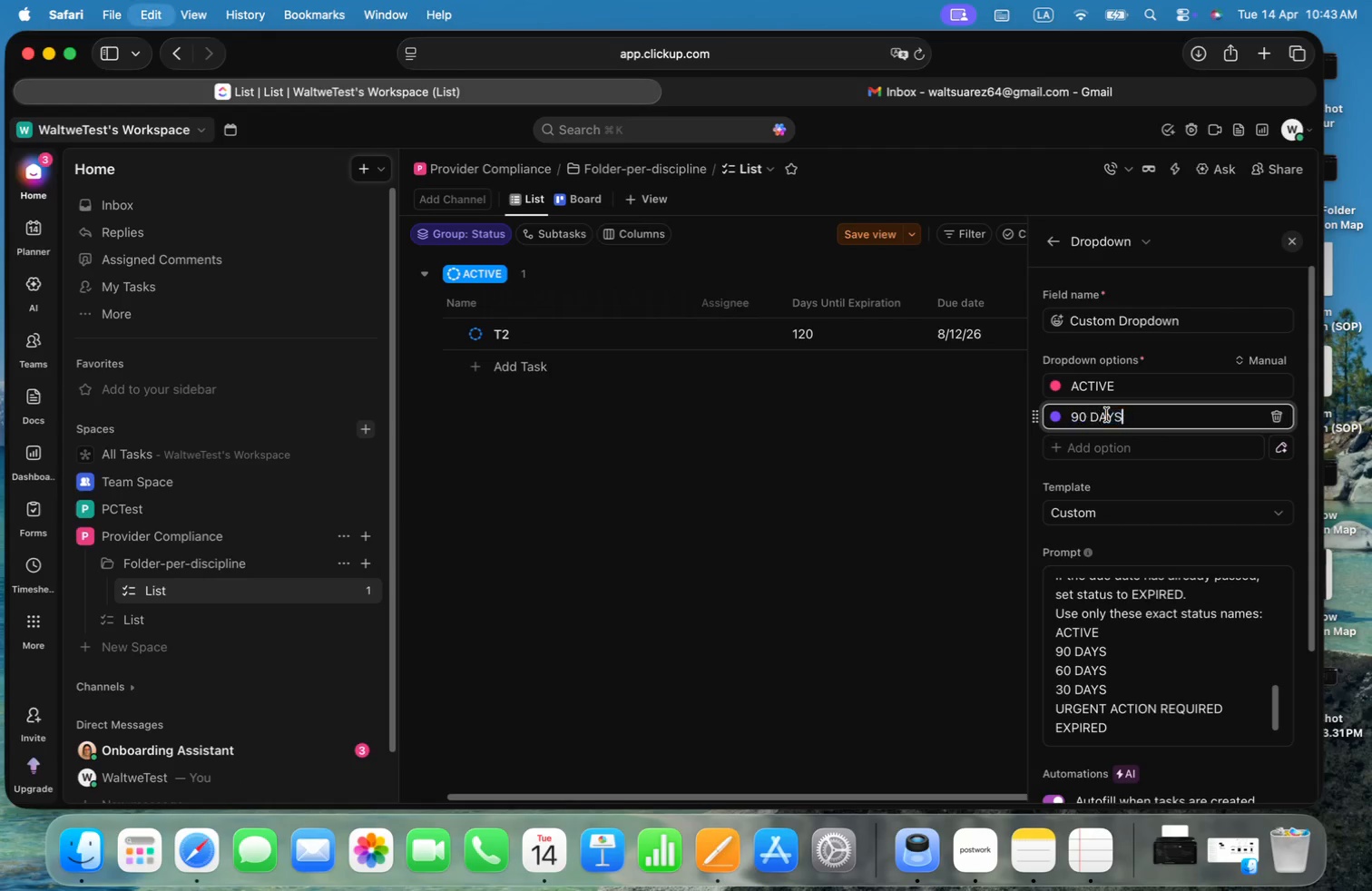 
key(Meta+V)
 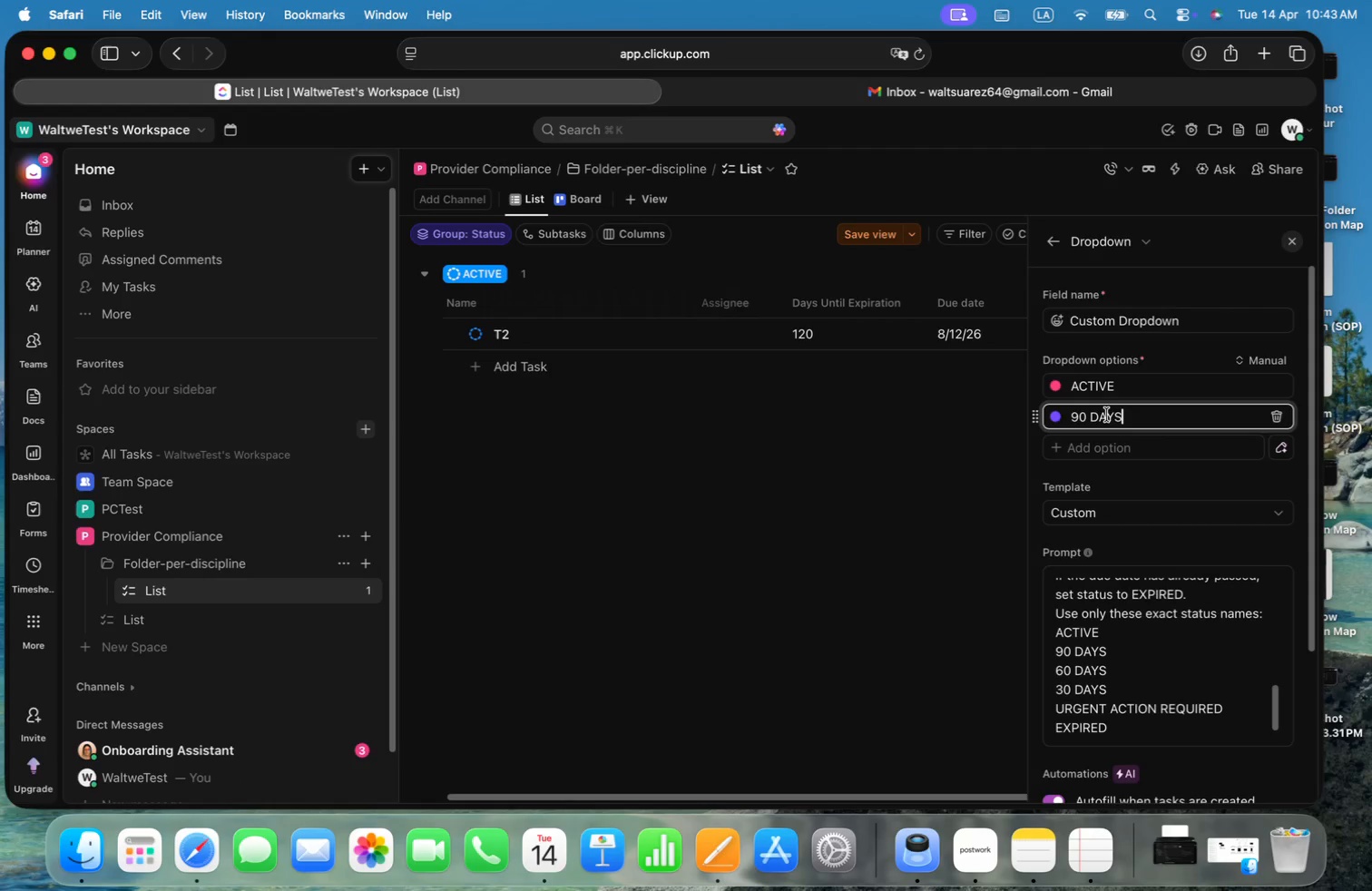 
left_click_drag(start_coordinate=[1109, 668], to_coordinate=[1055, 668])
 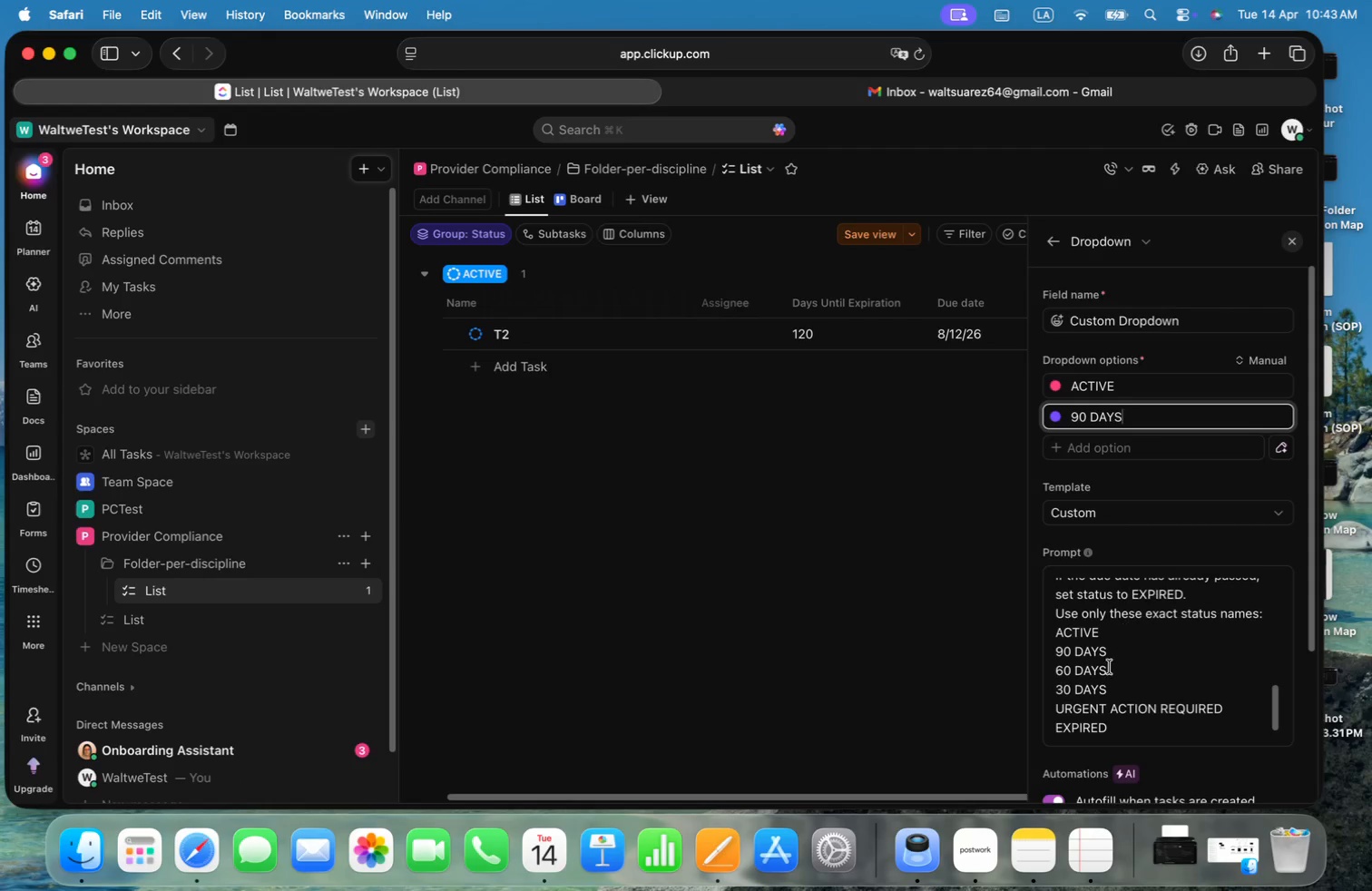 
key(Meta+C)
 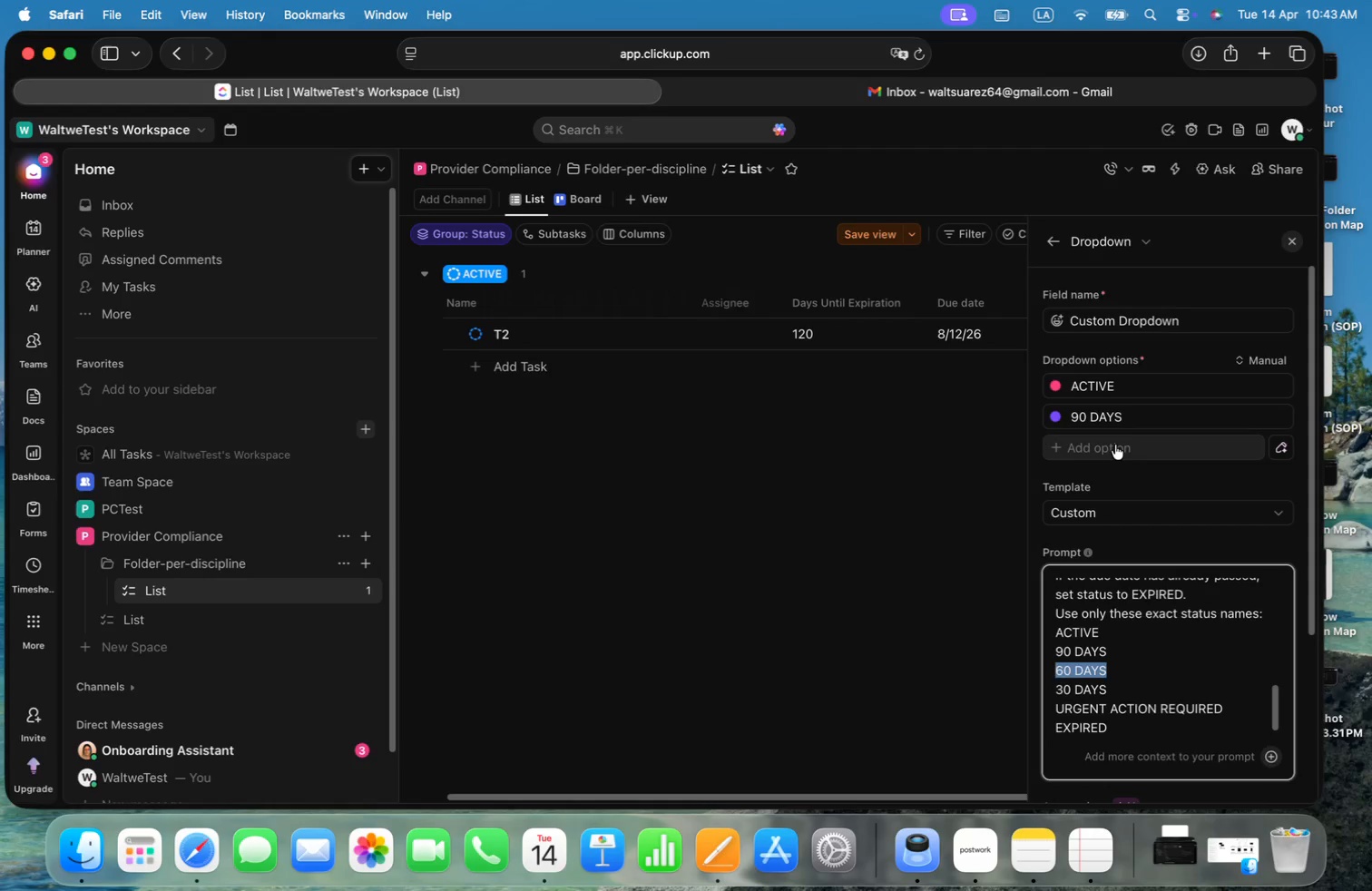 
left_click([1115, 445])
 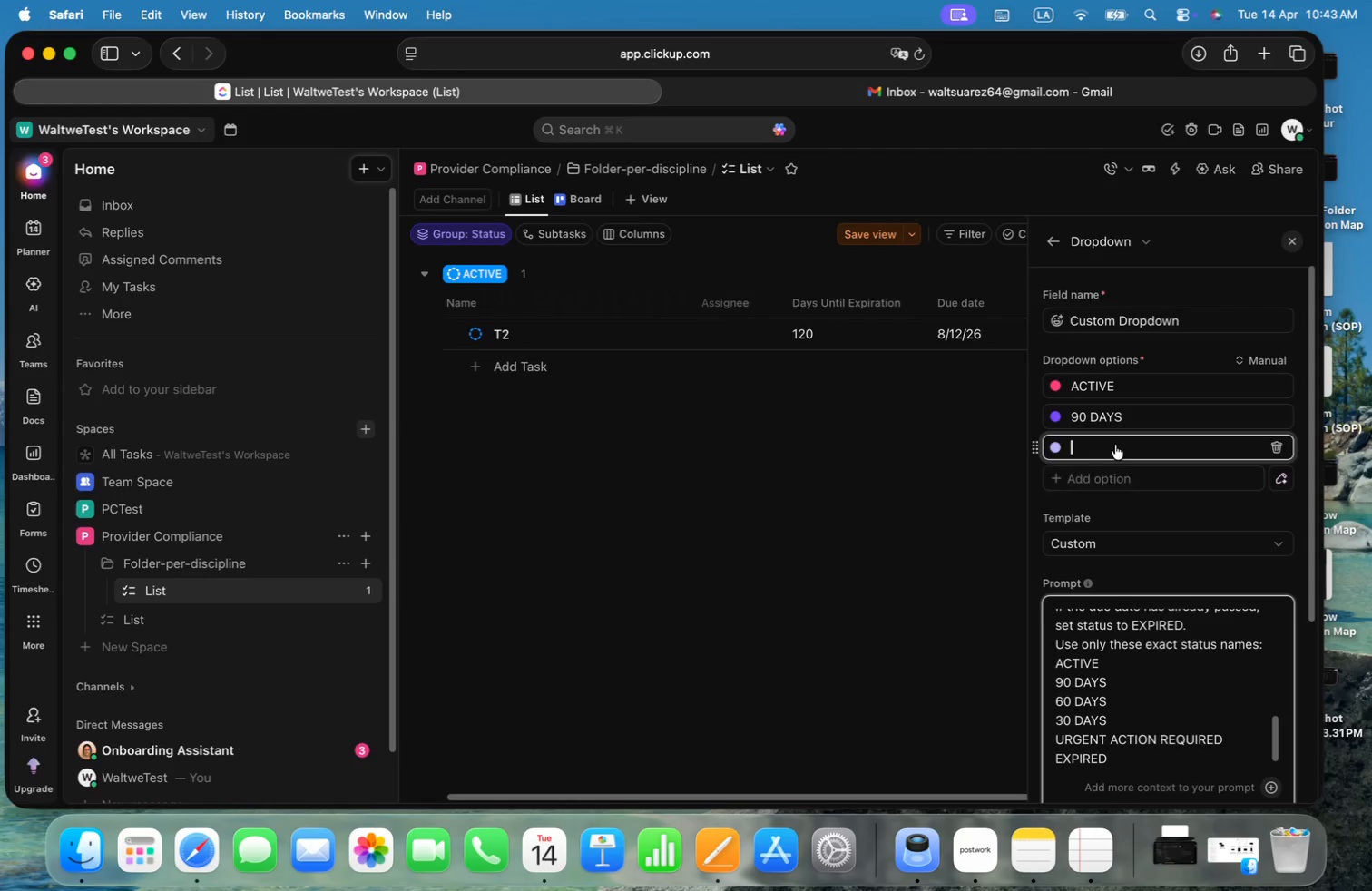 
key(Meta+CommandLeft)
 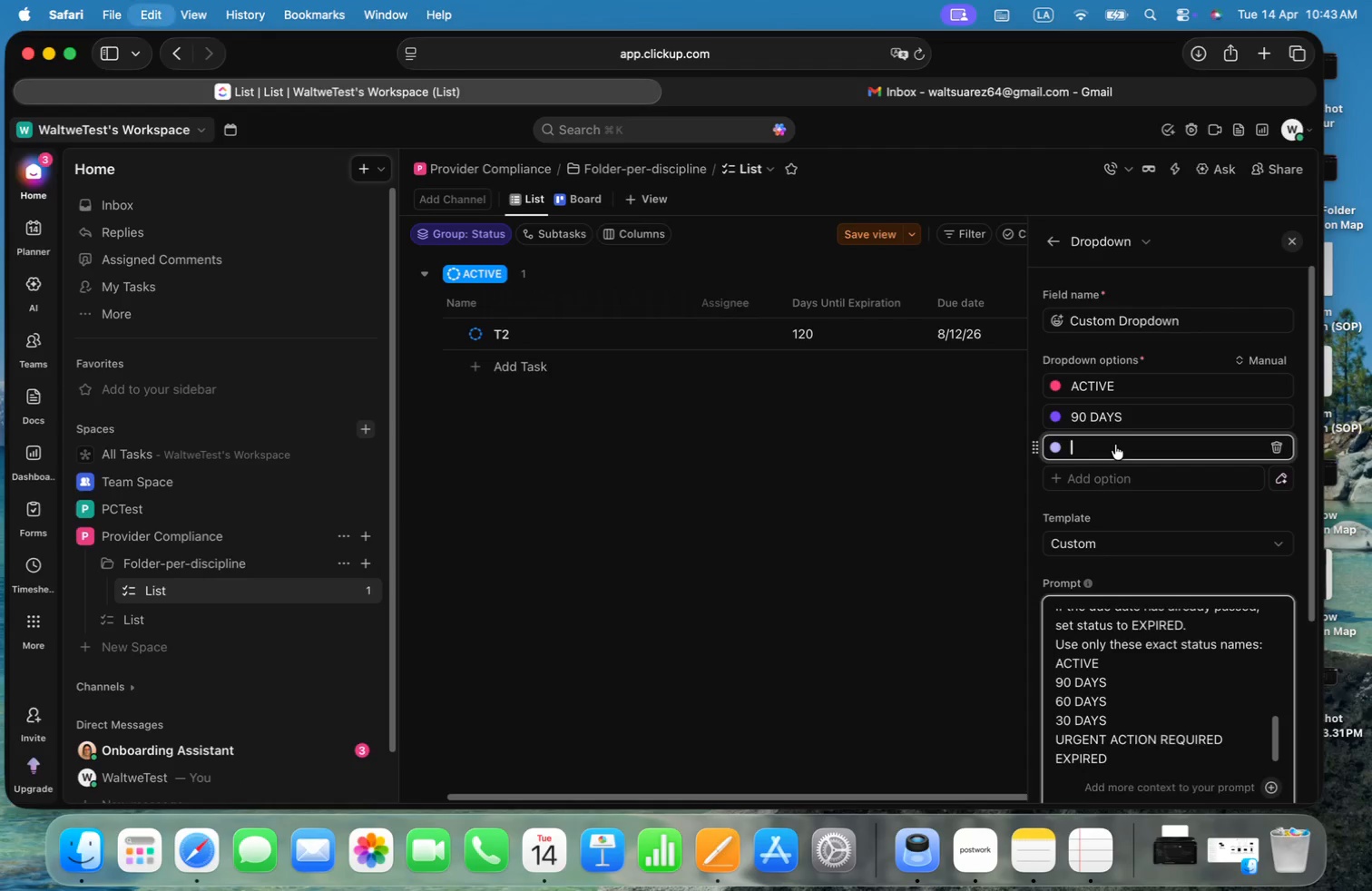 
key(Meta+V)
 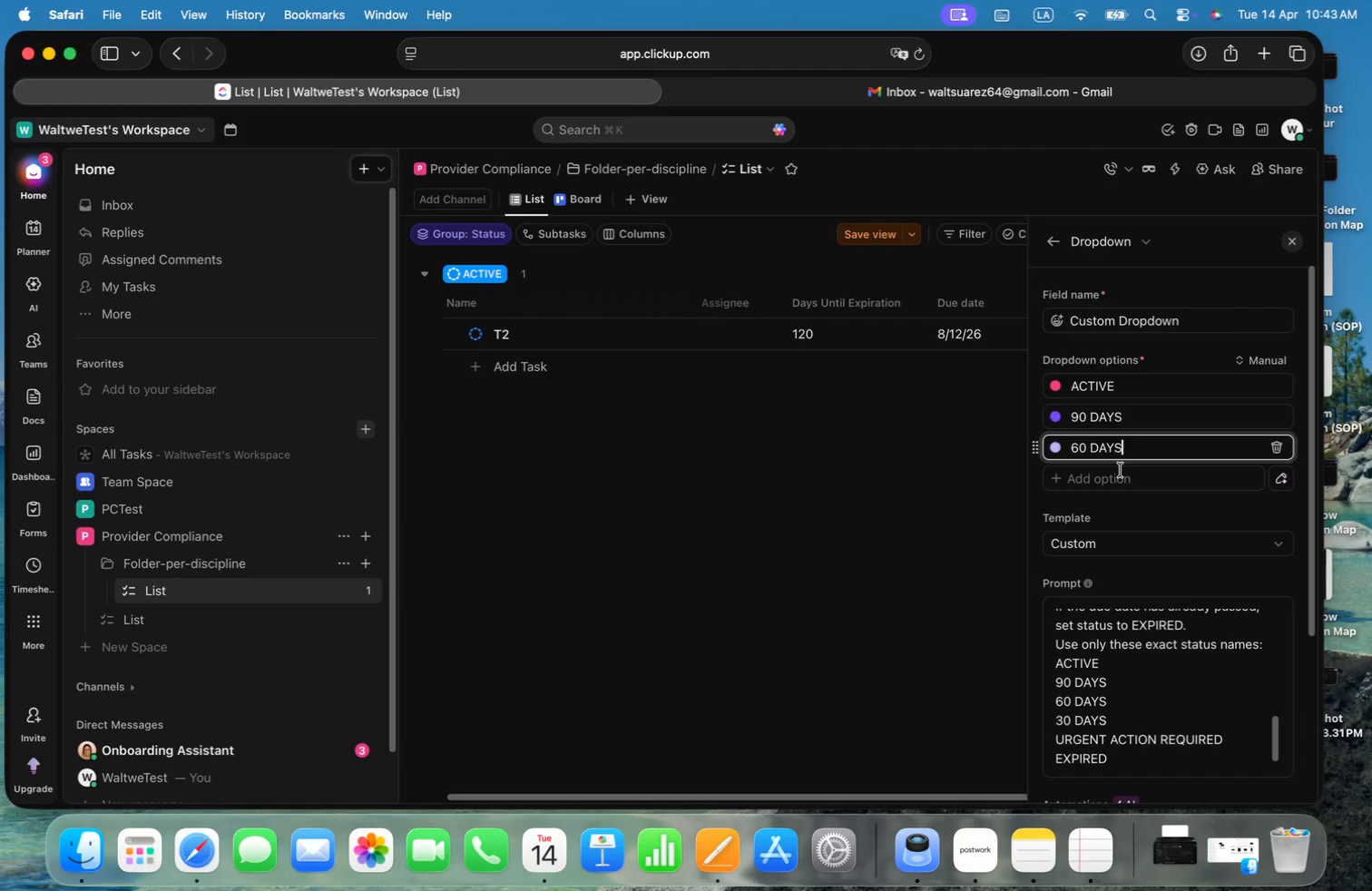 
left_click_drag(start_coordinate=[1109, 720], to_coordinate=[1044, 720])
 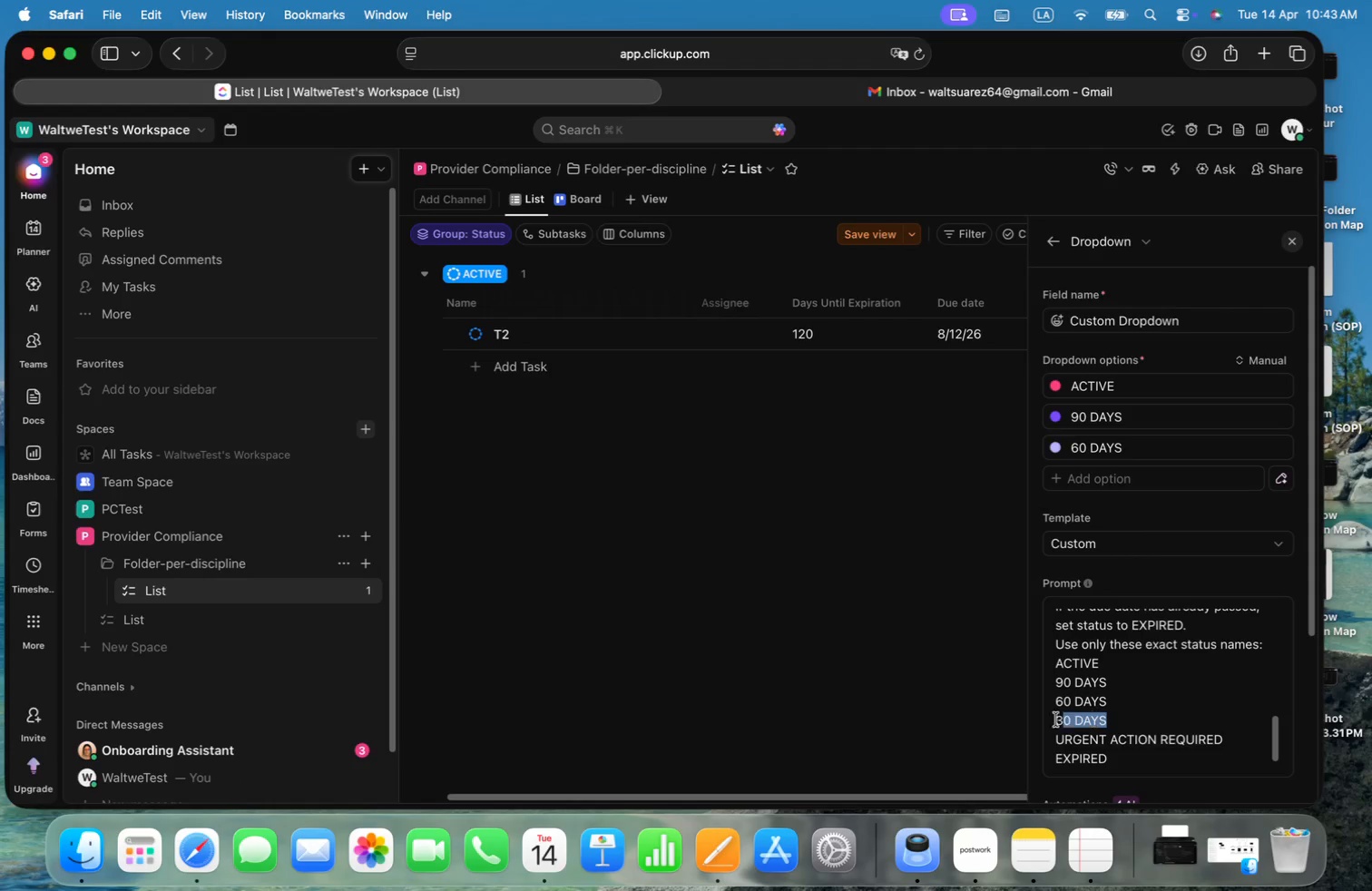 
key(Meta+CommandLeft)
 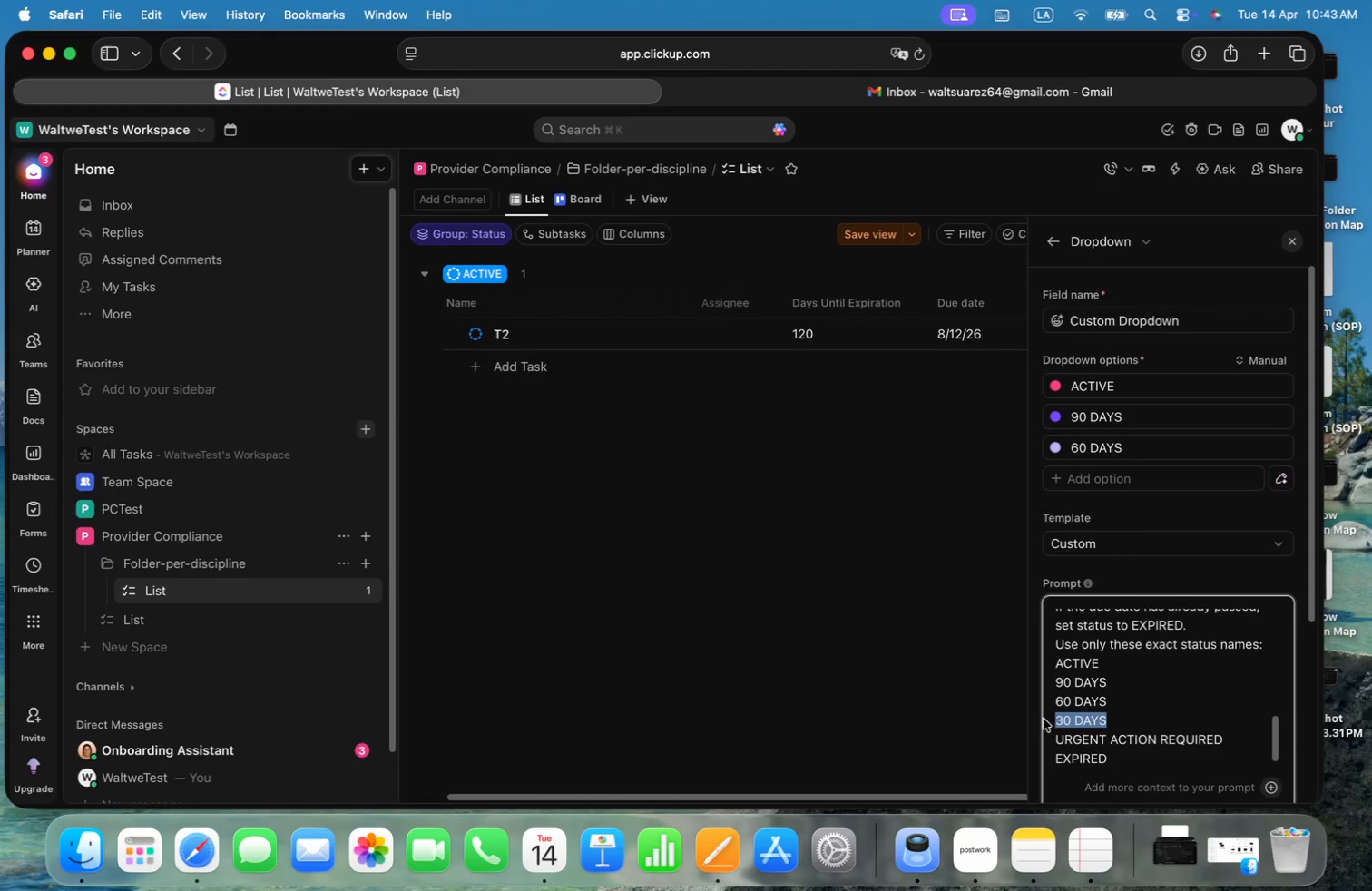 
key(Meta+C)
 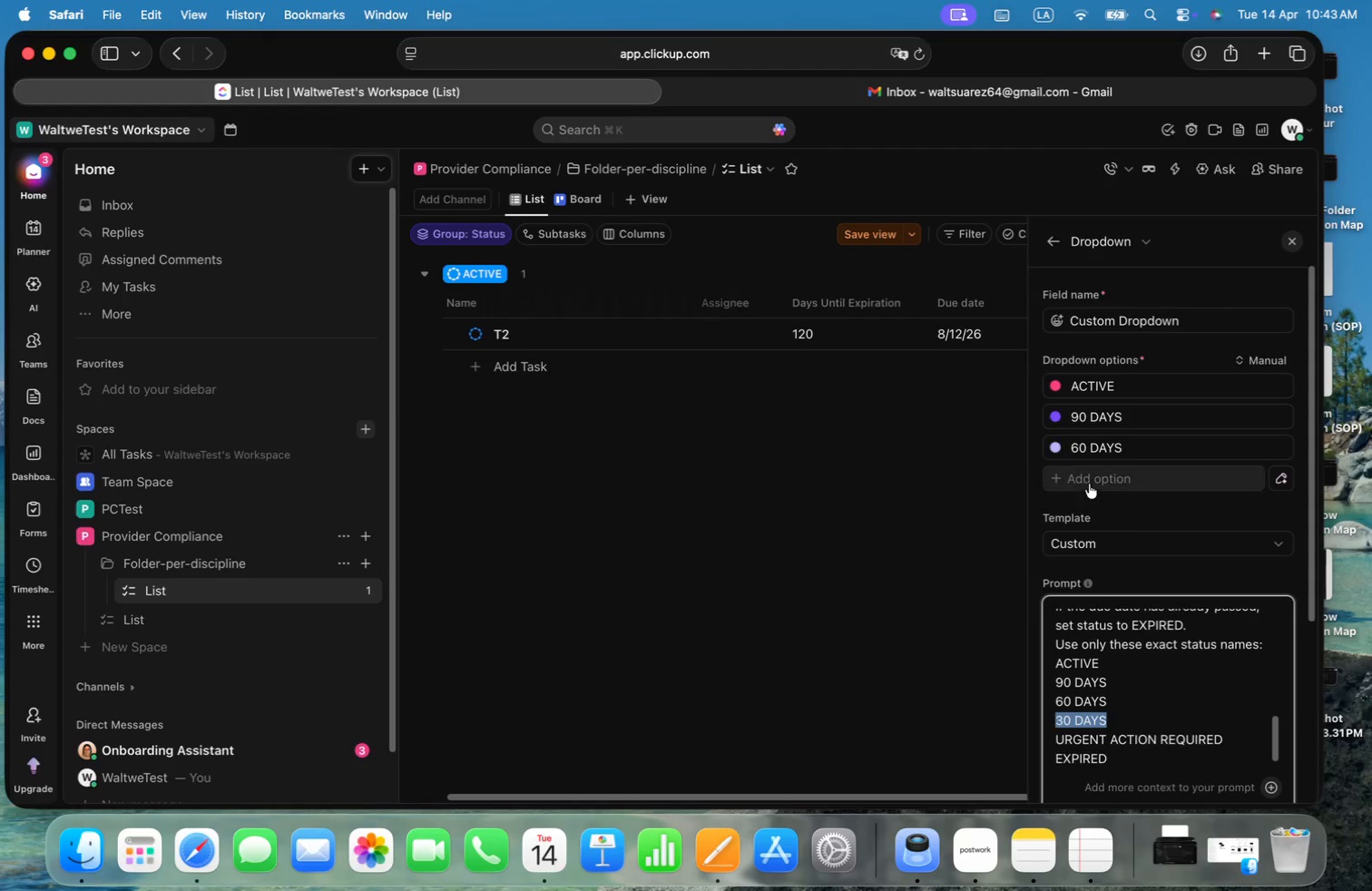 
left_click([1094, 482])
 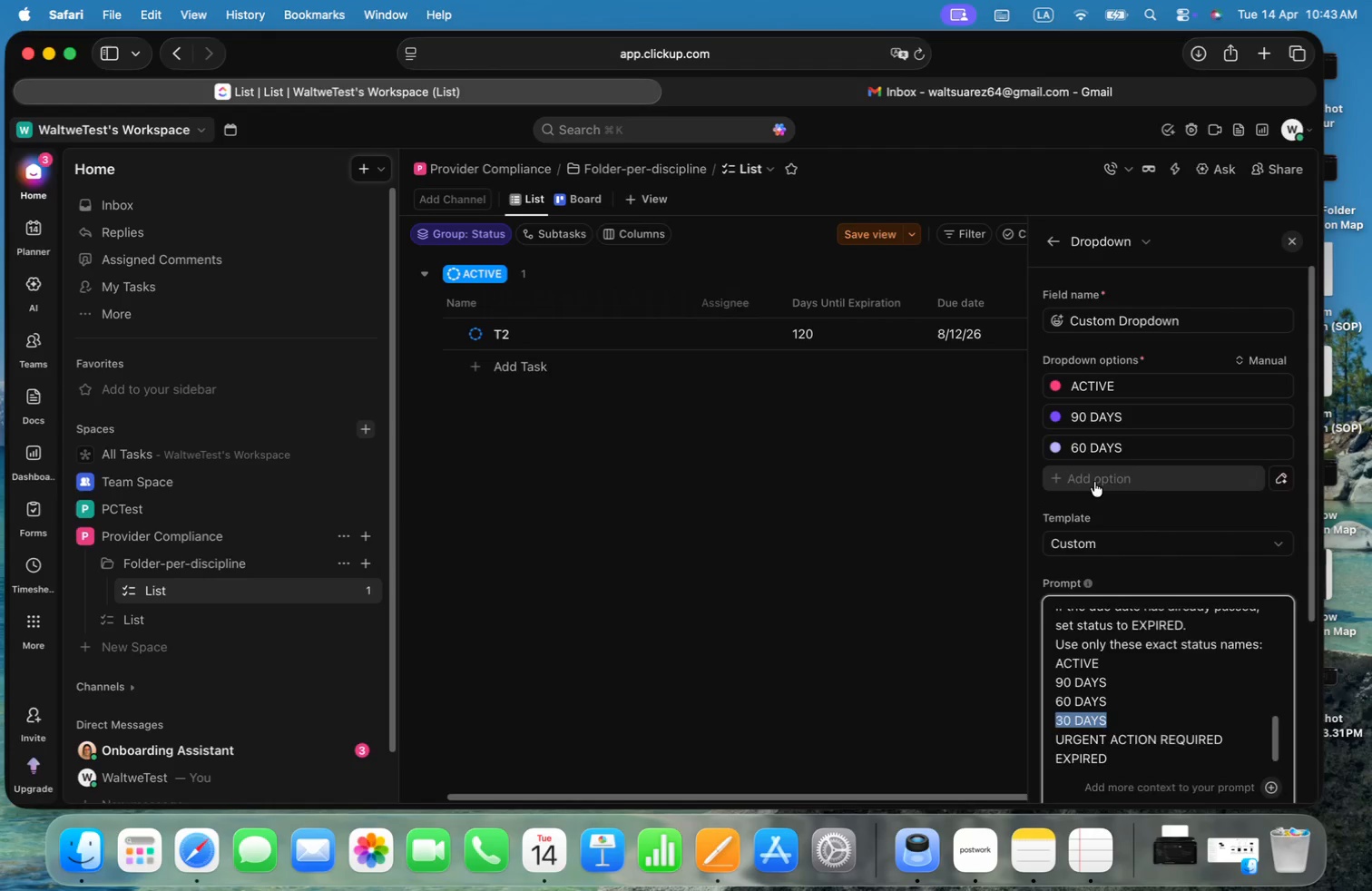 
key(Meta+CommandLeft)
 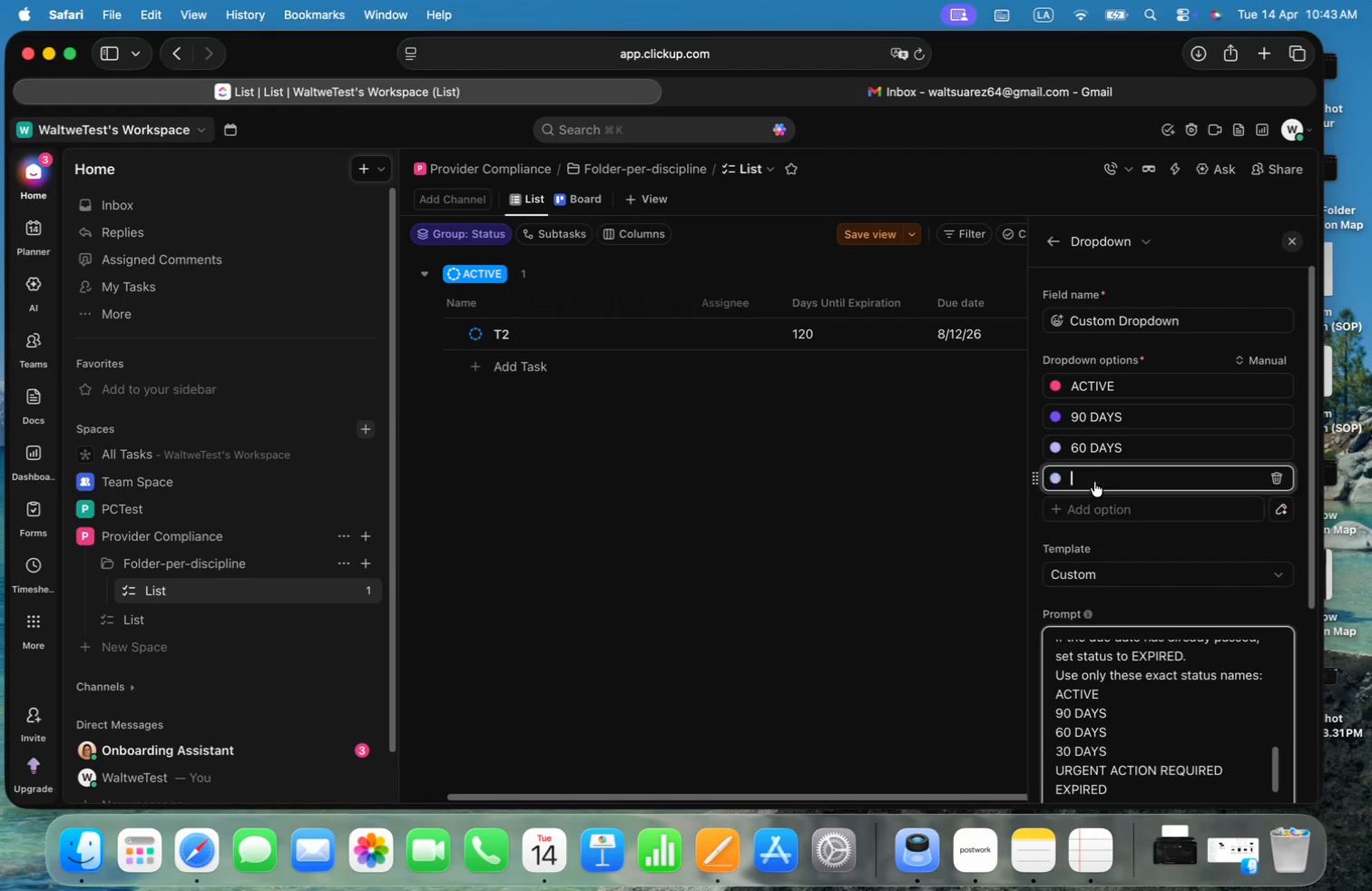 
key(Meta+V)
 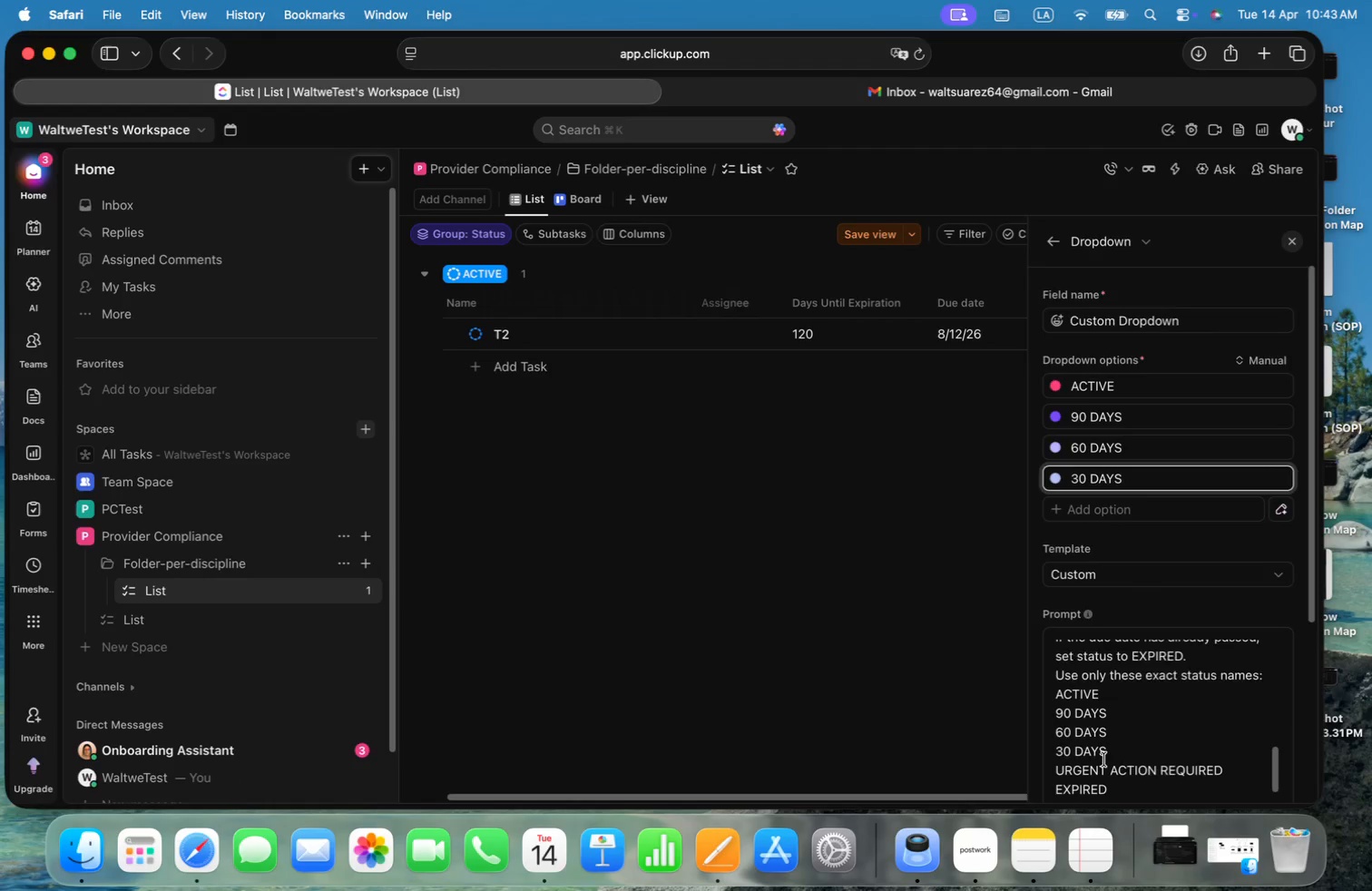 
scroll: coordinate [1104, 759], scroll_direction: down, amount: 3.0
 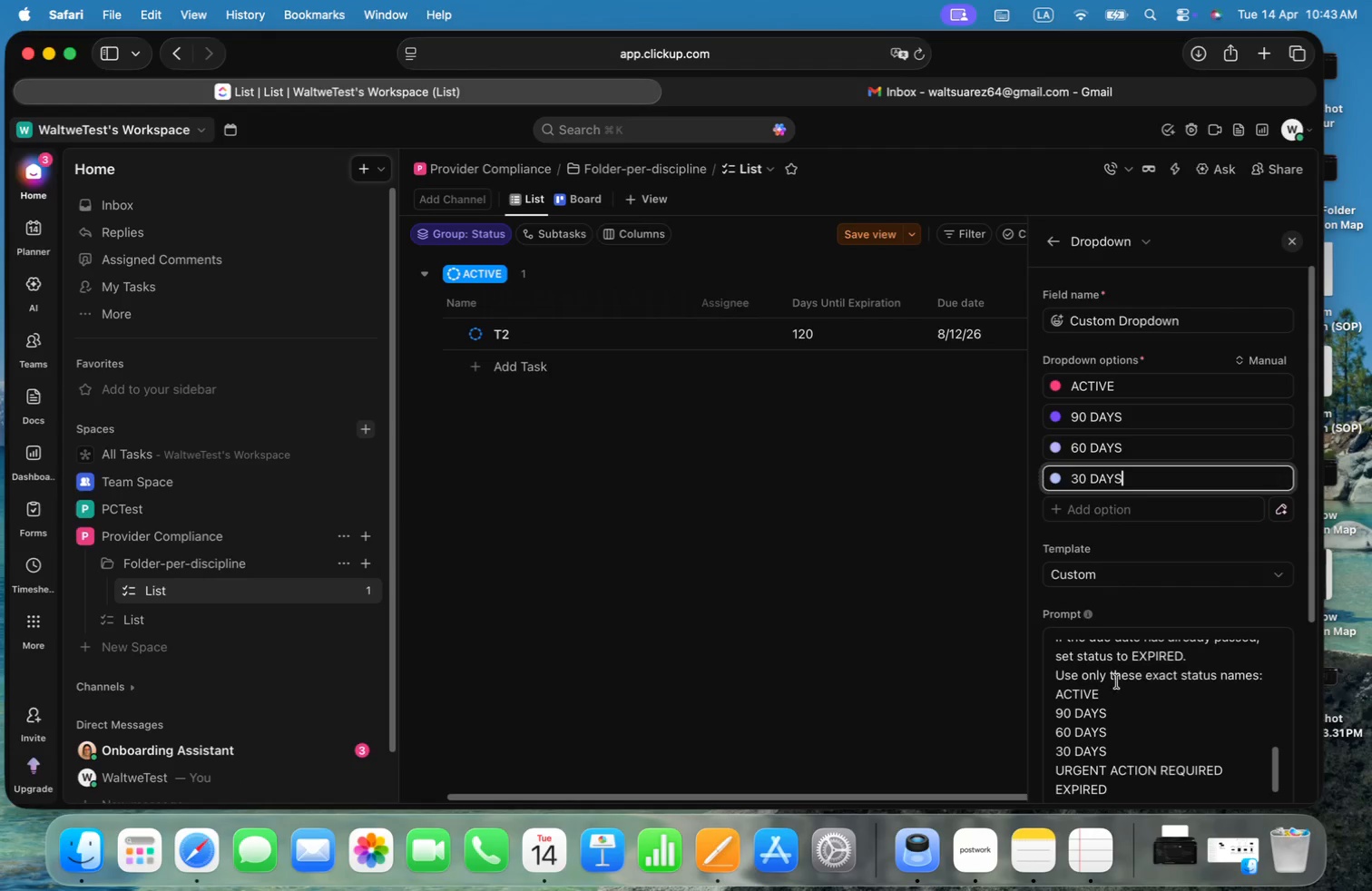 
left_click_drag(start_coordinate=[1058, 698], to_coordinate=[1234, 697])
 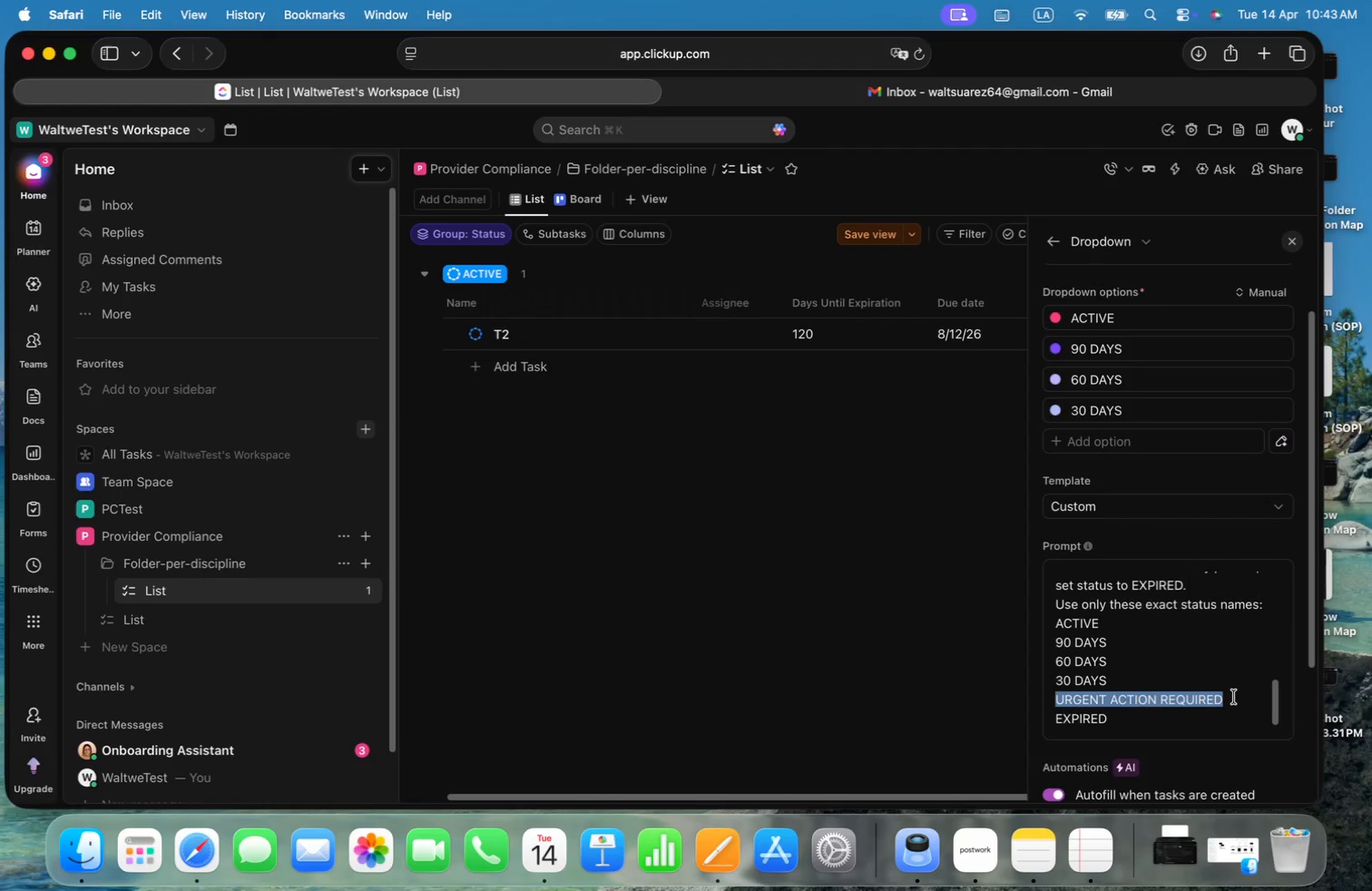 
key(Meta+CommandLeft)
 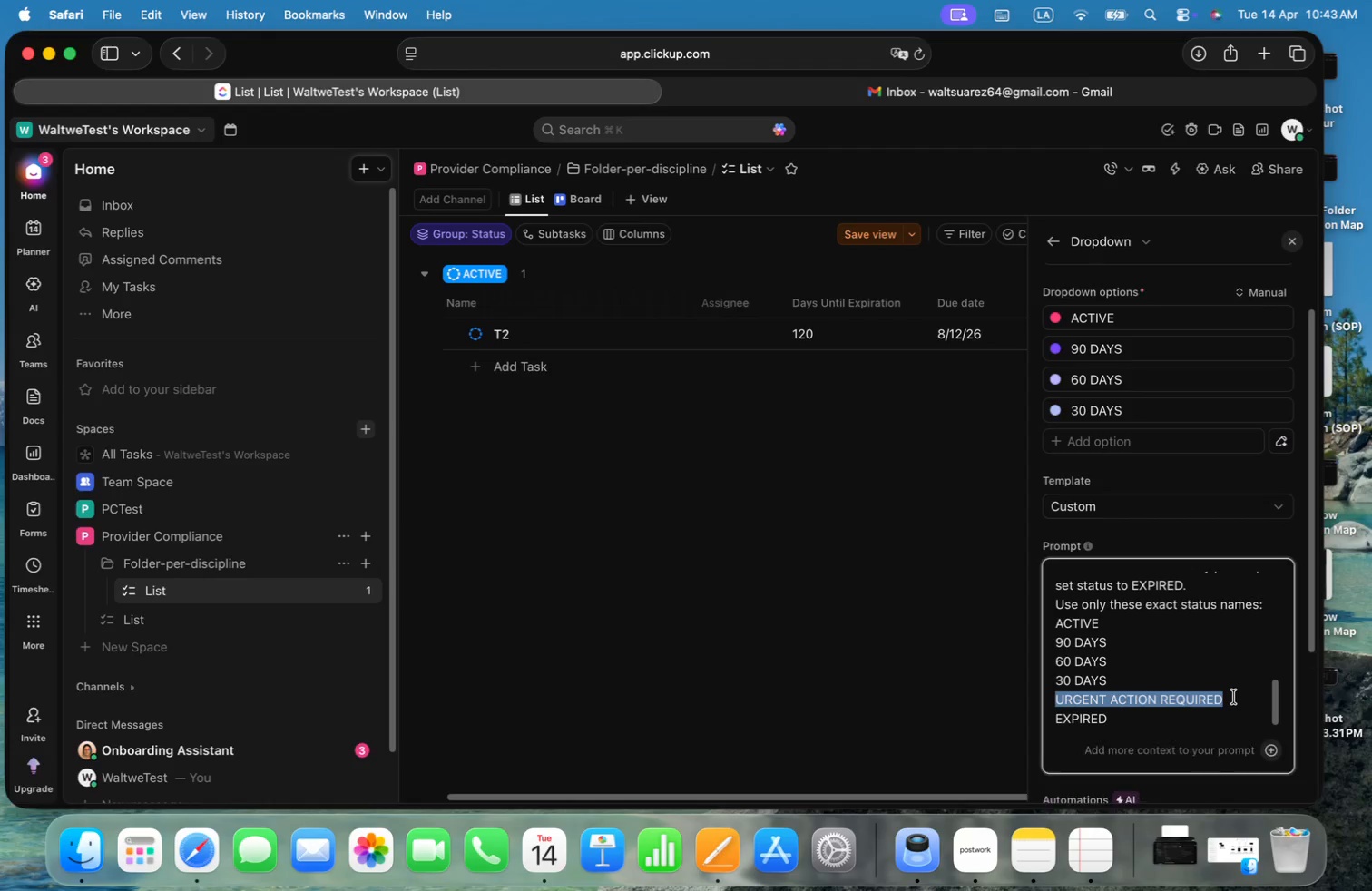 
key(Meta+C)
 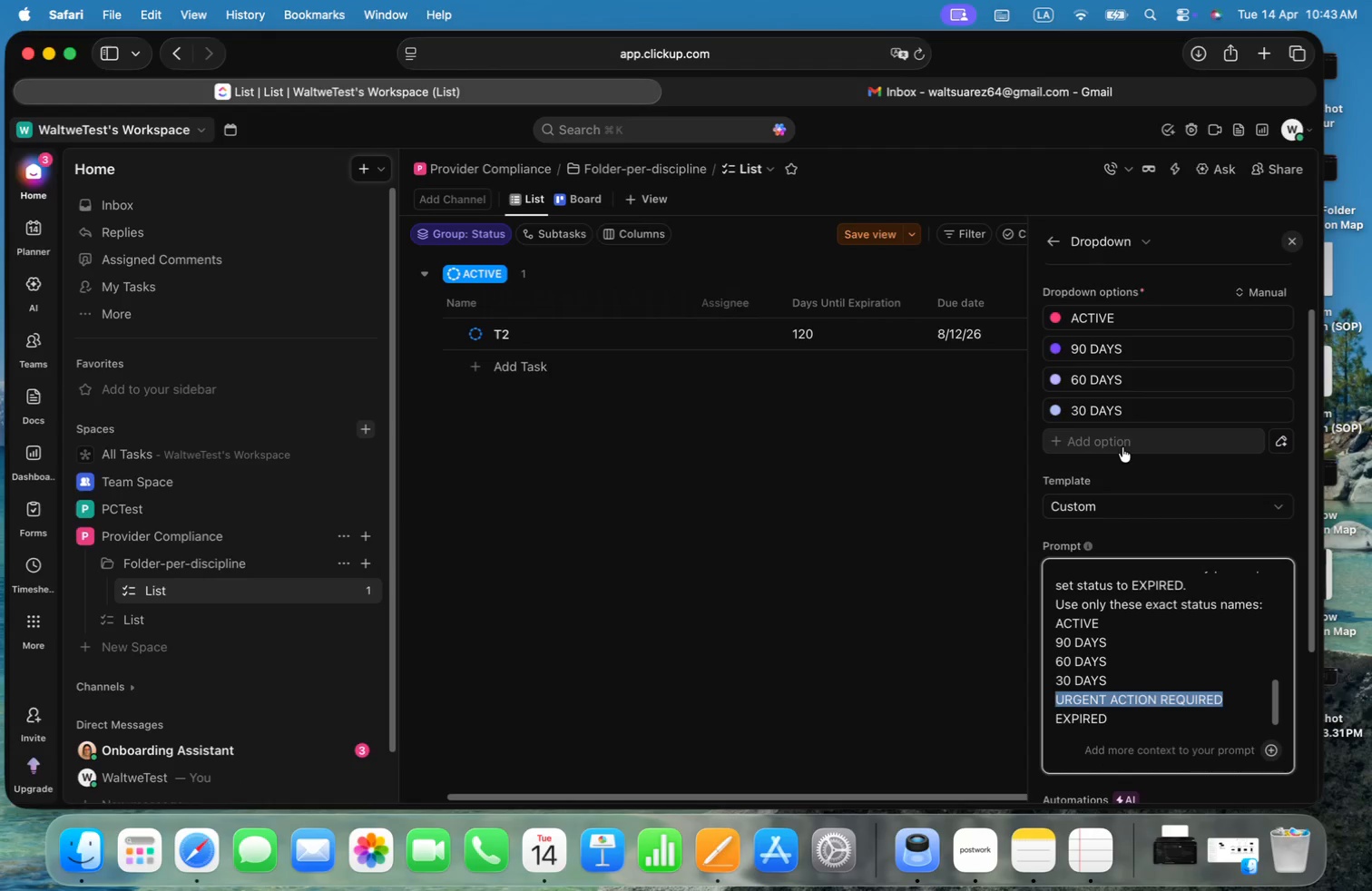 
left_click([1122, 446])
 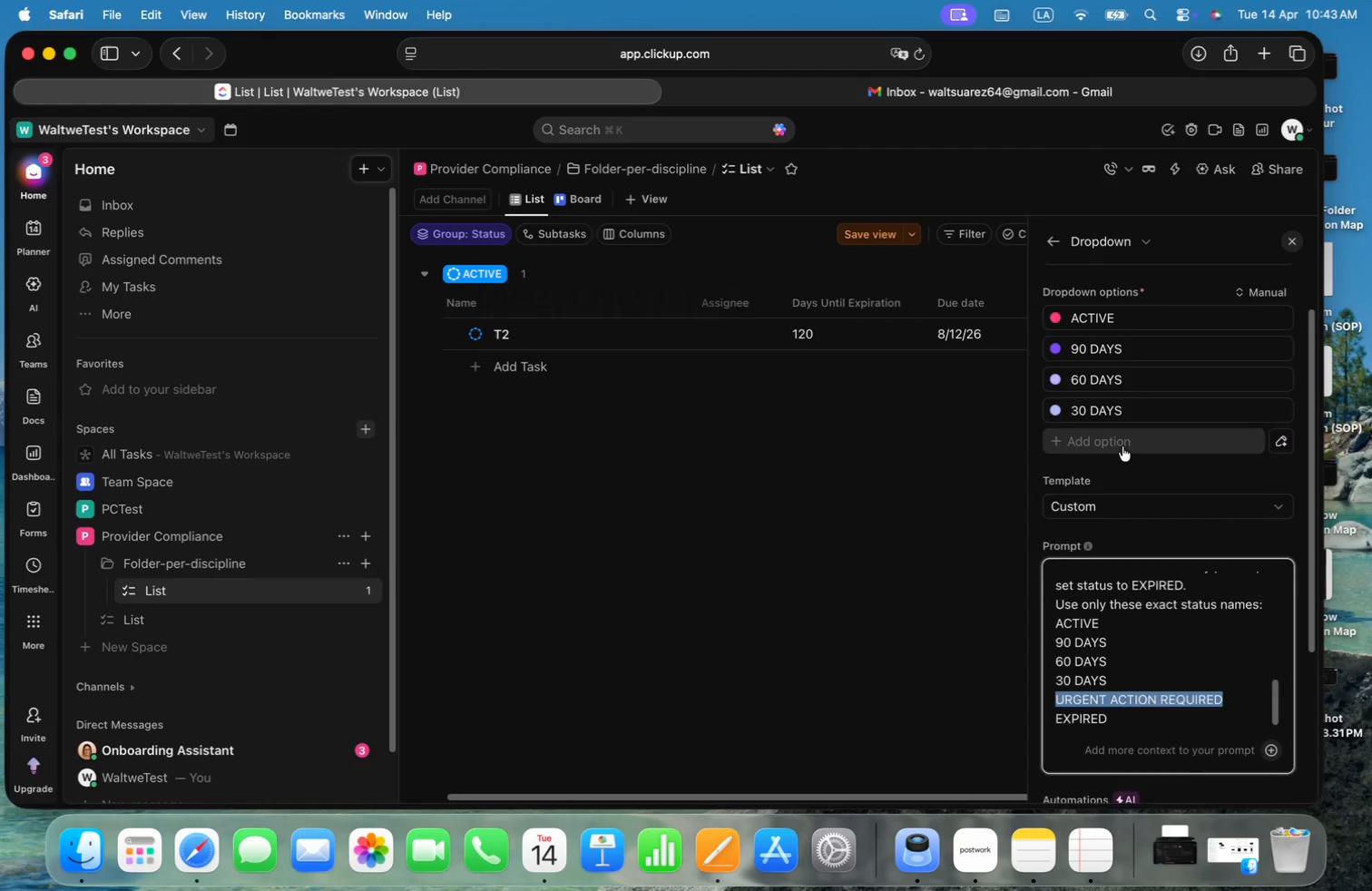 
key(Meta+CommandLeft)
 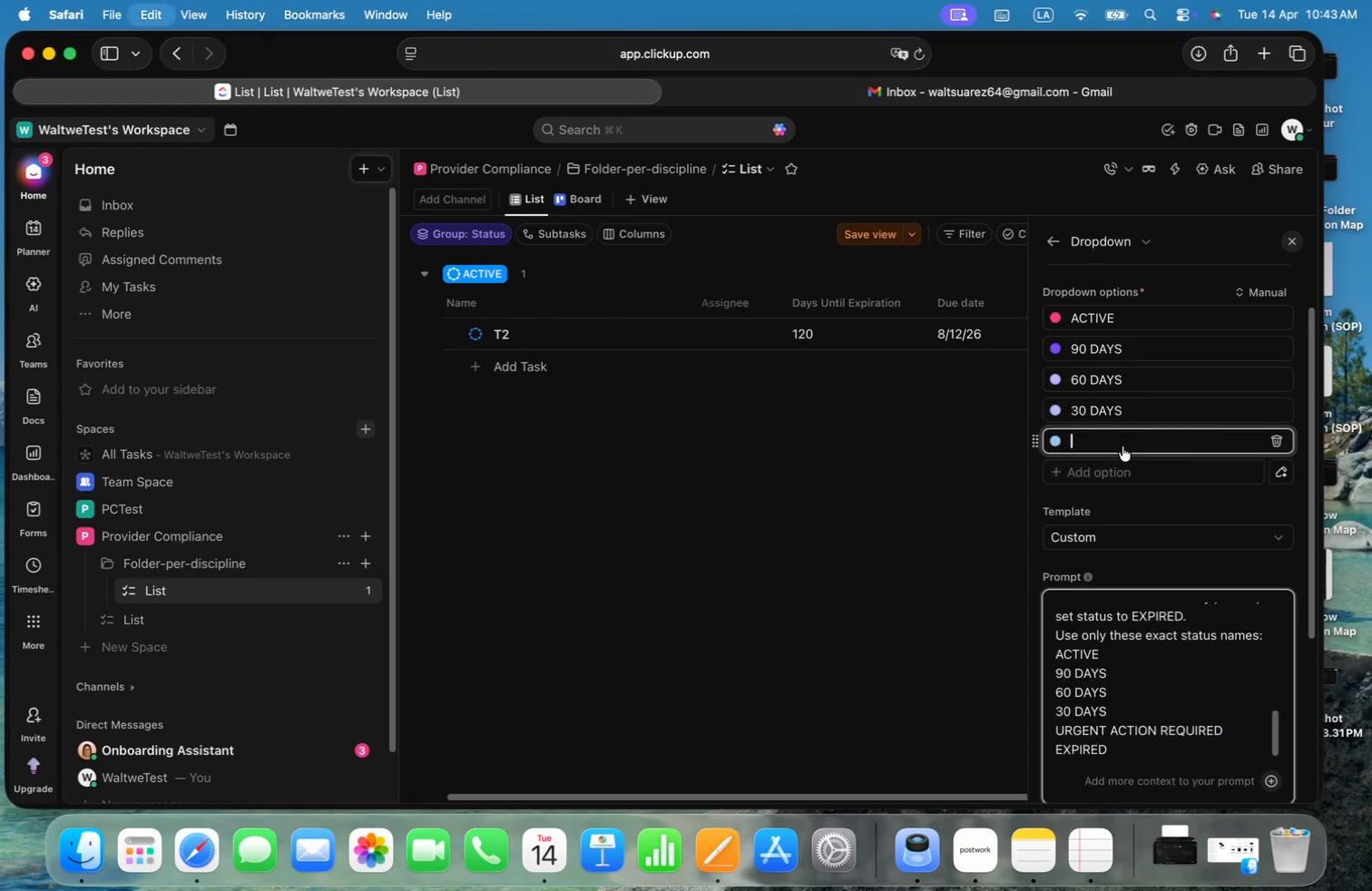 
key(Meta+V)
 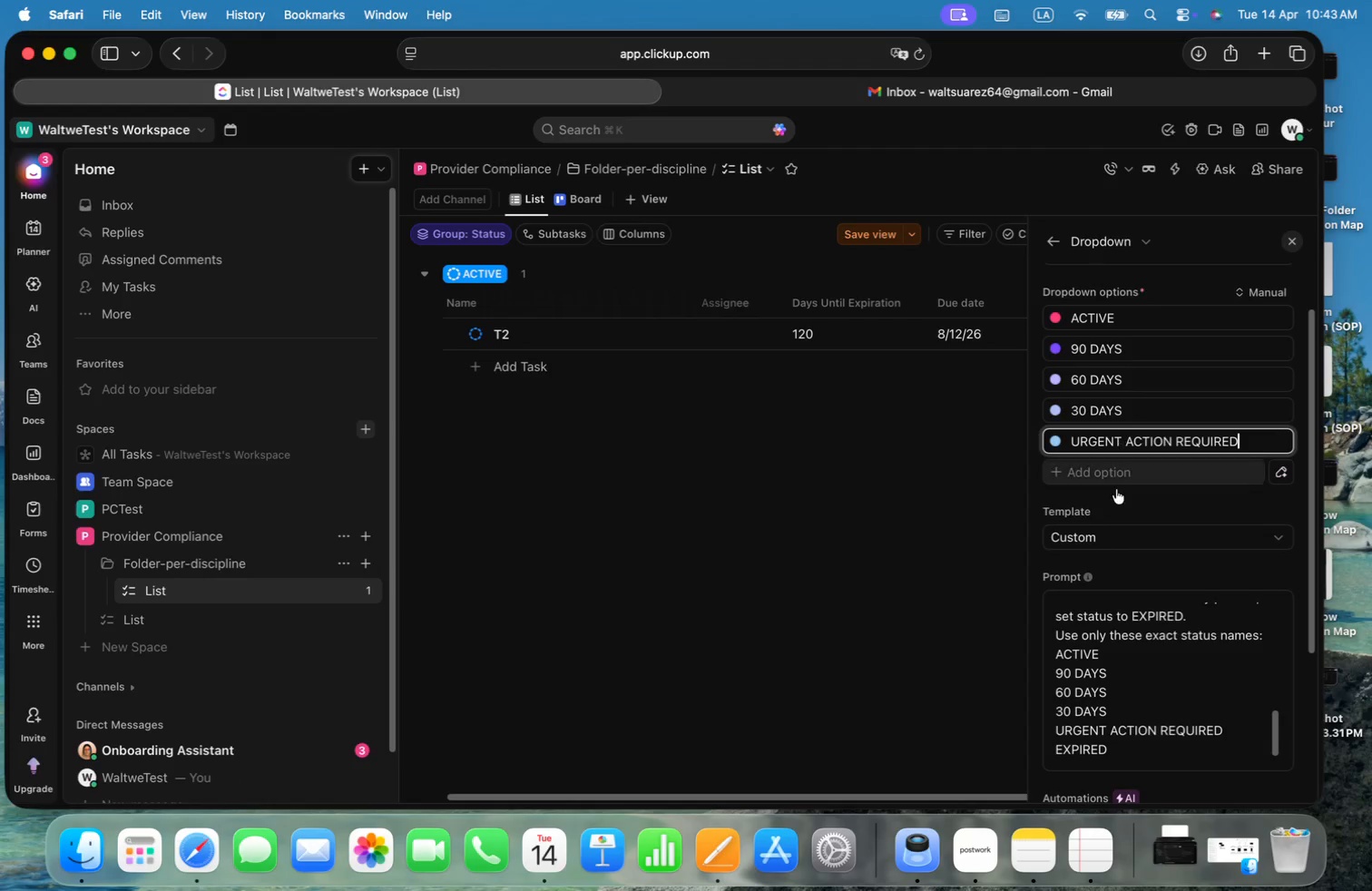 
left_click_drag(start_coordinate=[1058, 754], to_coordinate=[1127, 739])
 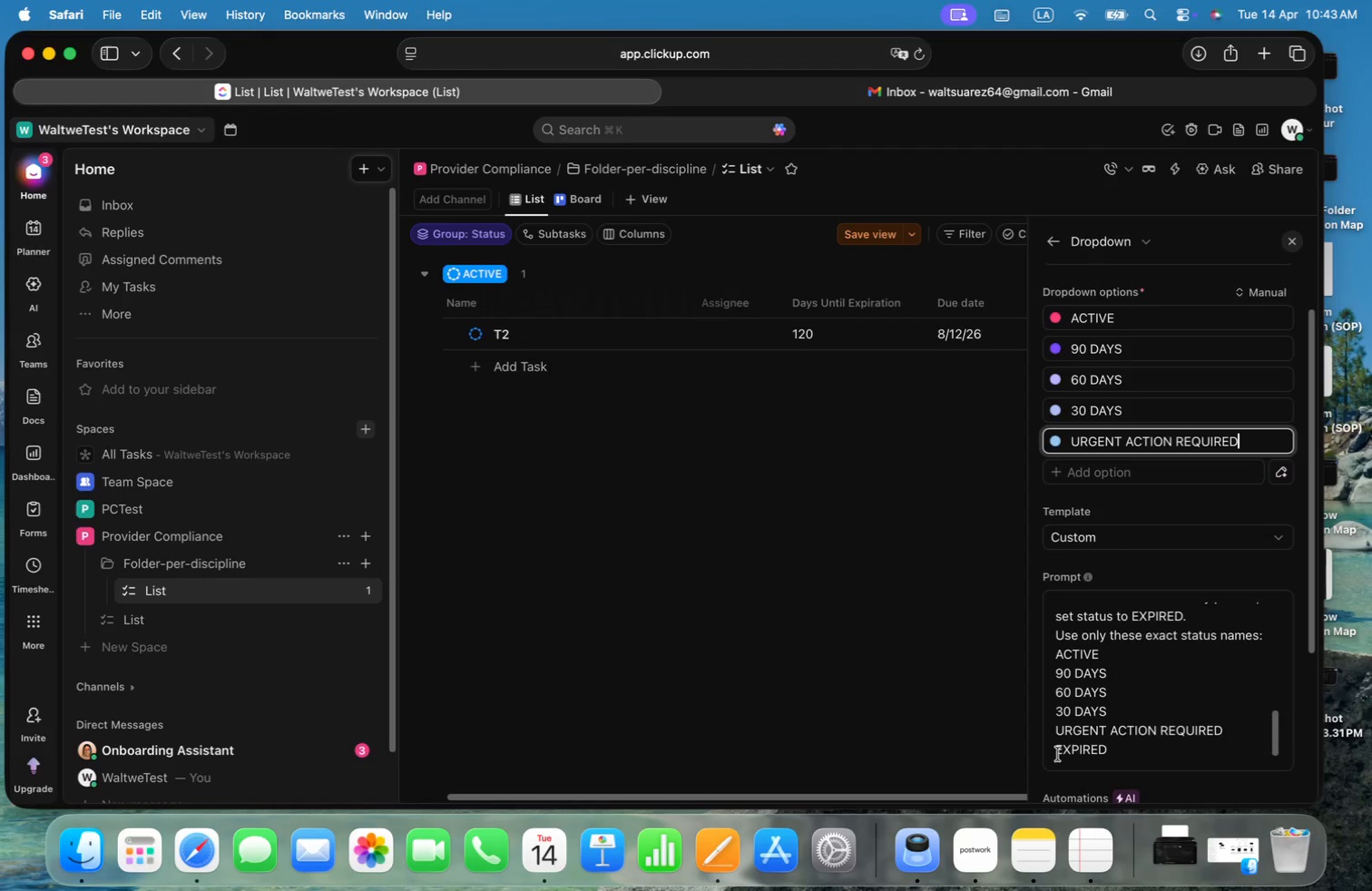 
key(Meta+C)
 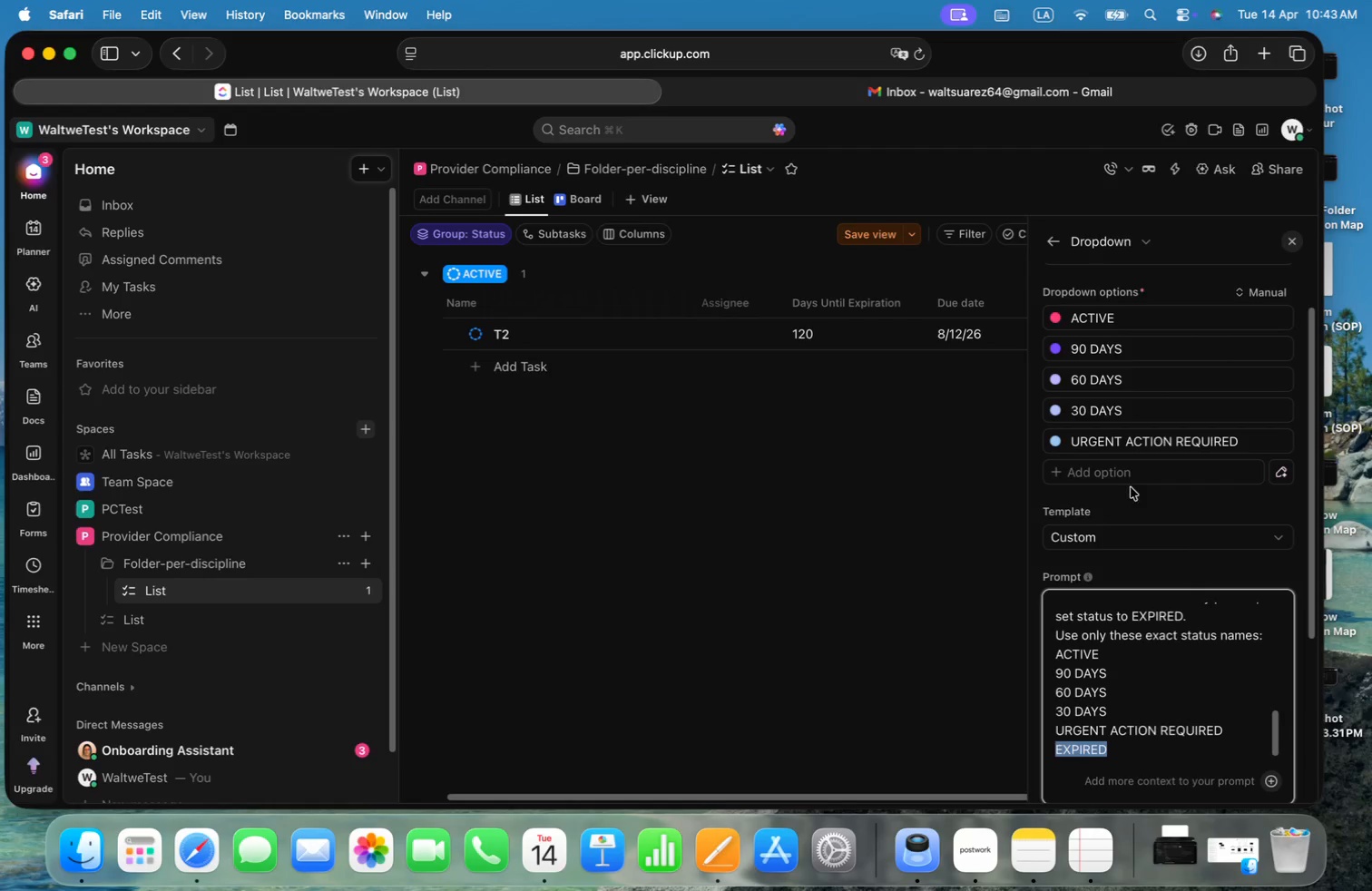 
left_click([1112, 469])
 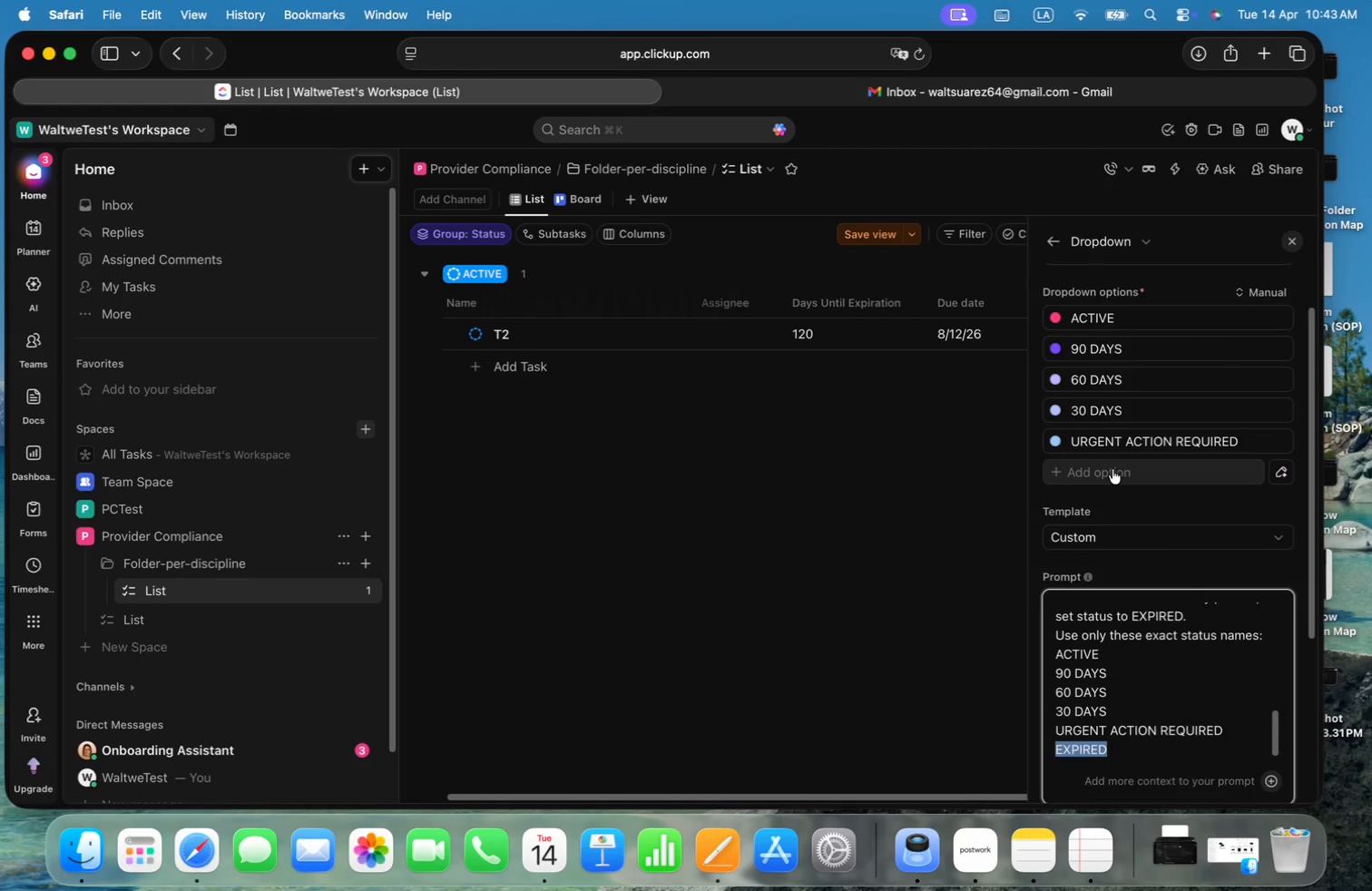 
key(Meta+CommandLeft)
 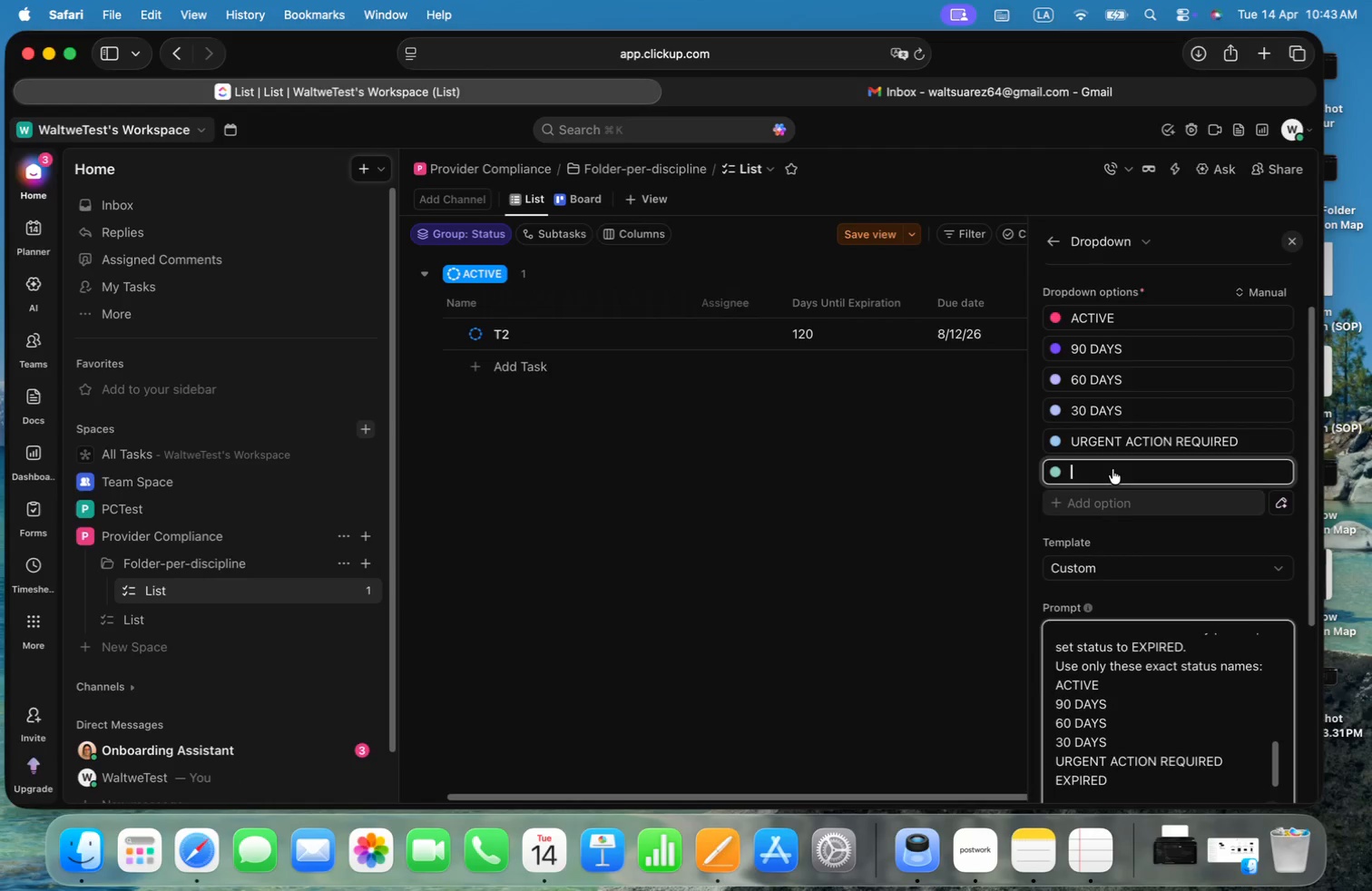 
key(Meta+V)
 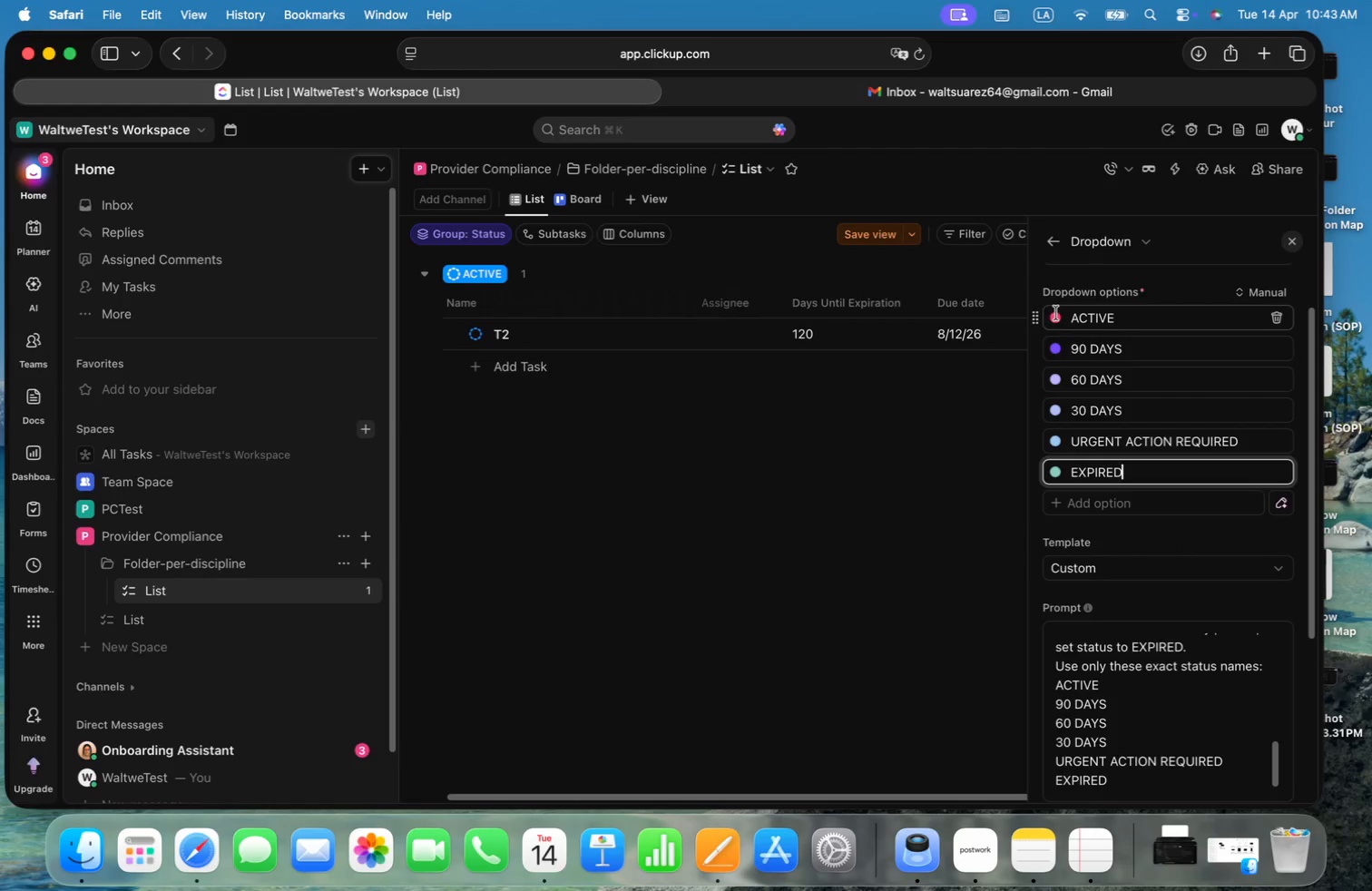 
left_click([1063, 320])
 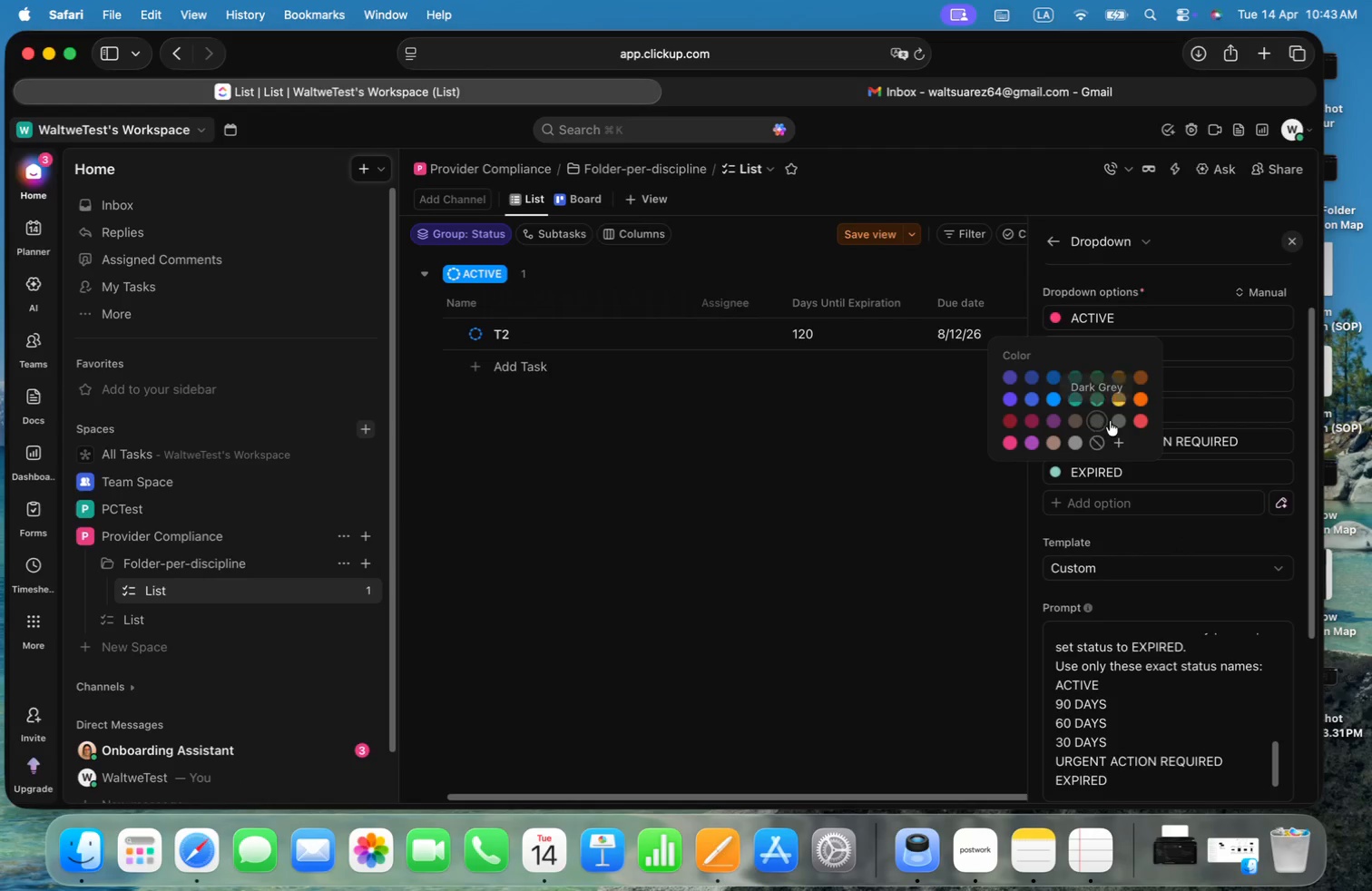 
left_click([1119, 421])
 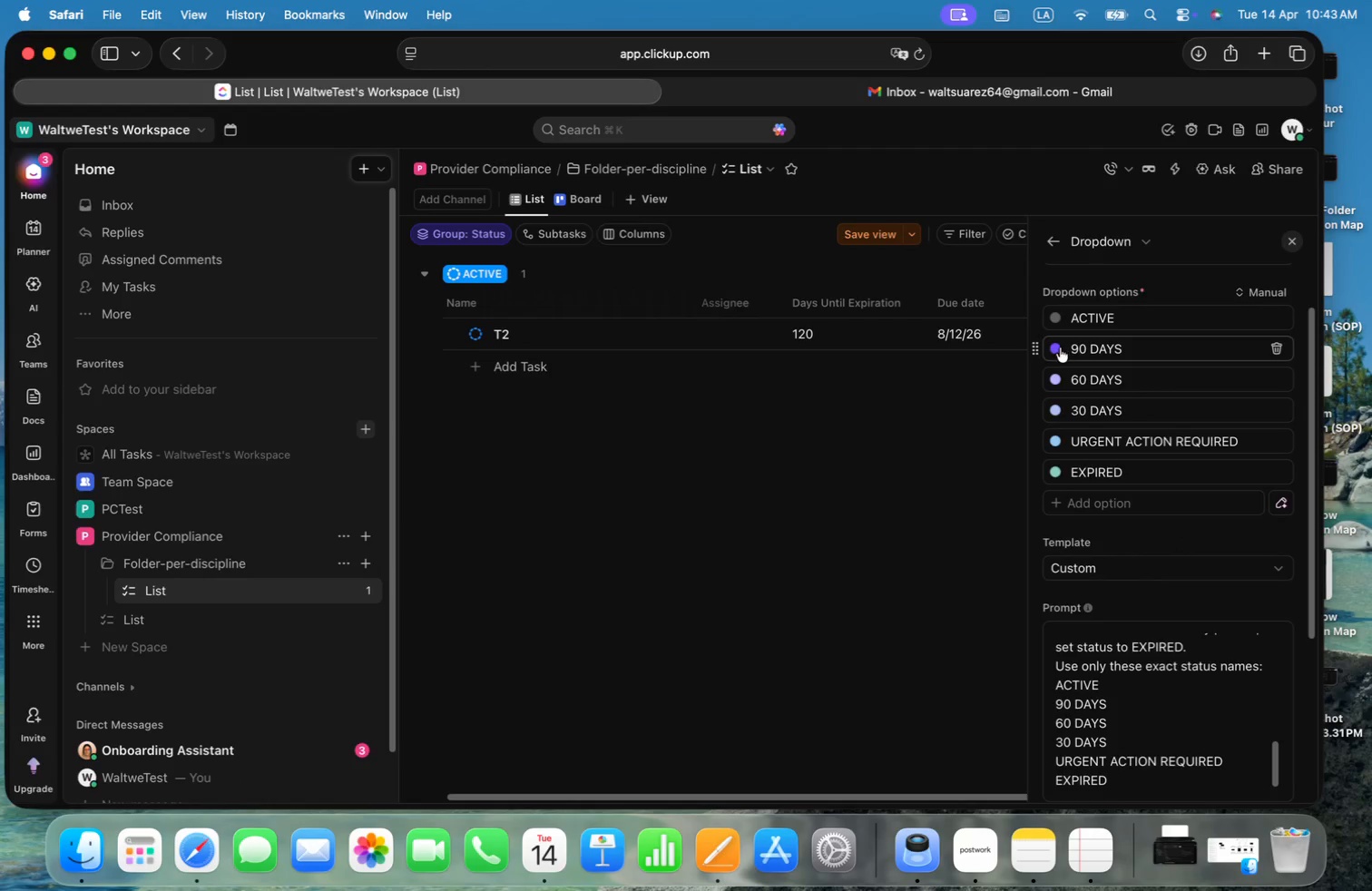 
left_click([1054, 348])
 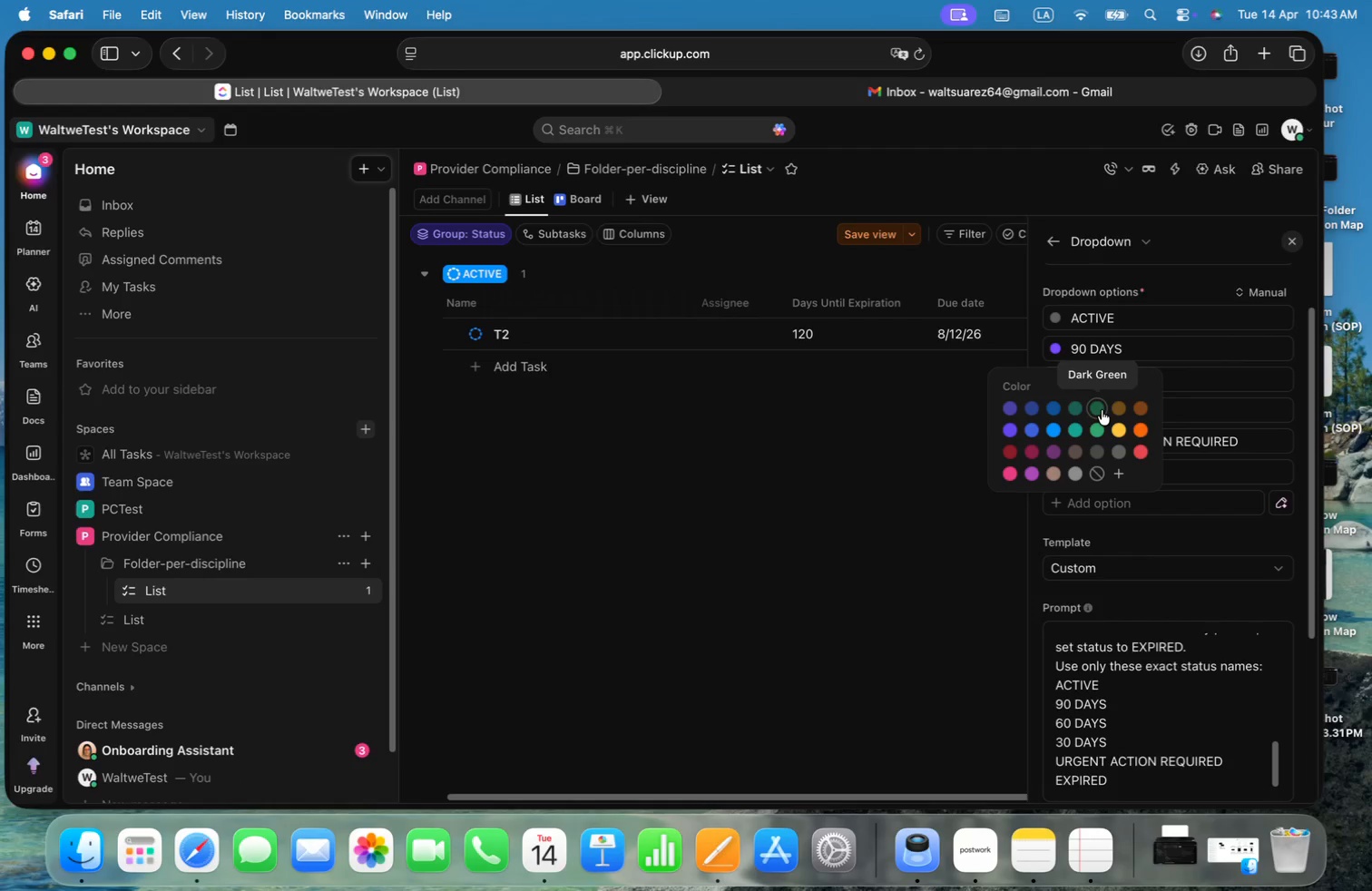 
wait(6.82)
 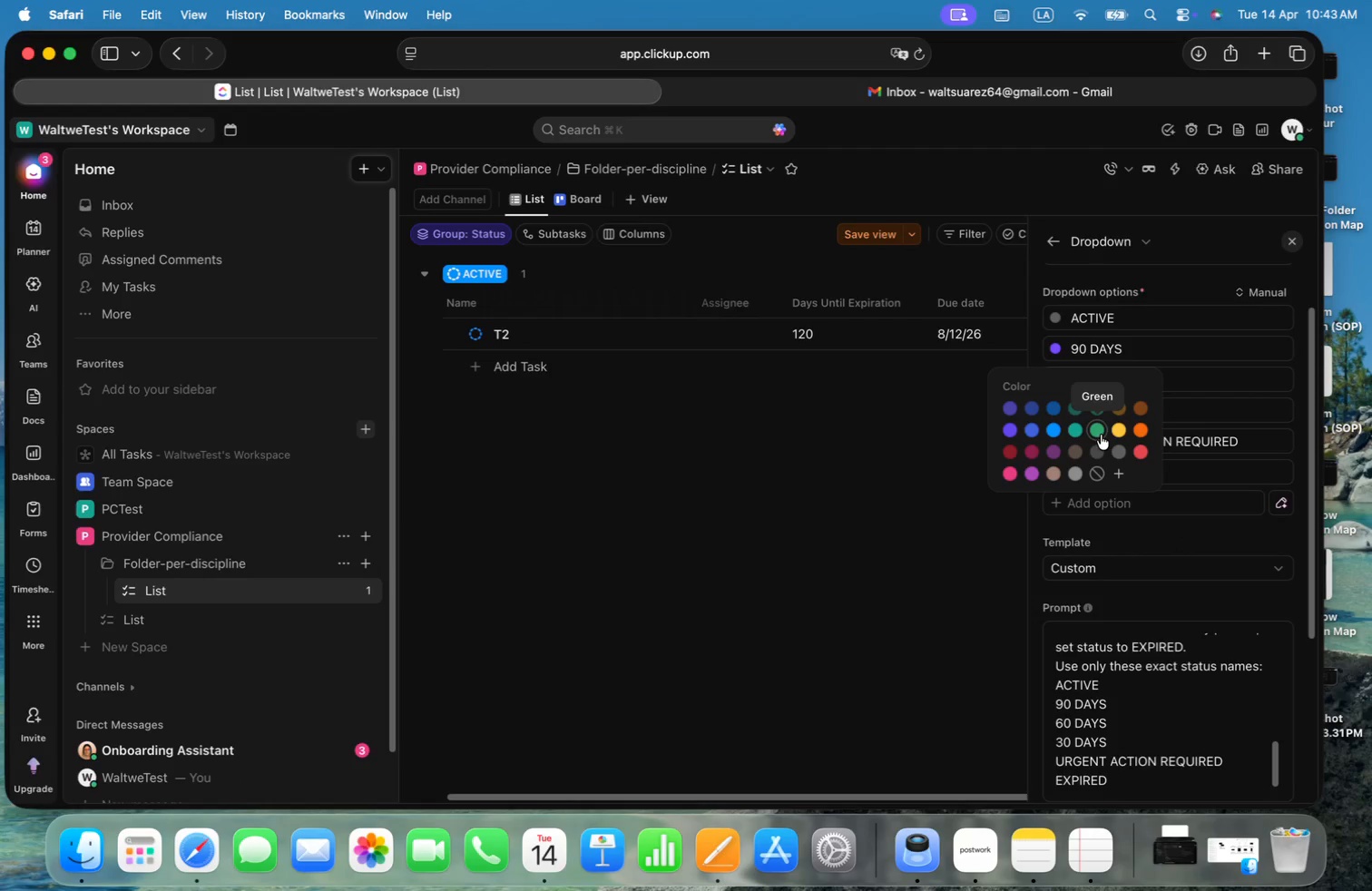 
left_click([1074, 452])
 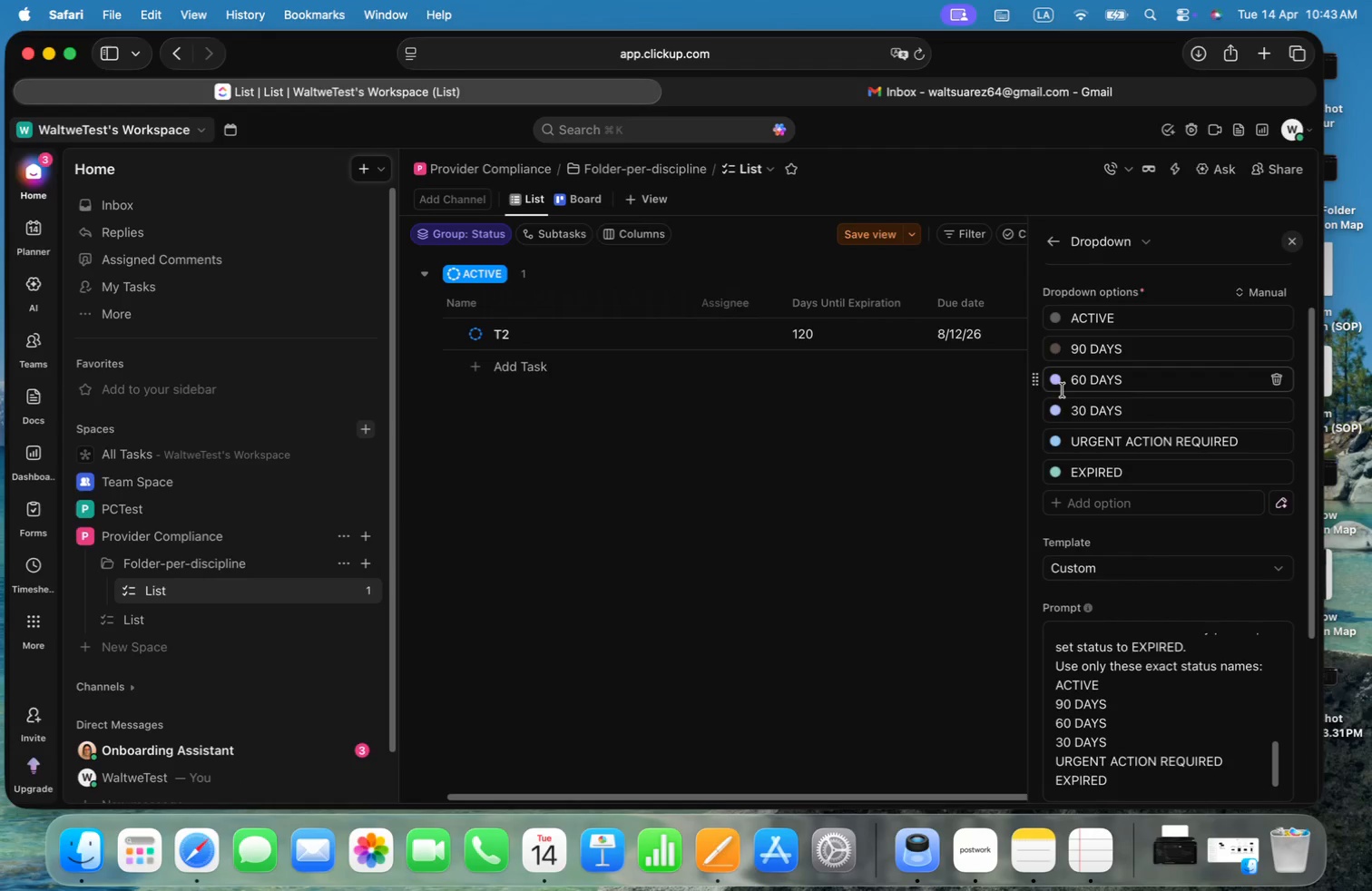 
left_click([1059, 386])
 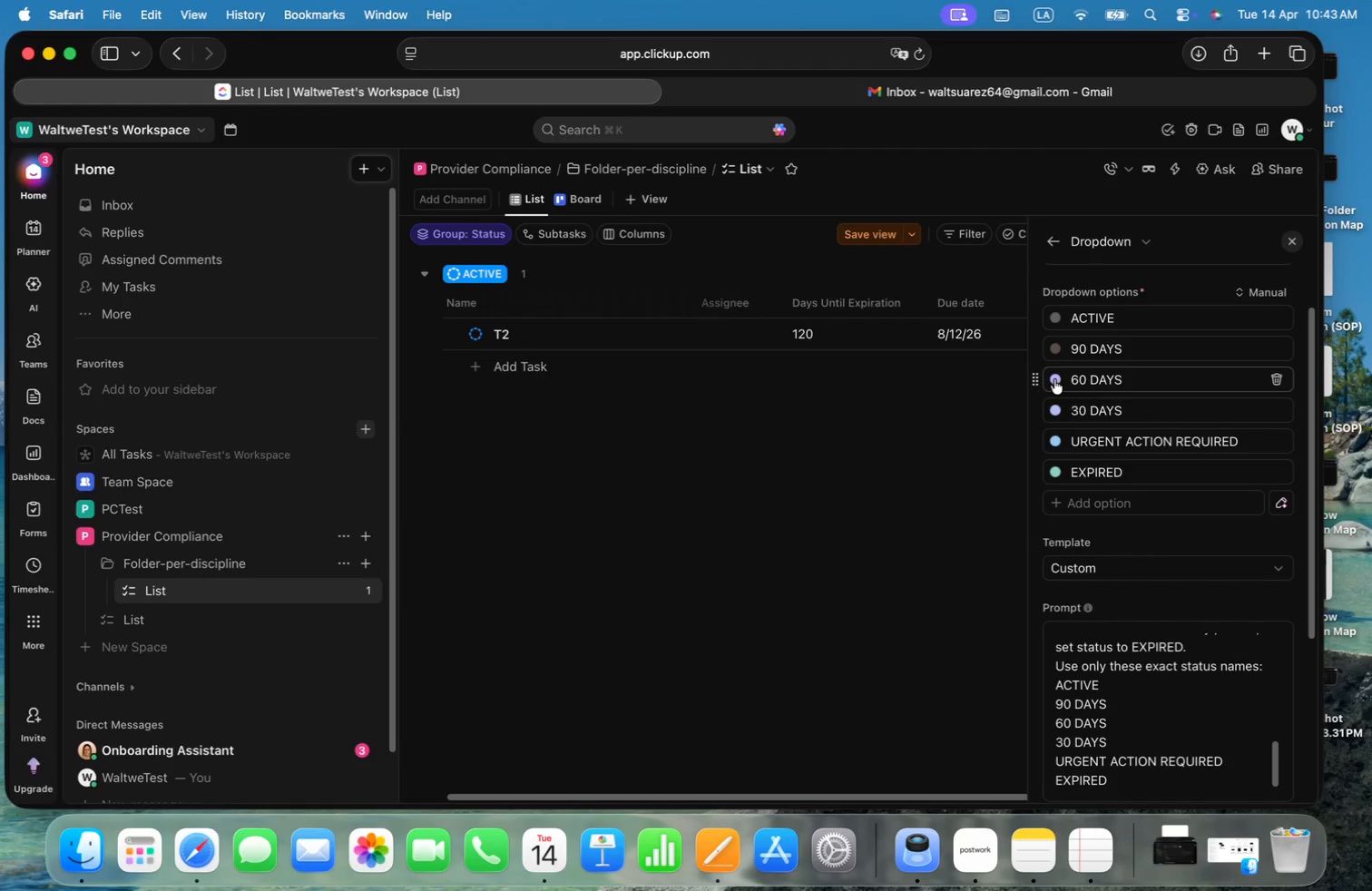 
left_click([1054, 379])
 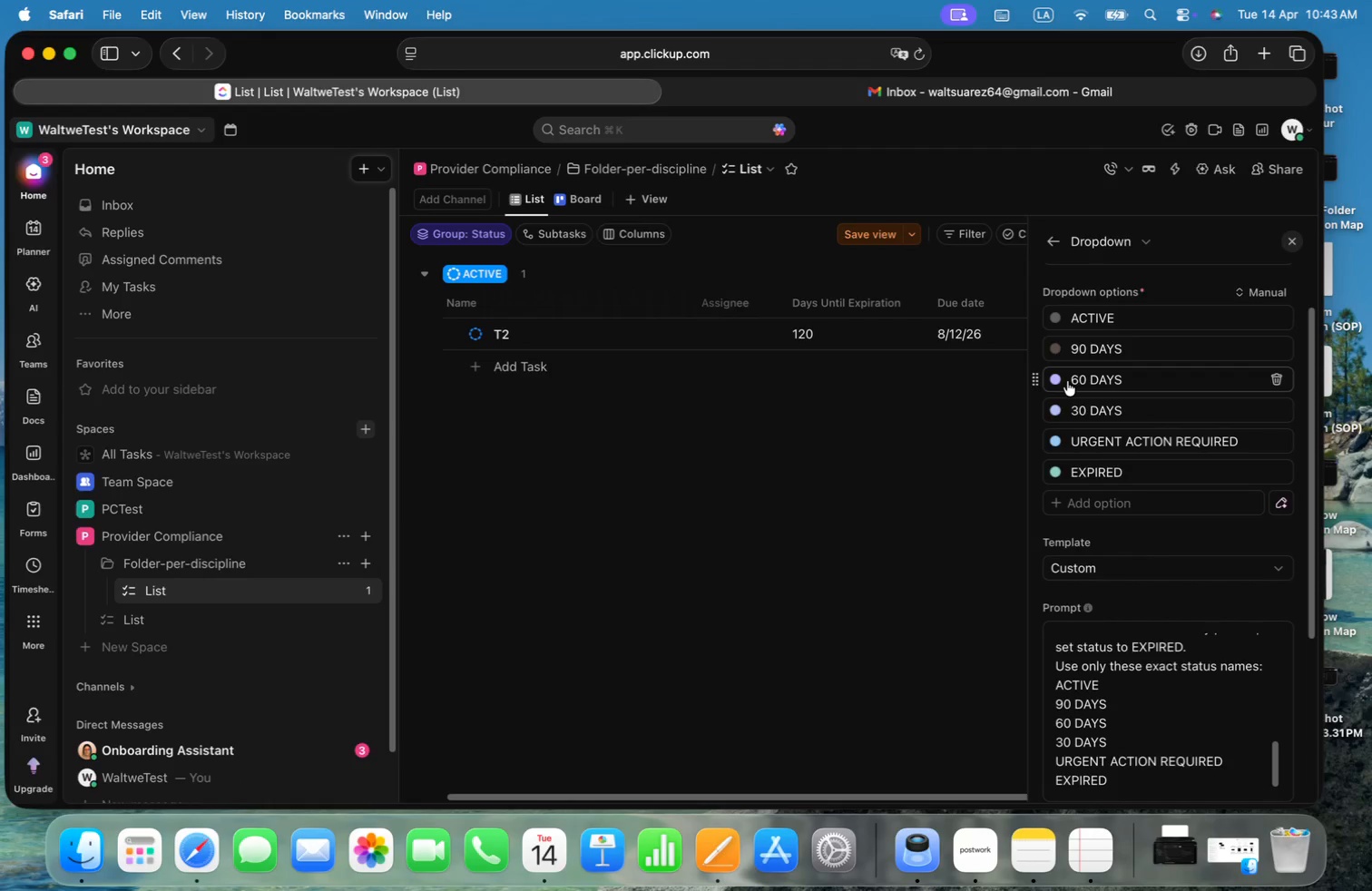 
left_click([1068, 380])
 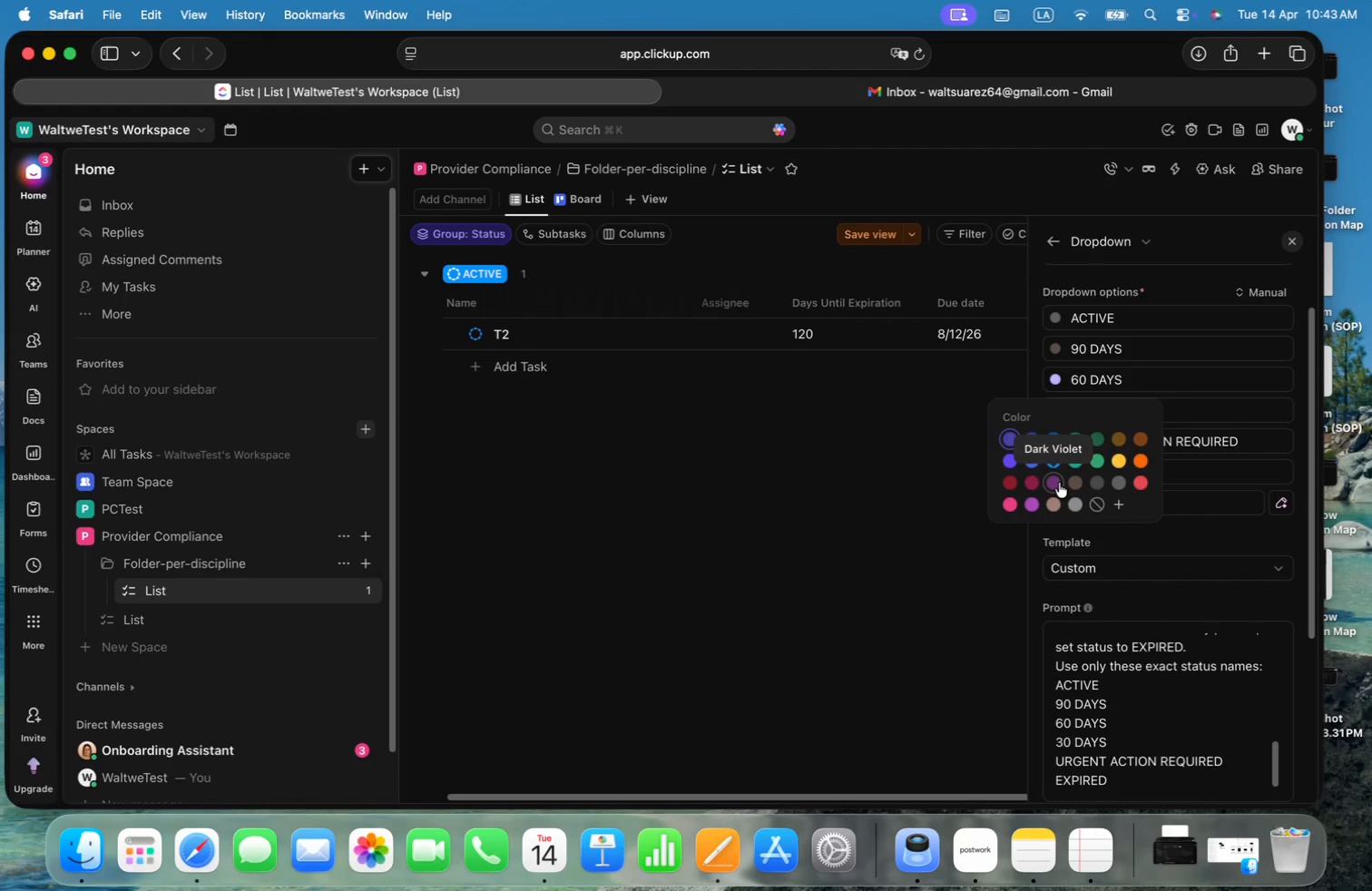 
wait(5.04)
 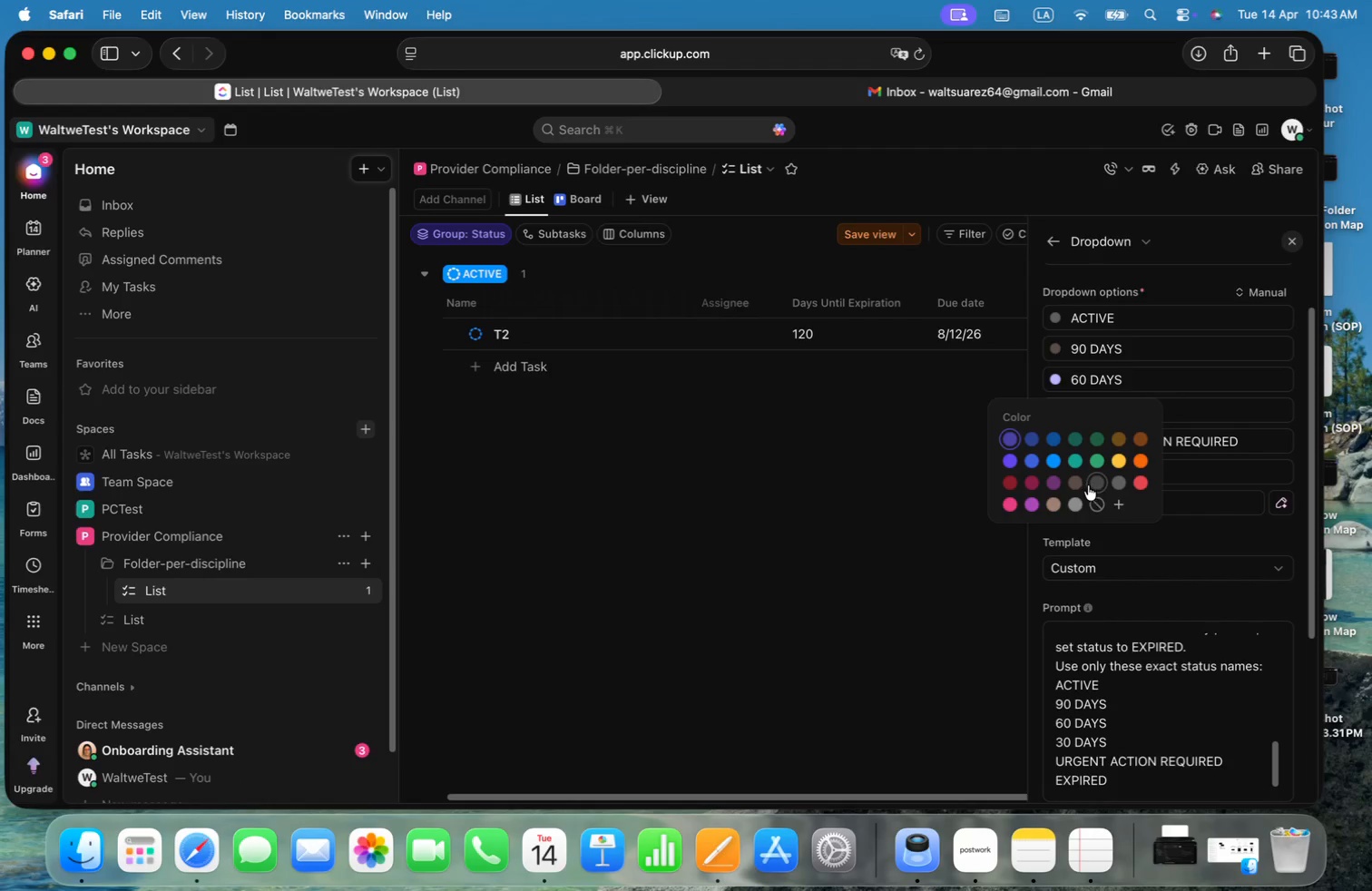 
left_click([1144, 439])
 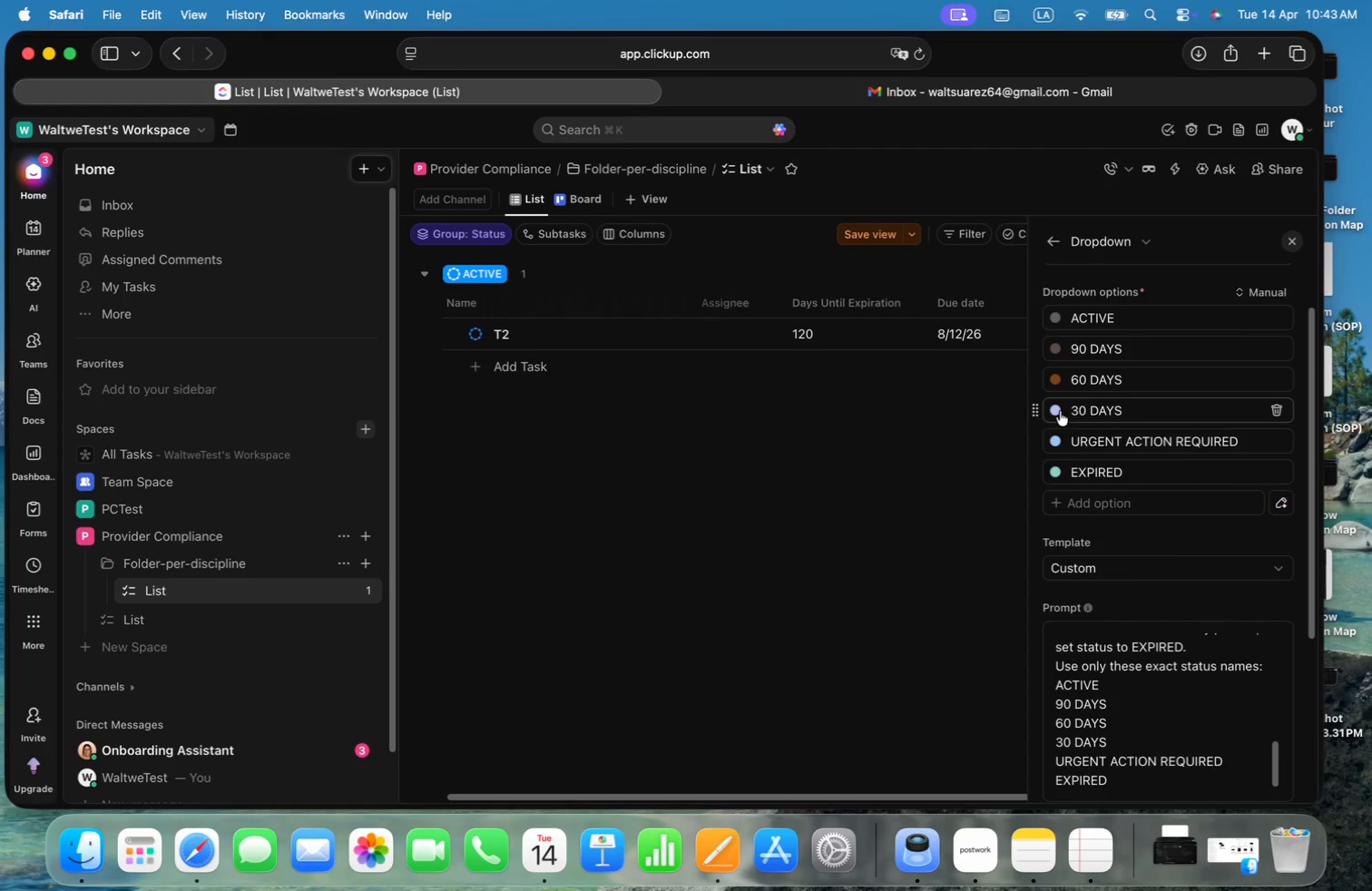 
left_click([1060, 411])
 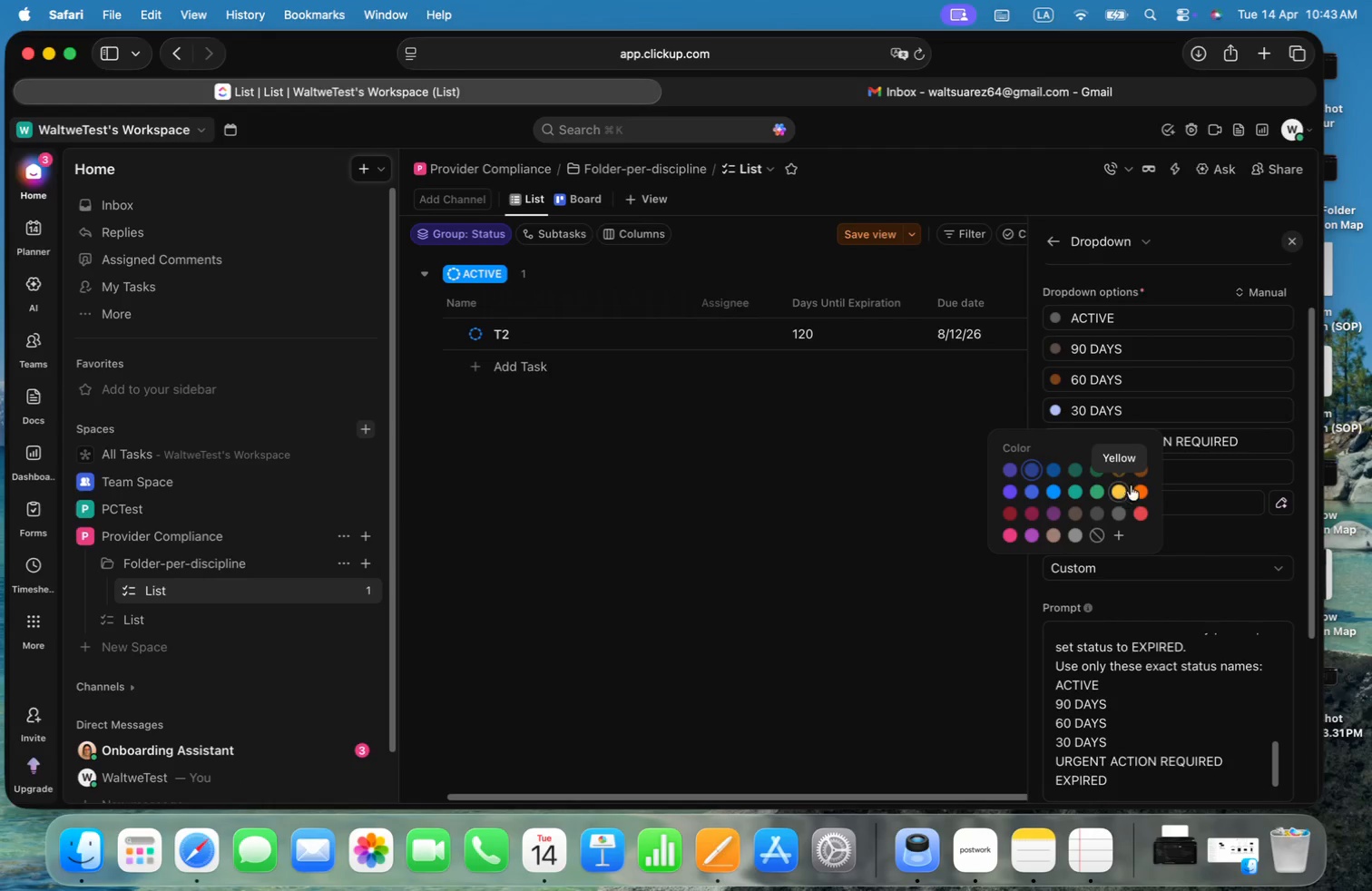 
left_click([1142, 488])
 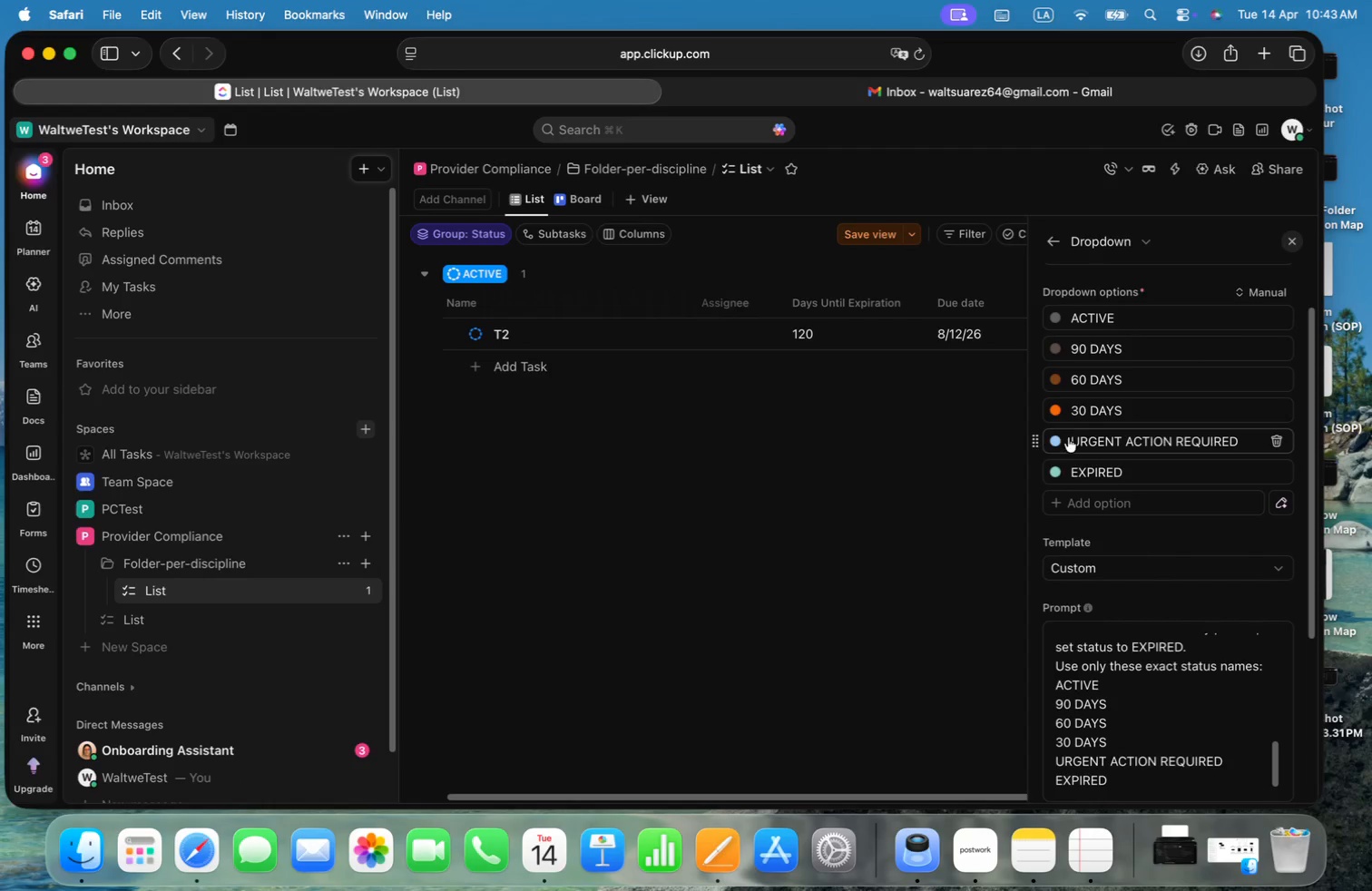 
left_click([1061, 439])
 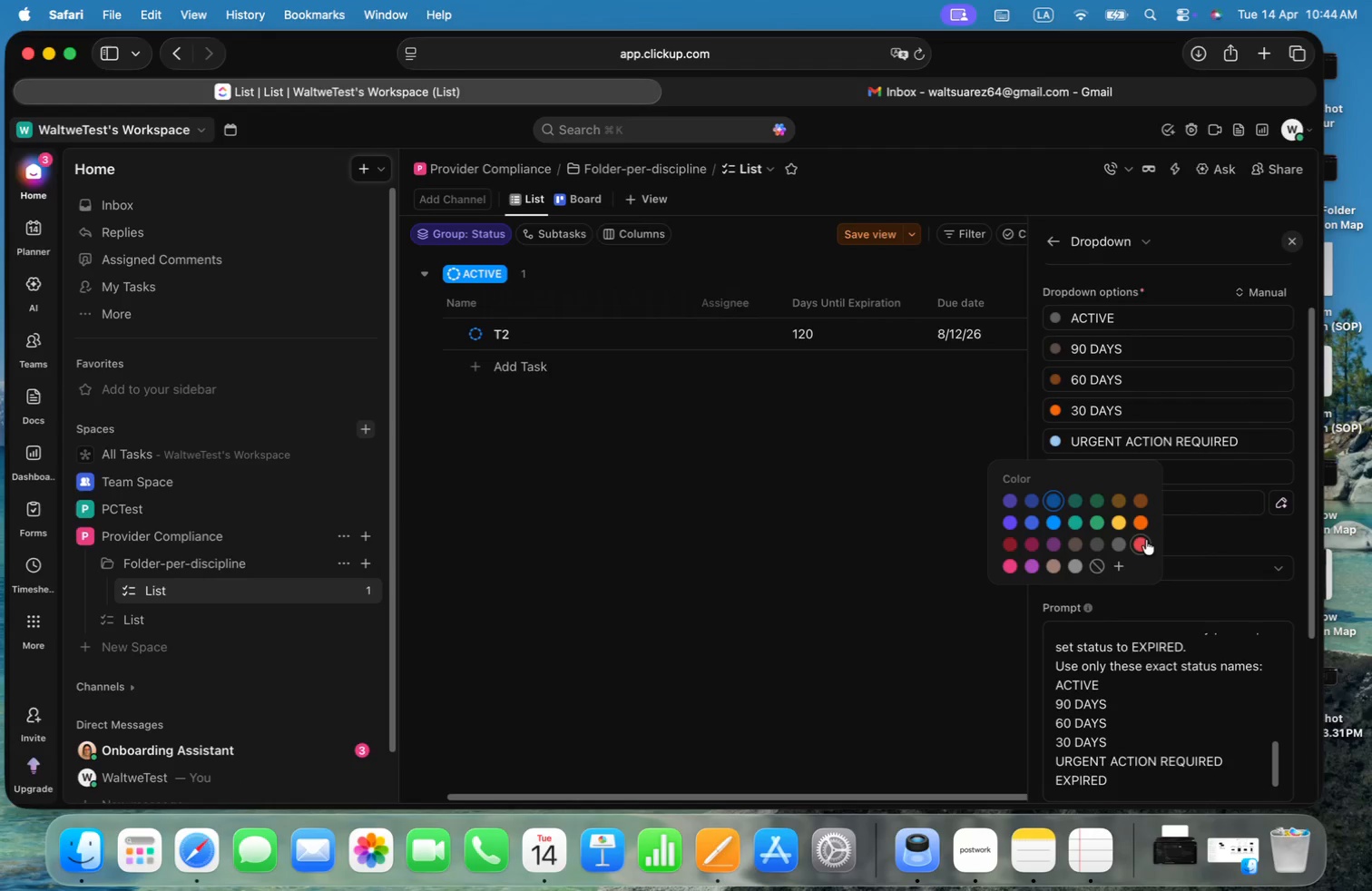 
wait(7.09)
 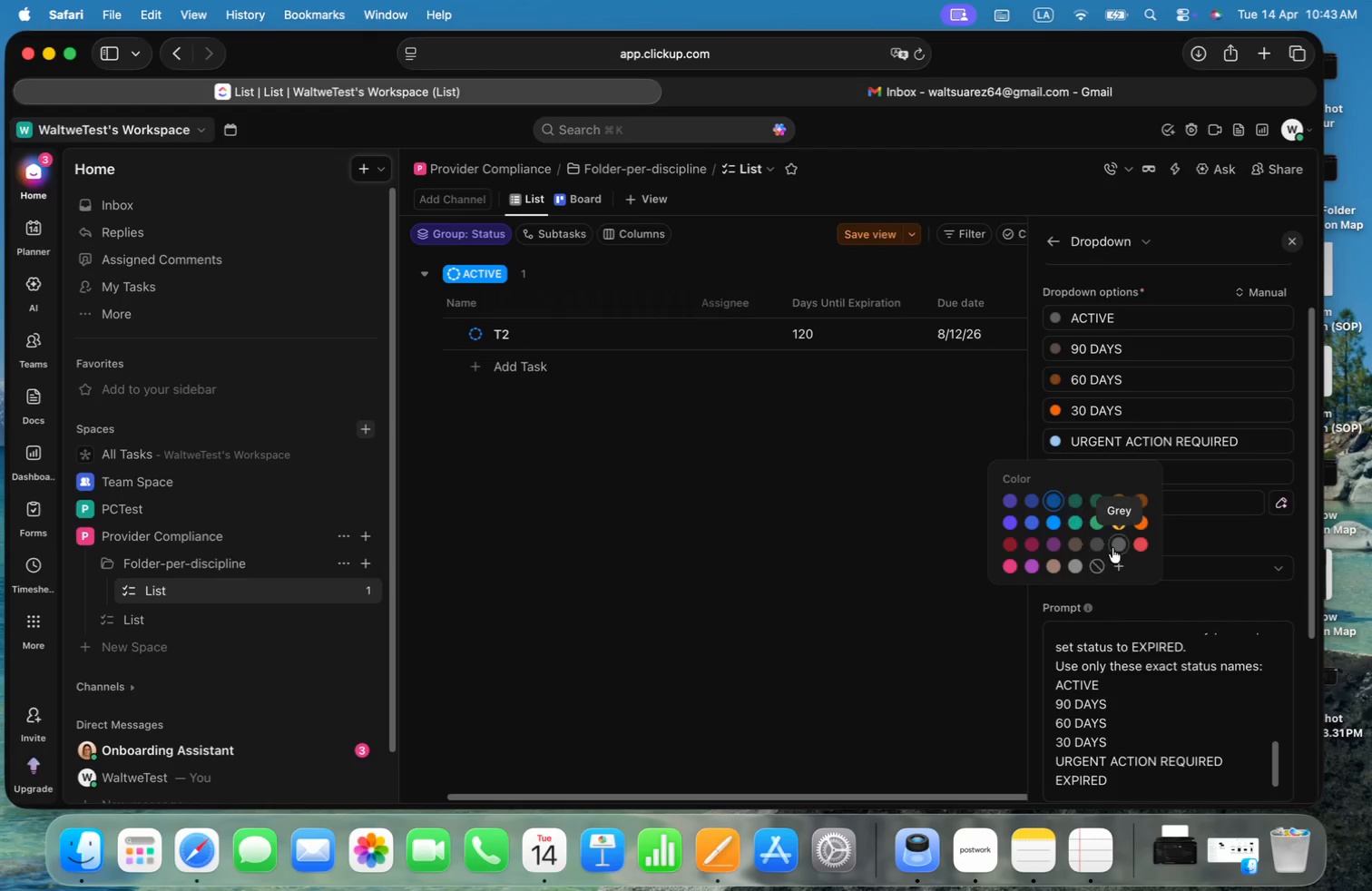 
left_click([1145, 540])
 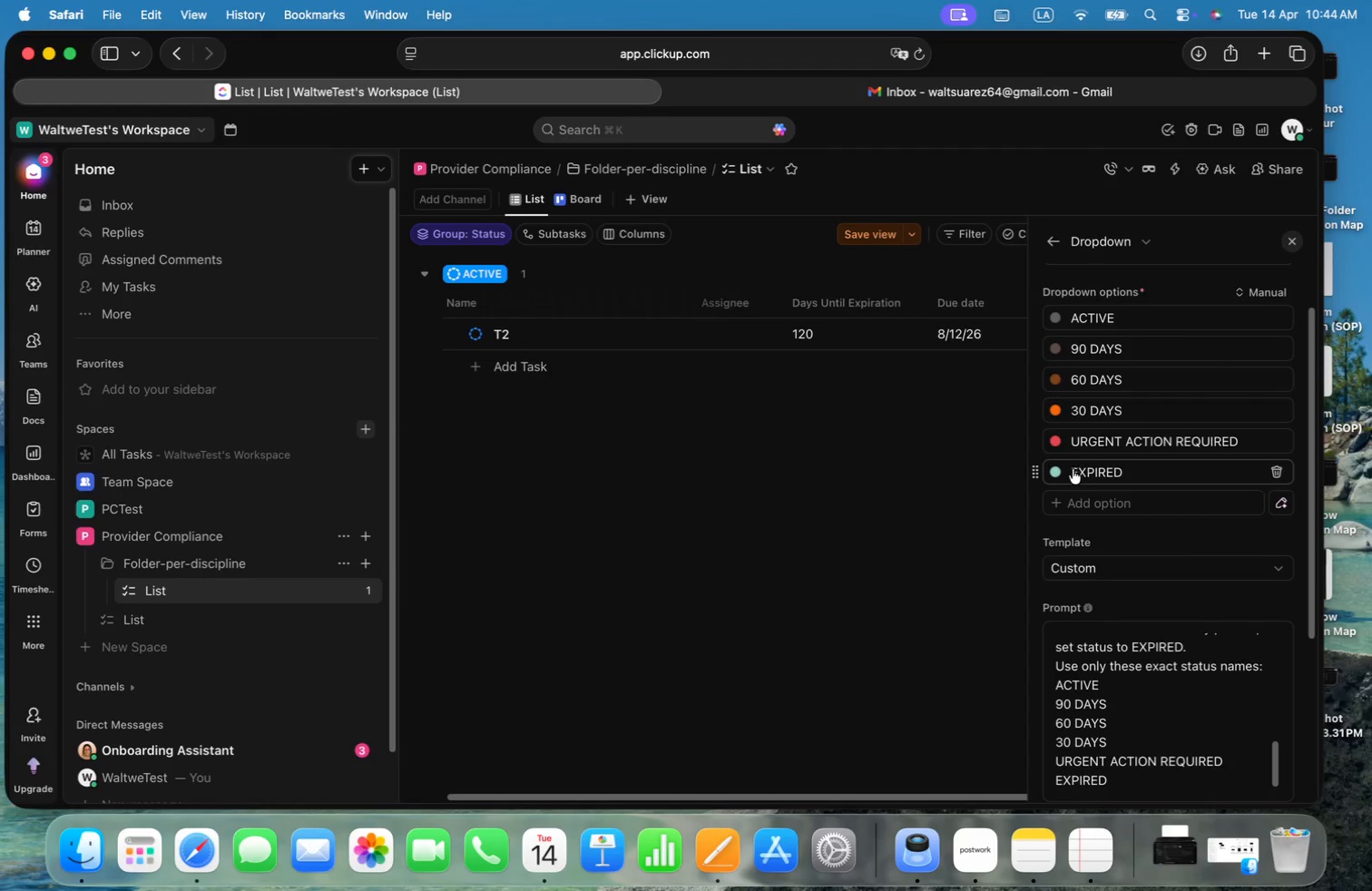 
left_click([1056, 469])
 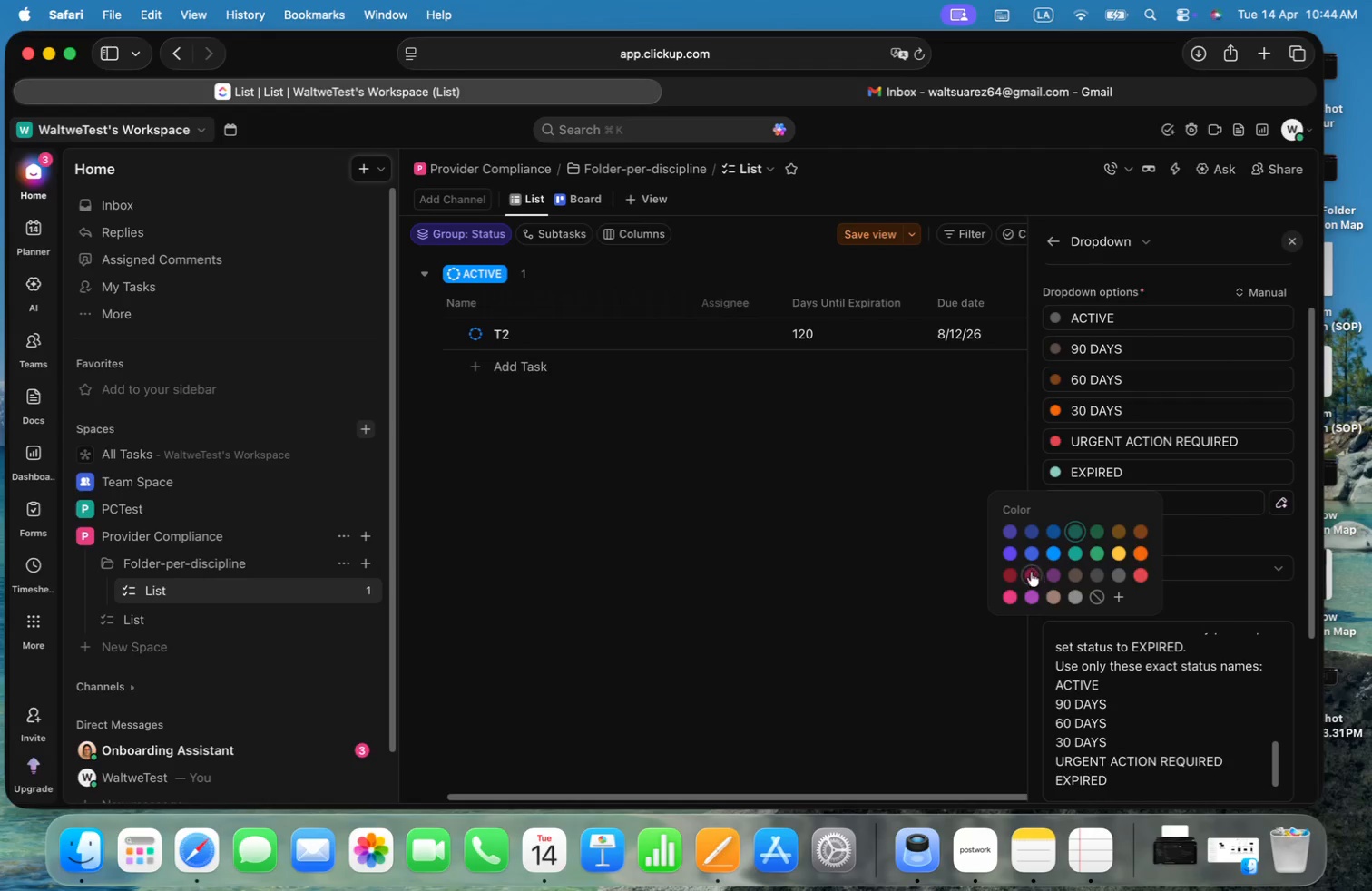 
left_click([1005, 574])
 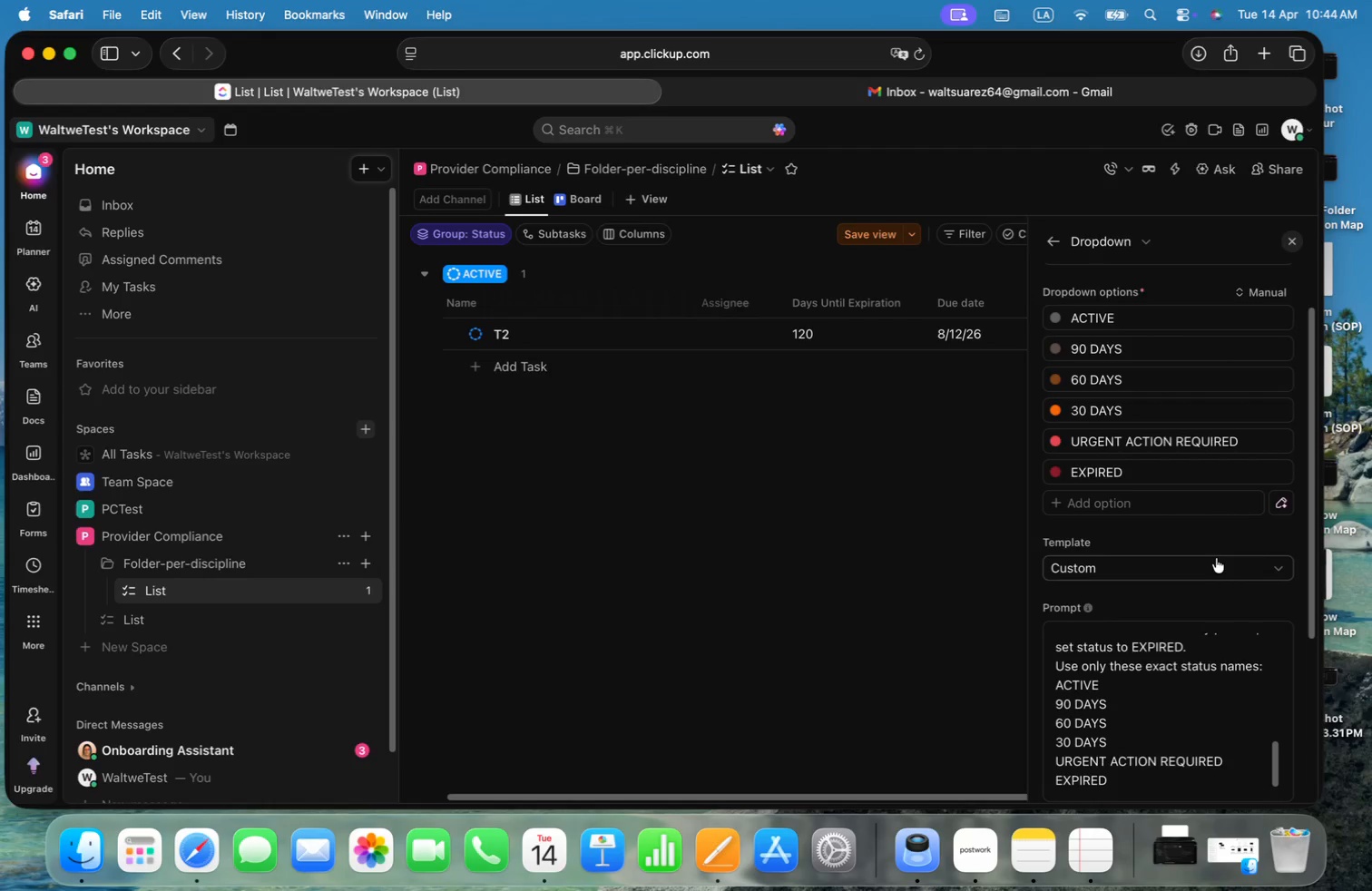 
wait(8.42)
 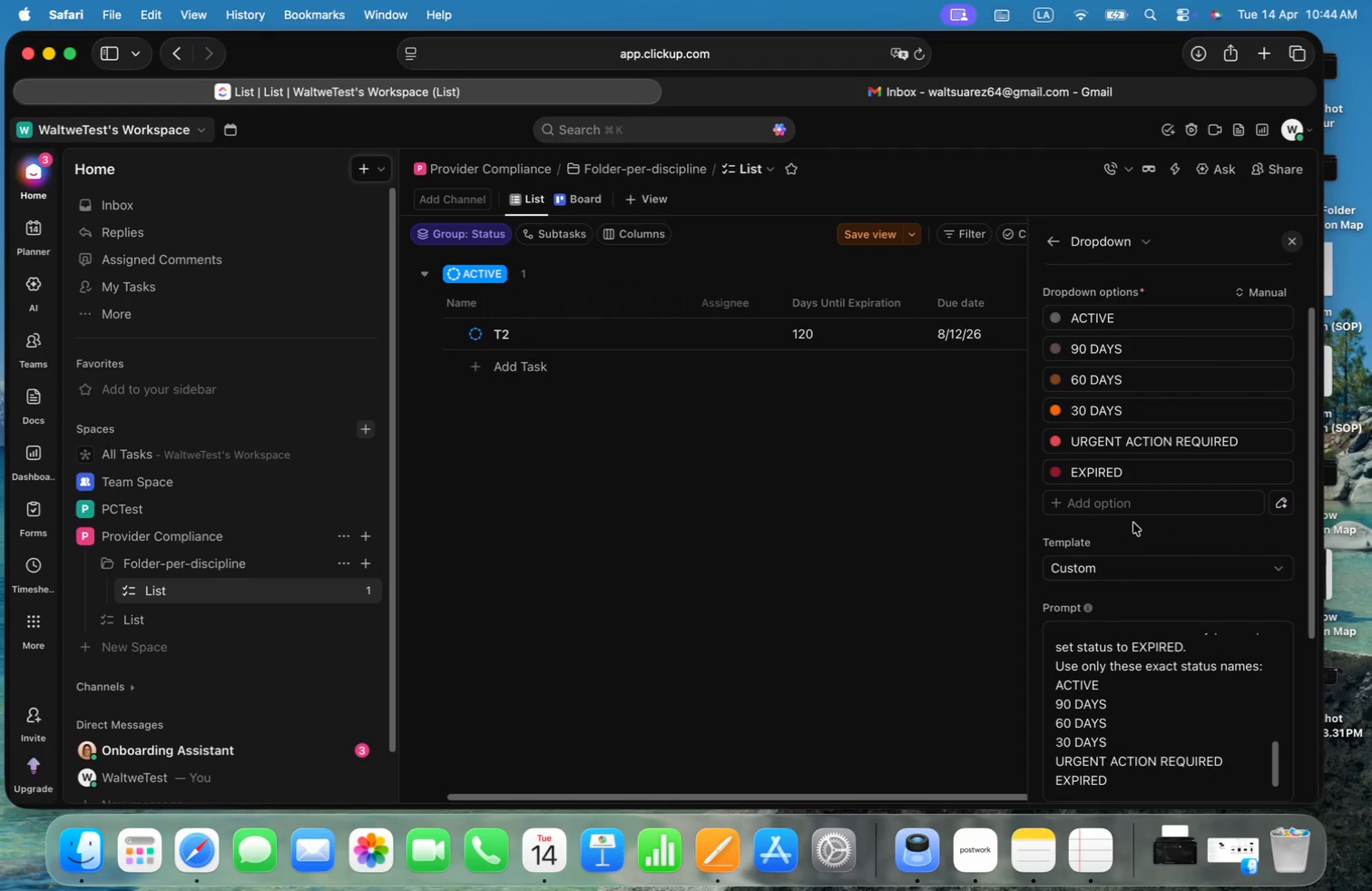 
scroll: coordinate [1210, 545], scroll_direction: down, amount: 5.0
 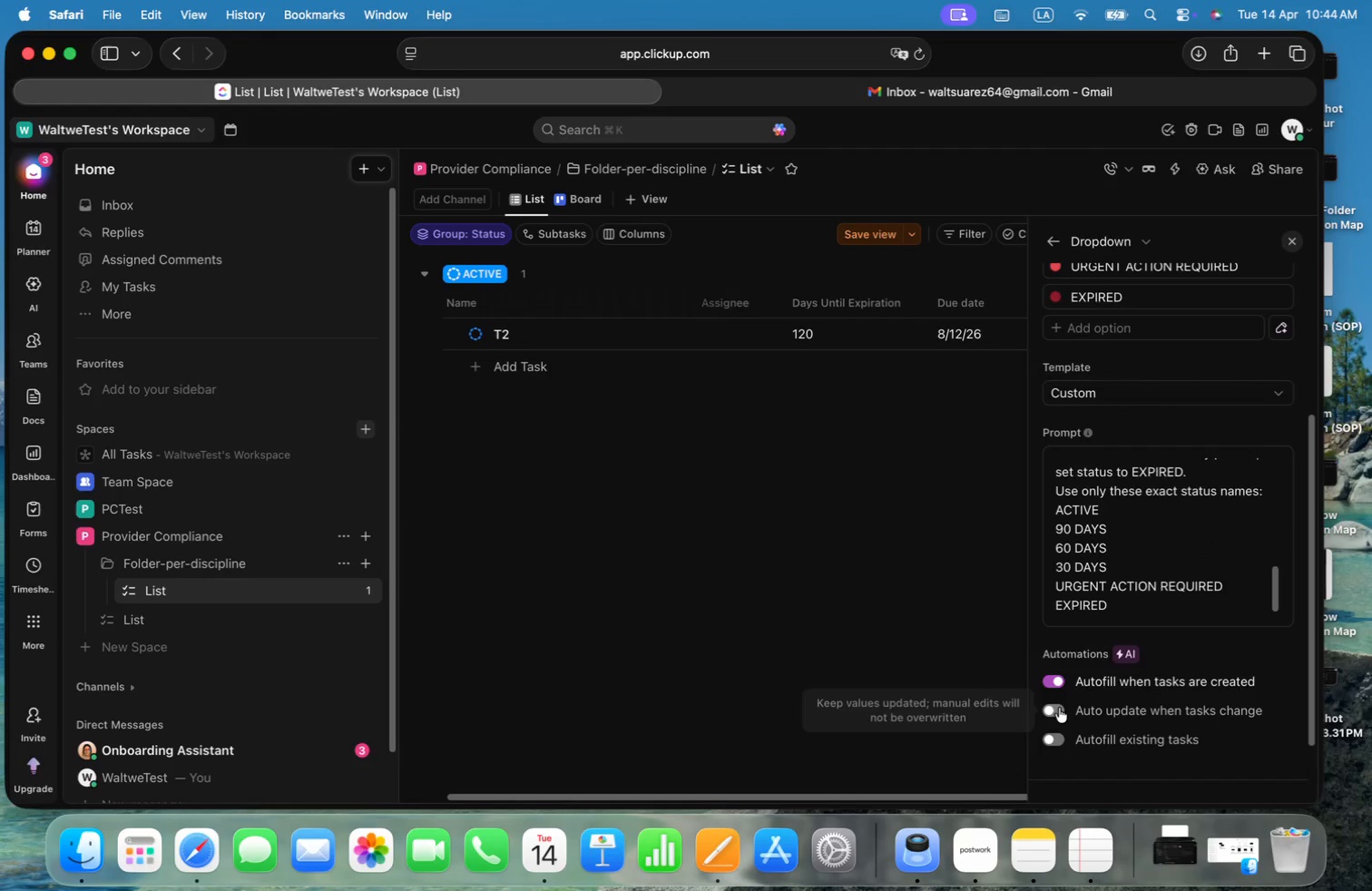 
left_click([1058, 708])
 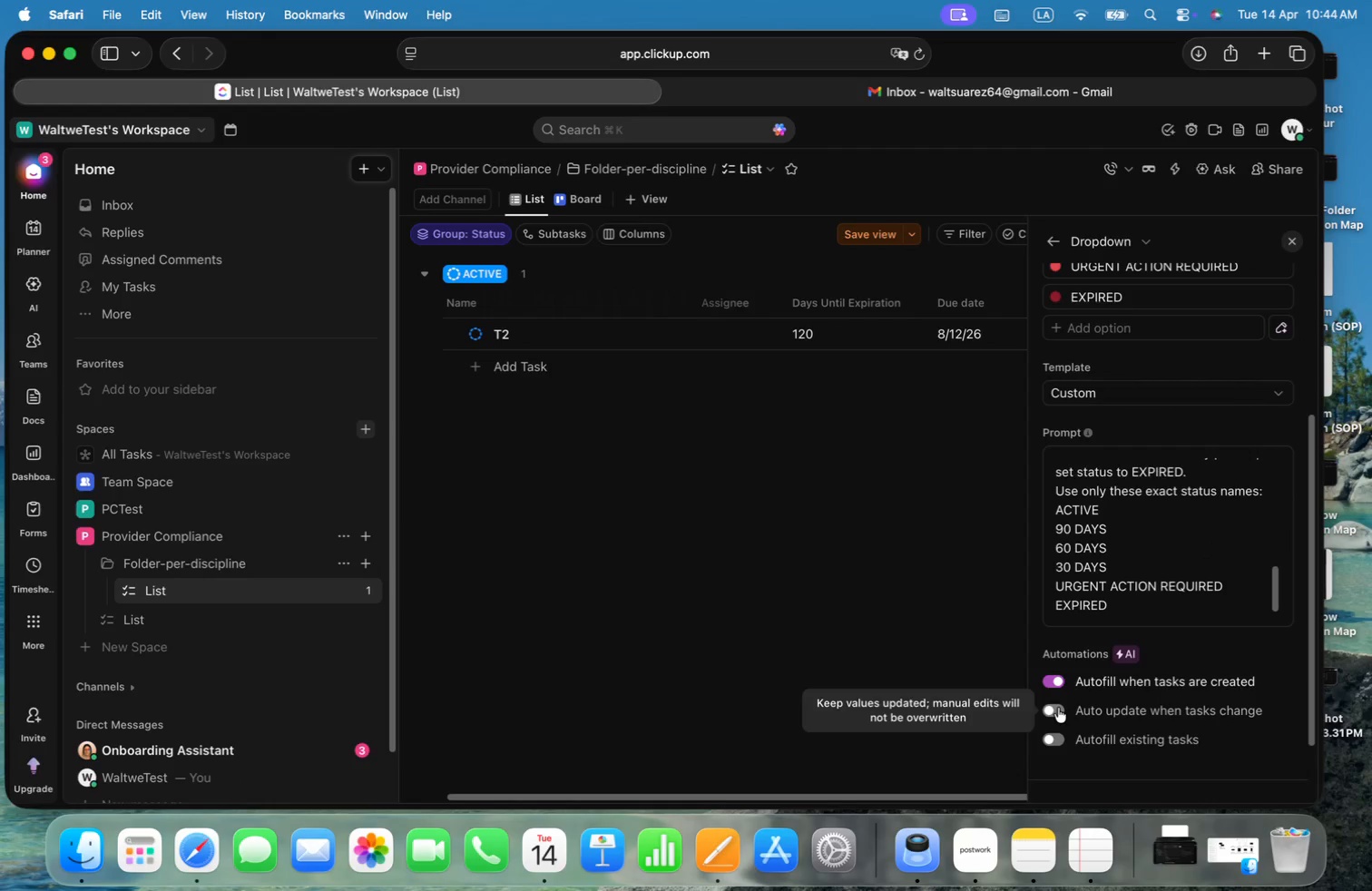 
scroll: coordinate [1201, 673], scroll_direction: down, amount: 8.0
 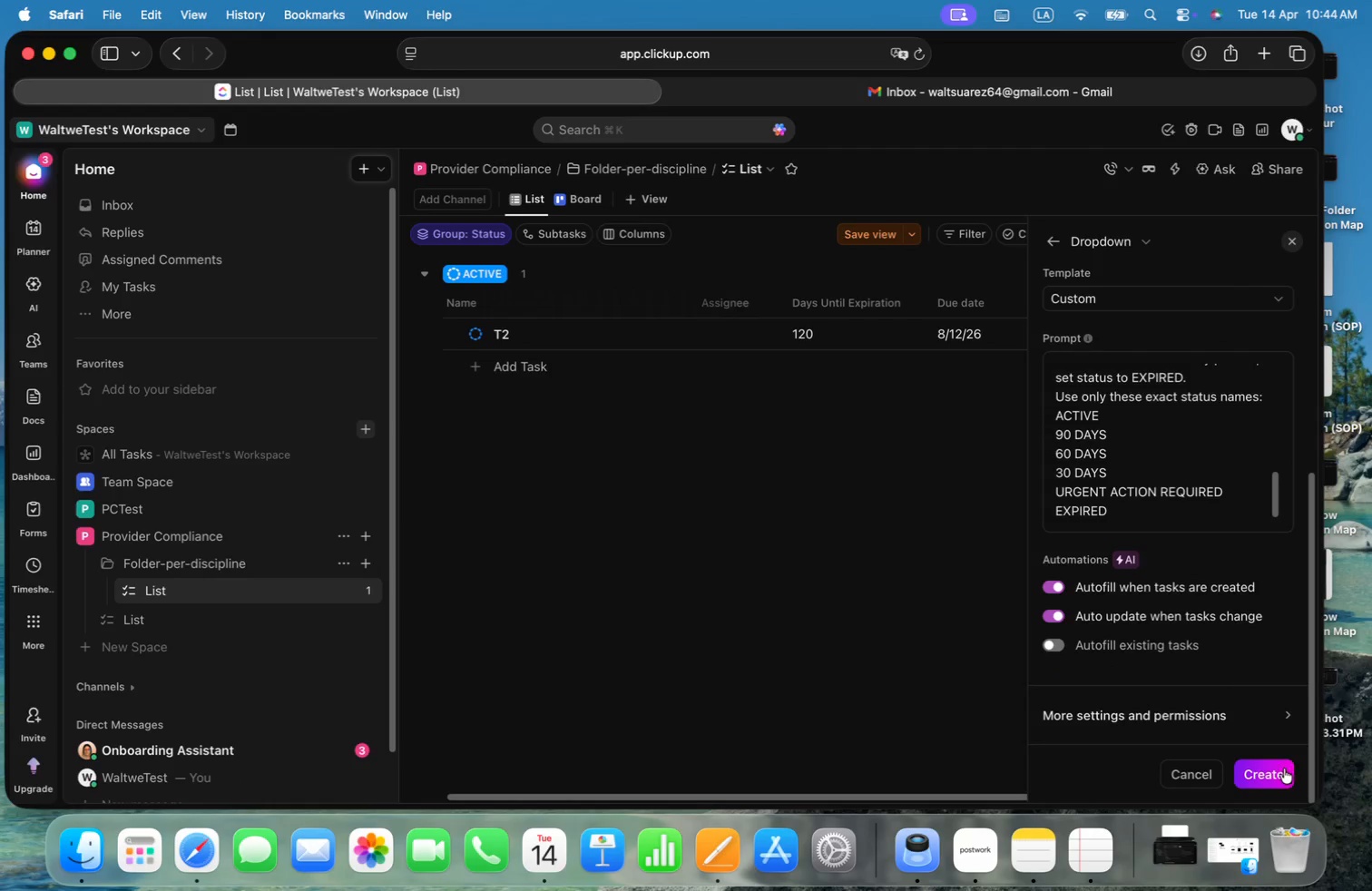 
left_click([1283, 769])
 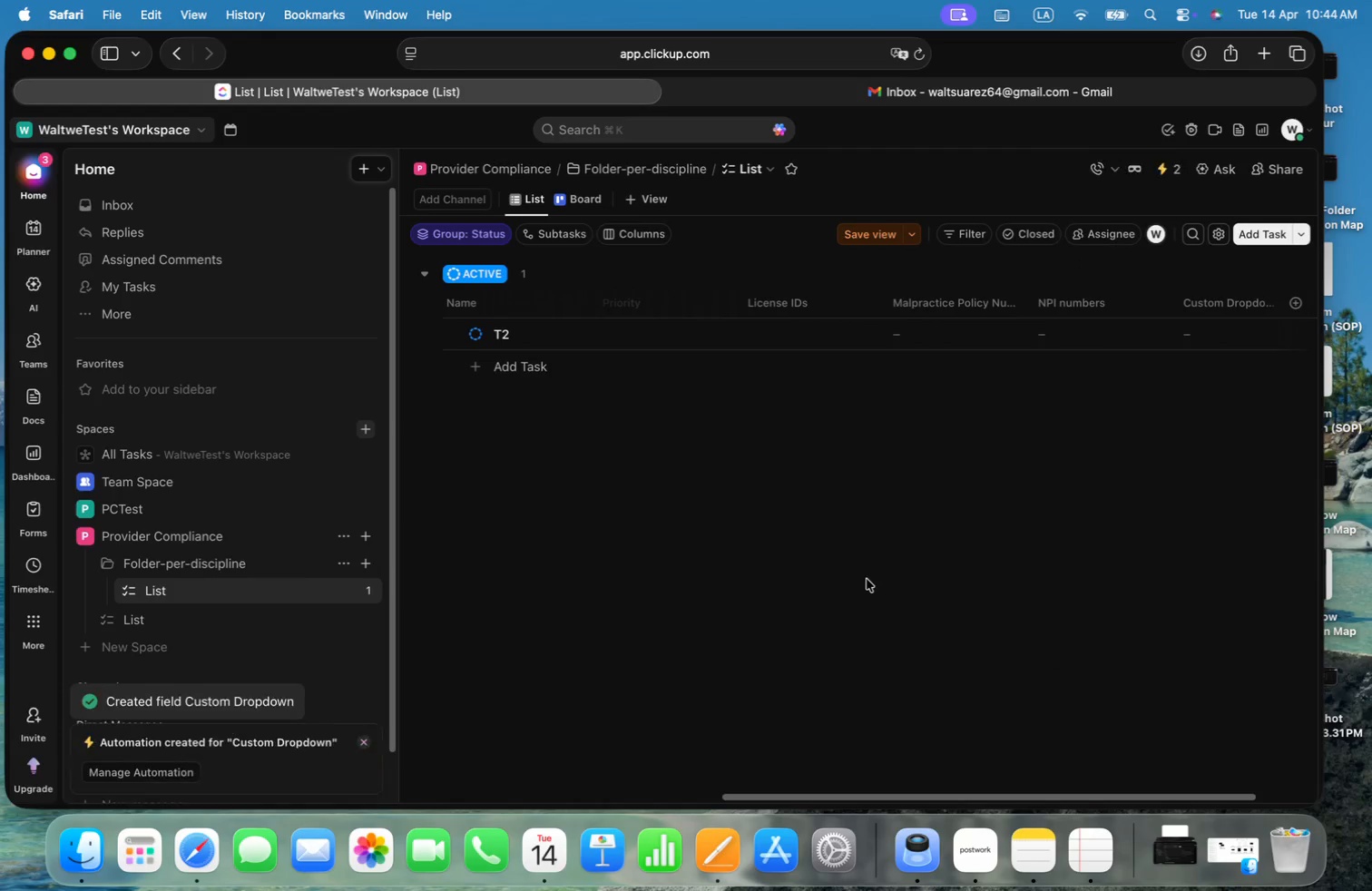 
left_click_drag(start_coordinate=[1237, 295], to_coordinate=[732, 295])
 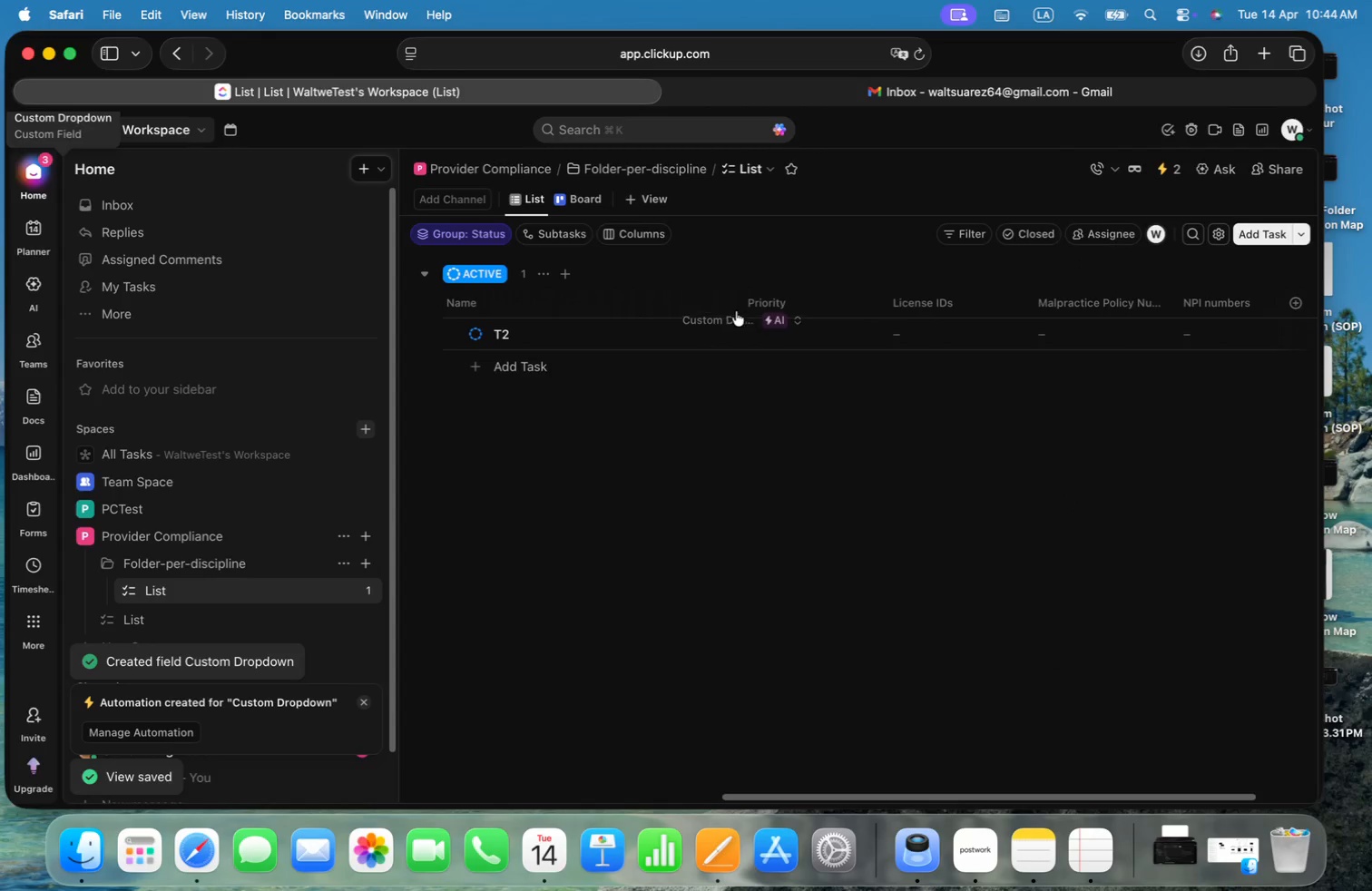 
left_click_drag(start_coordinate=[889, 798], to_coordinate=[633, 772])
 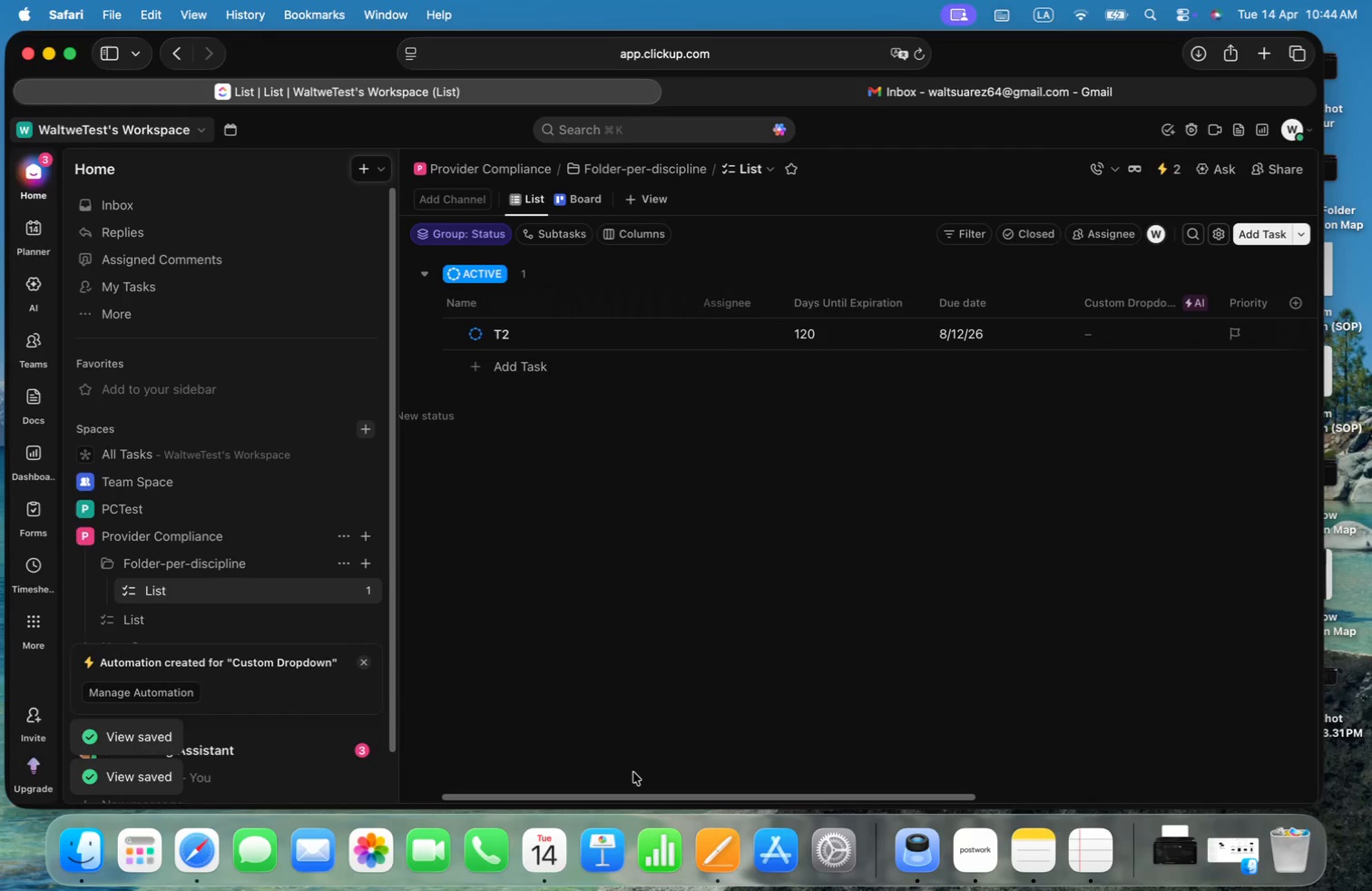 
left_click_drag(start_coordinate=[1122, 297], to_coordinate=[828, 297])
 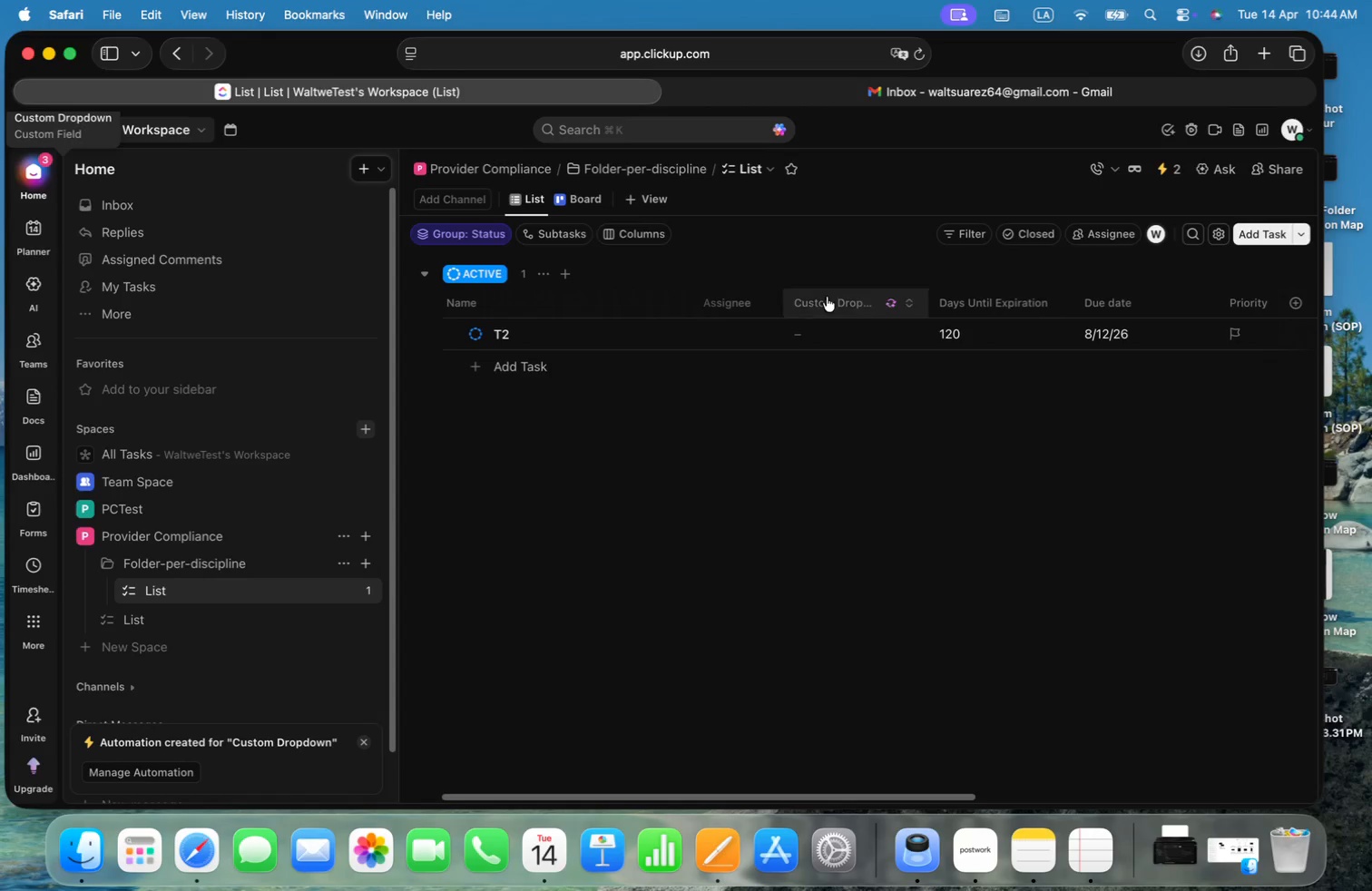 
left_click([730, 332])
 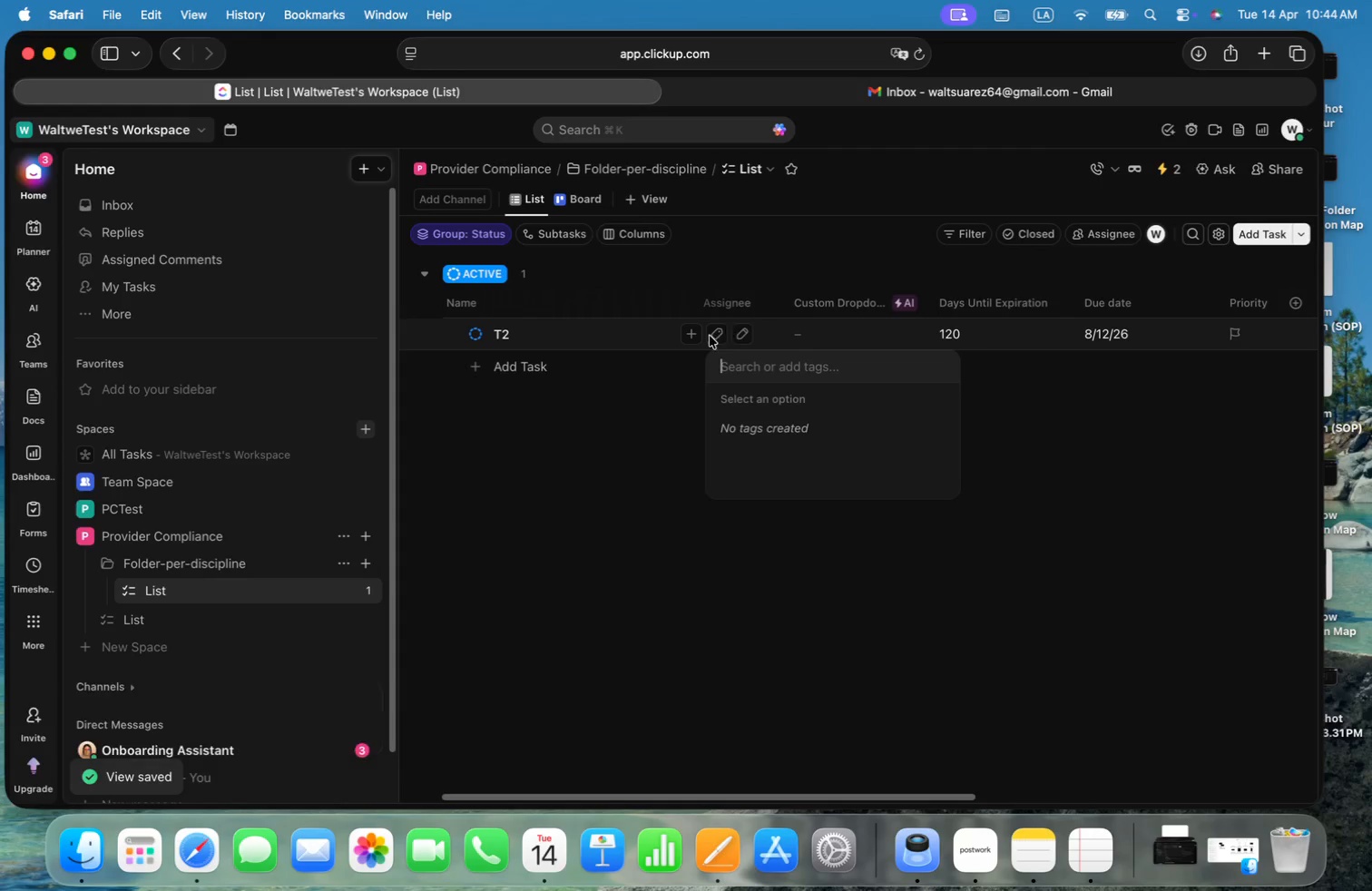 
left_click([659, 413])
 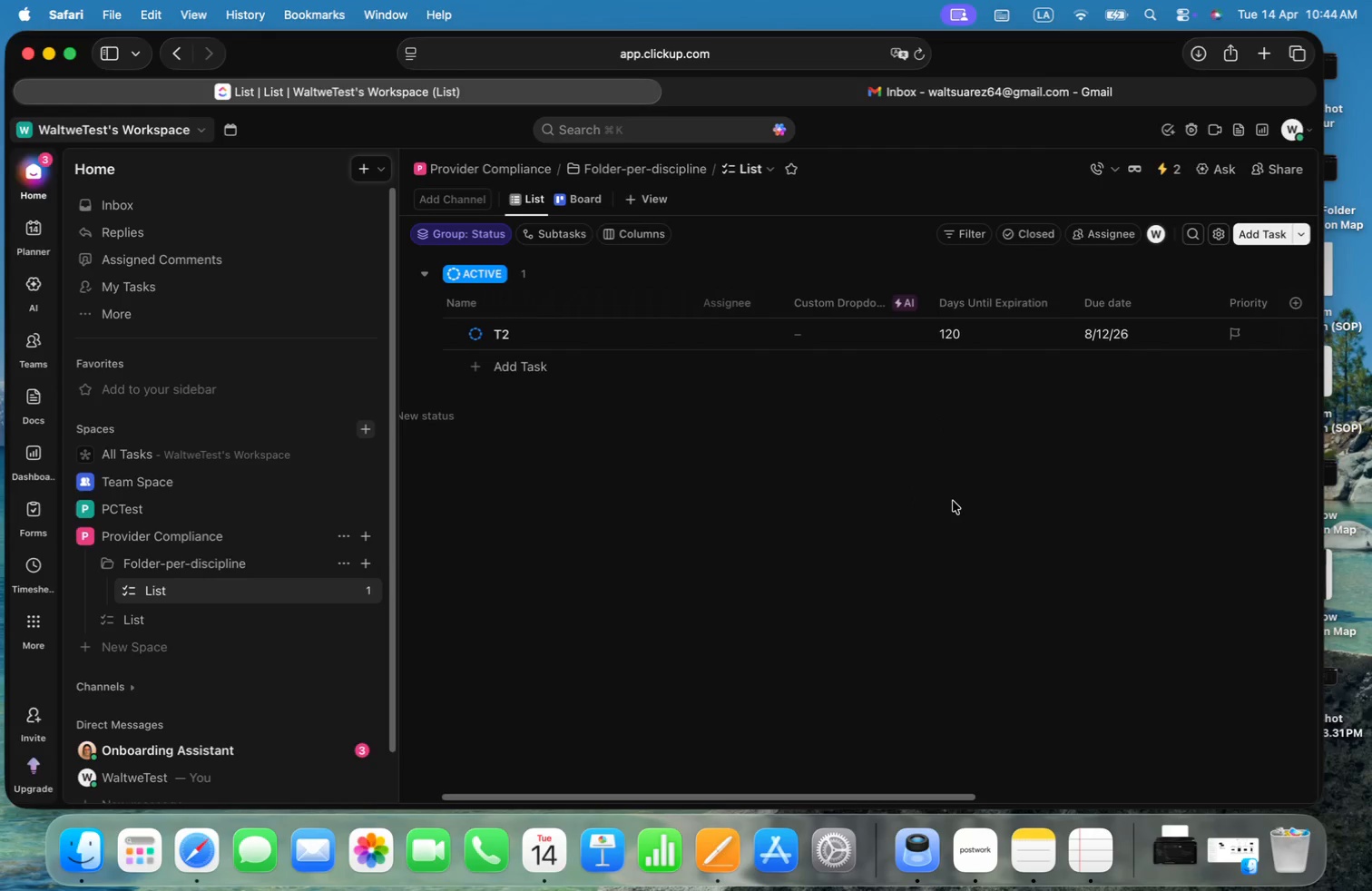 
wait(7.31)
 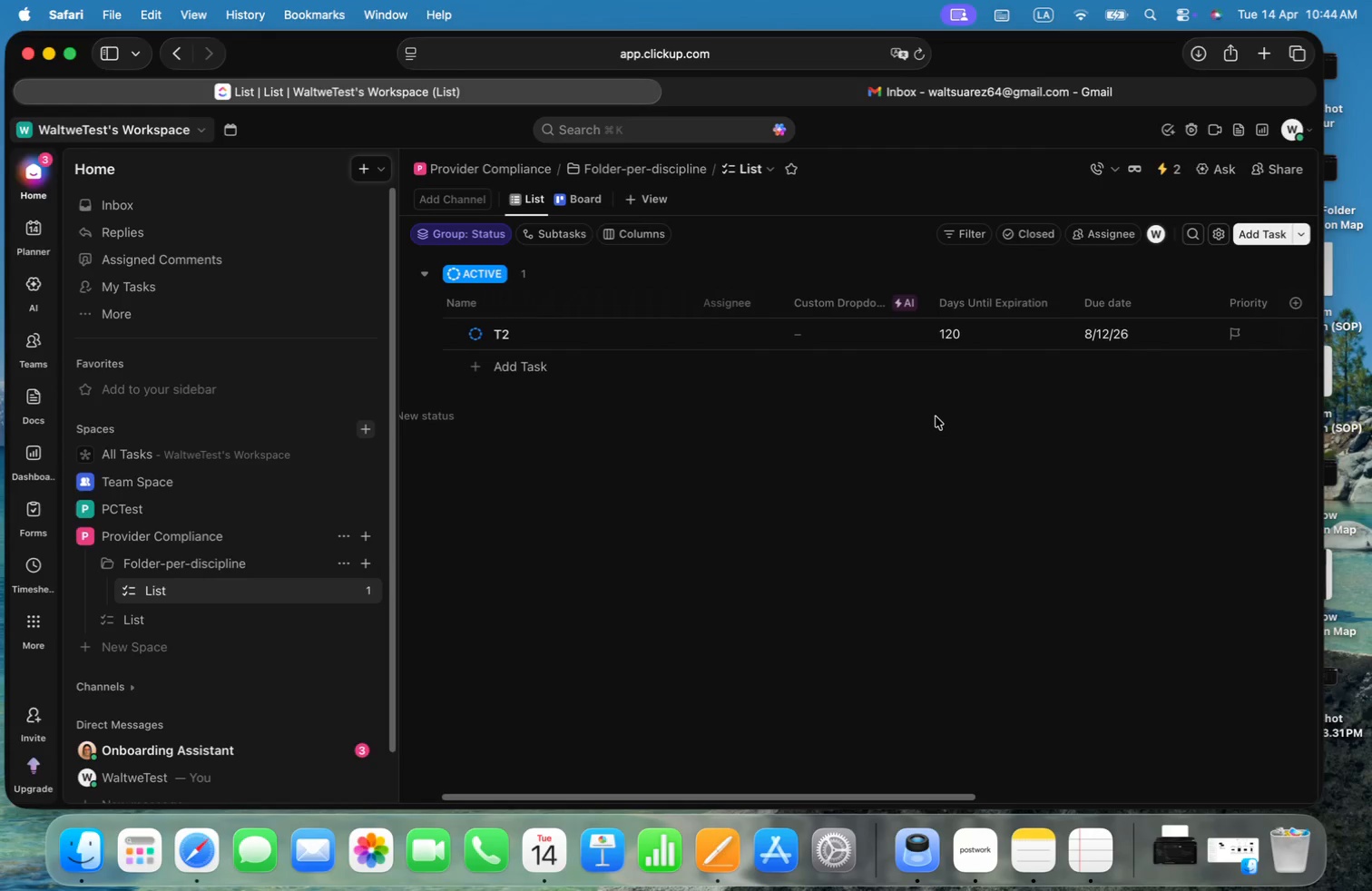 
left_click([339, 565])
 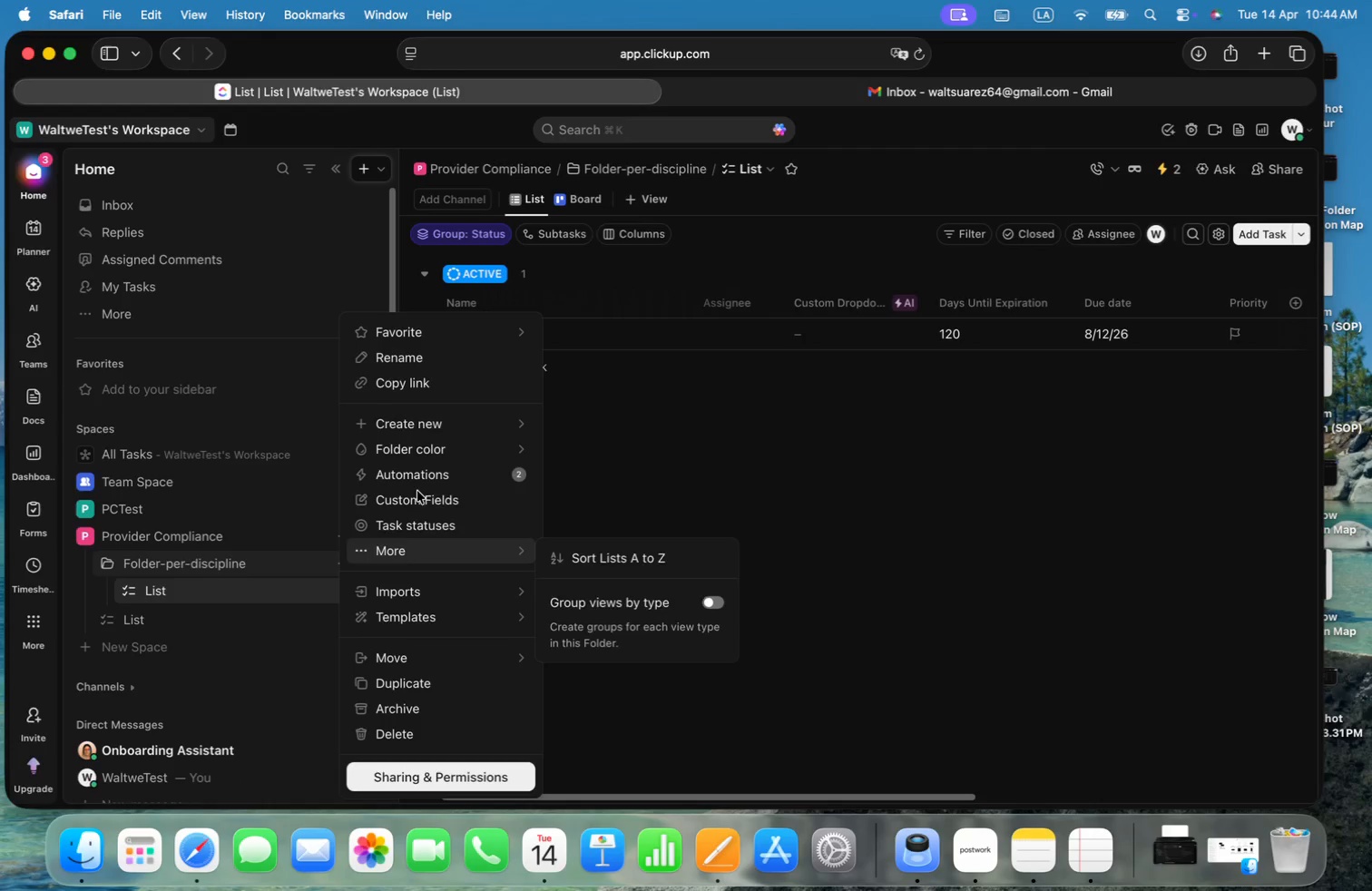 
left_click([420, 476])
 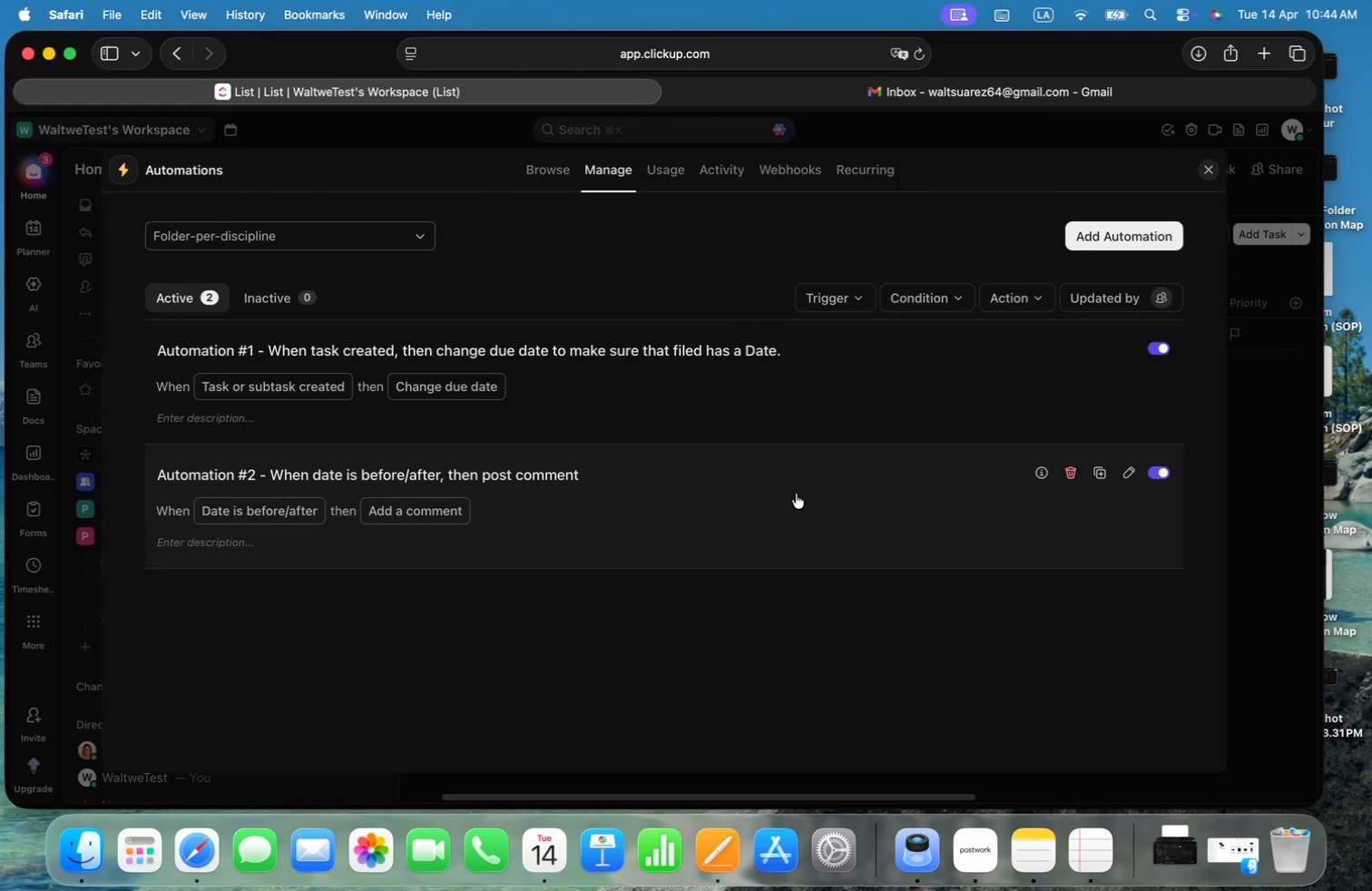 
left_click([797, 494])
 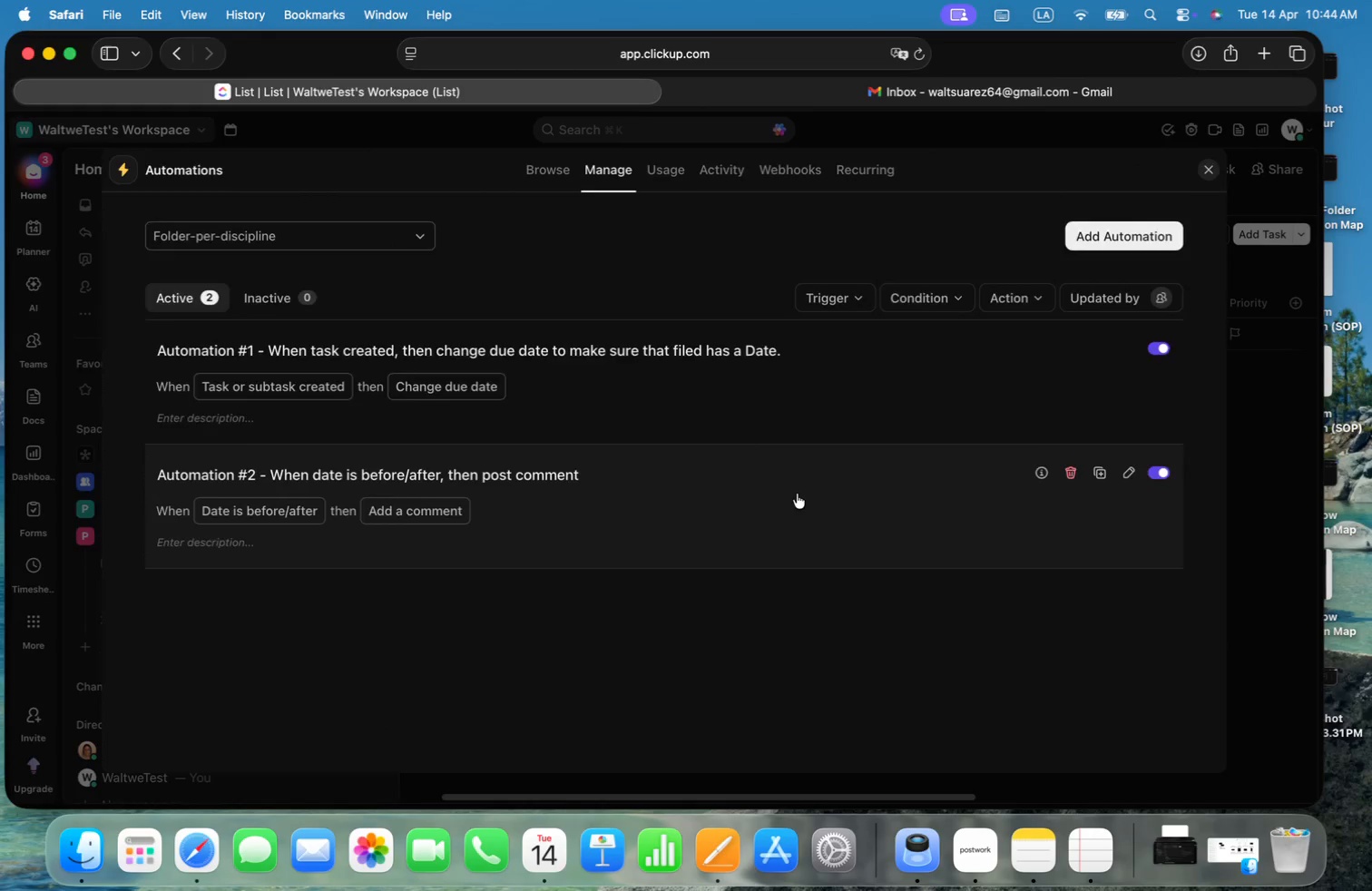 
scroll: coordinate [996, 564], scroll_direction: down, amount: 8.0
 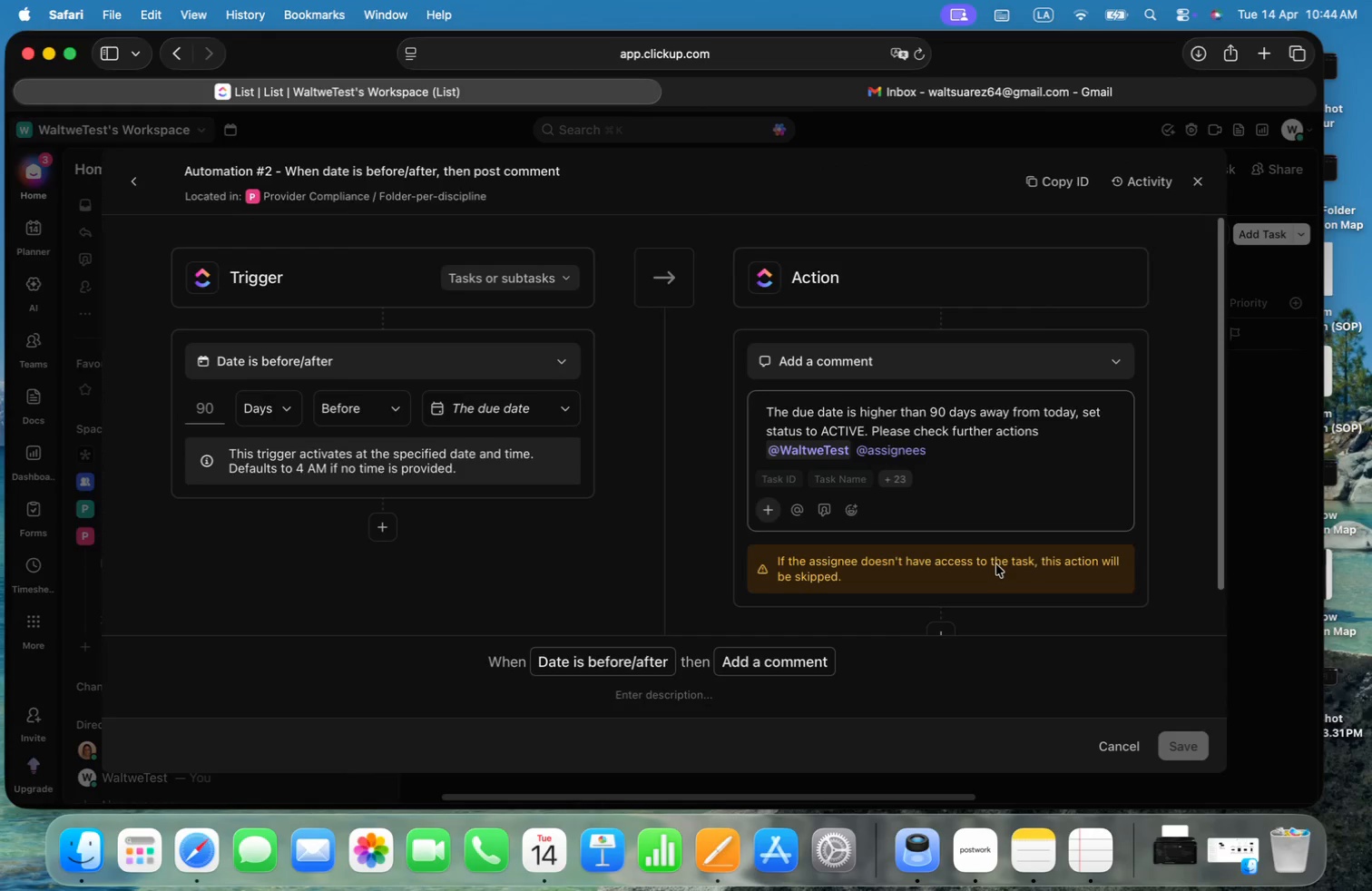 
left_click([946, 583])
 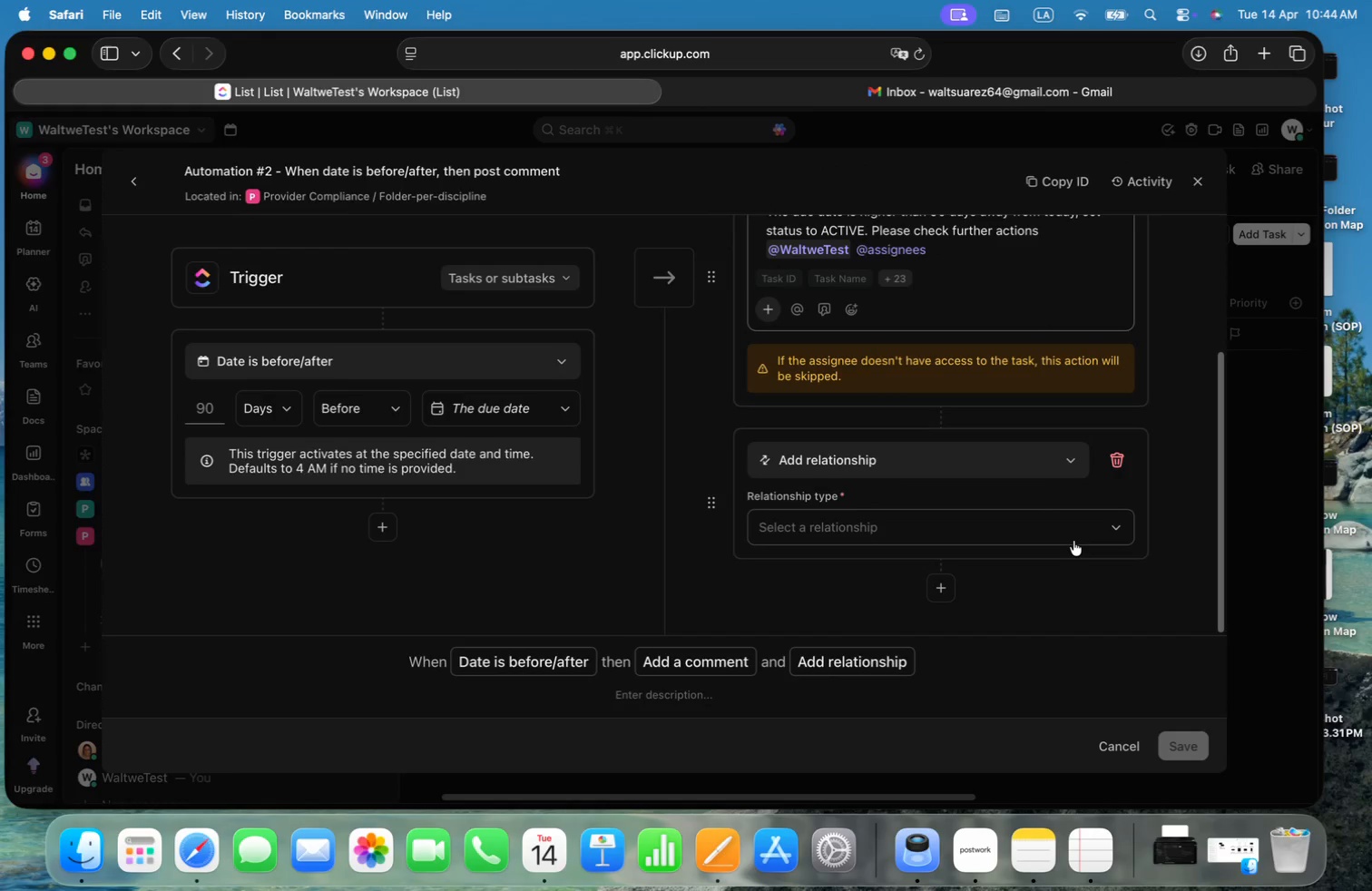 
scroll: coordinate [1073, 541], scroll_direction: down, amount: 12.0
 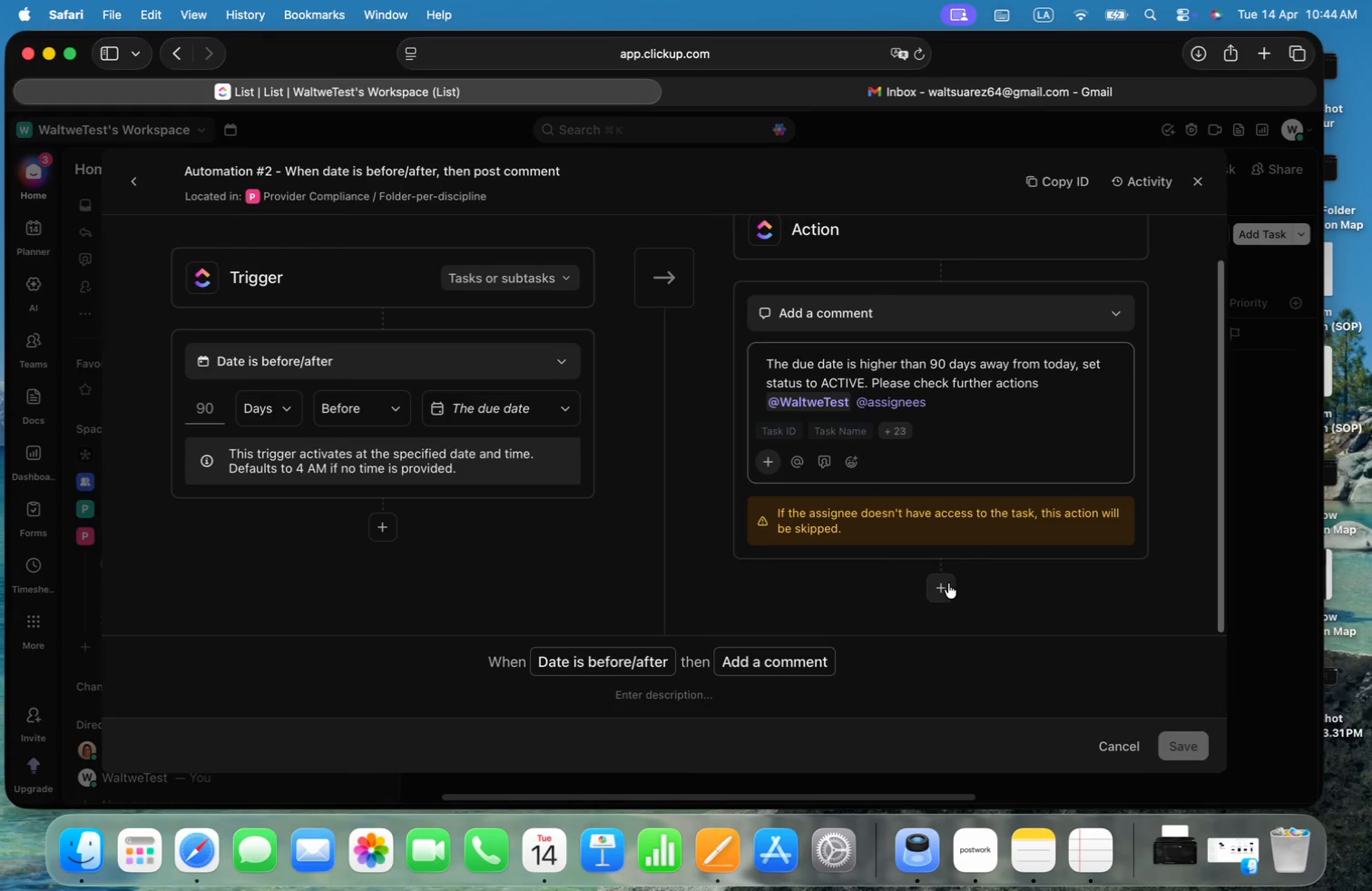 
wait(5.47)
 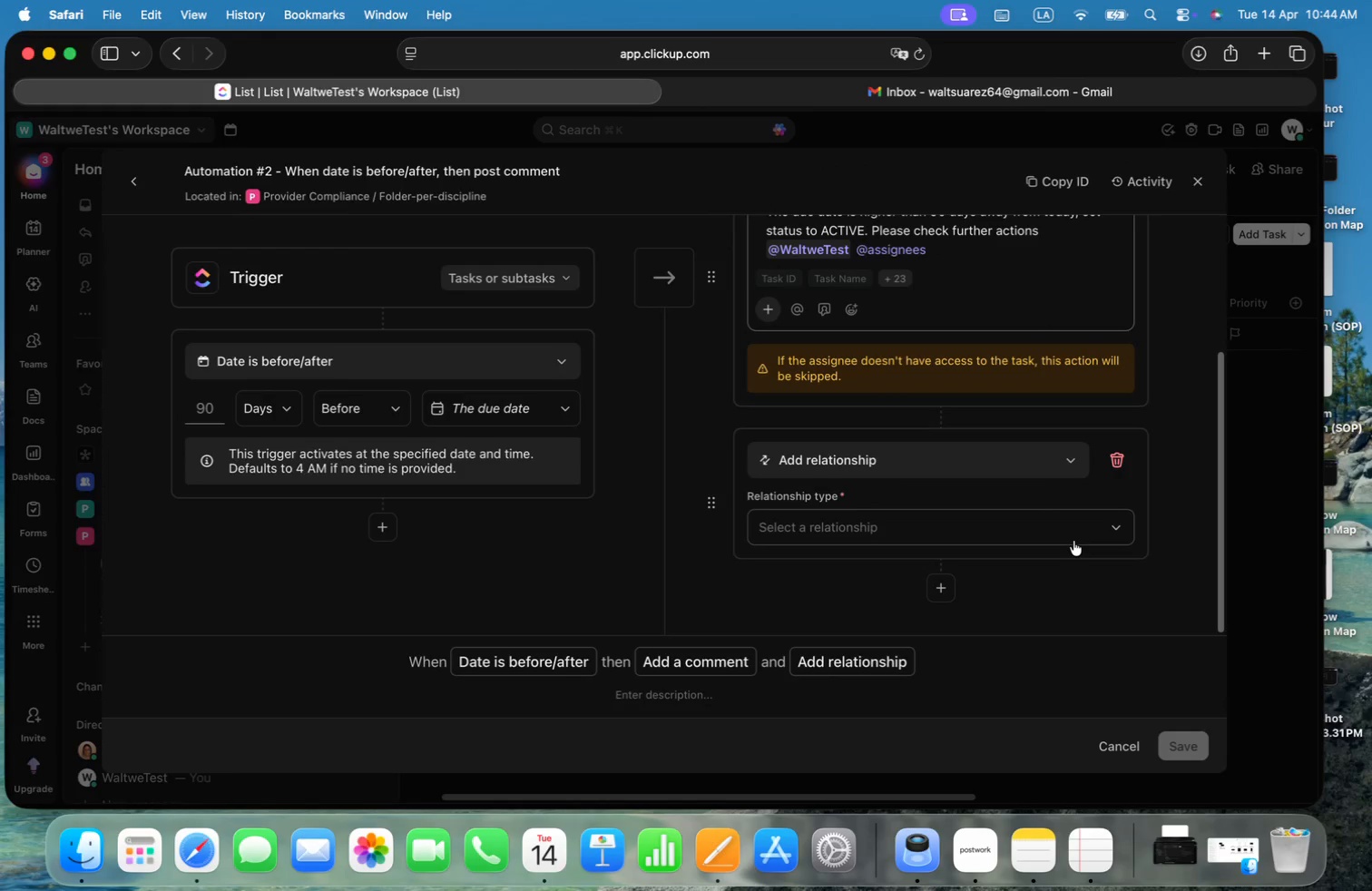 
left_click([1072, 458])
 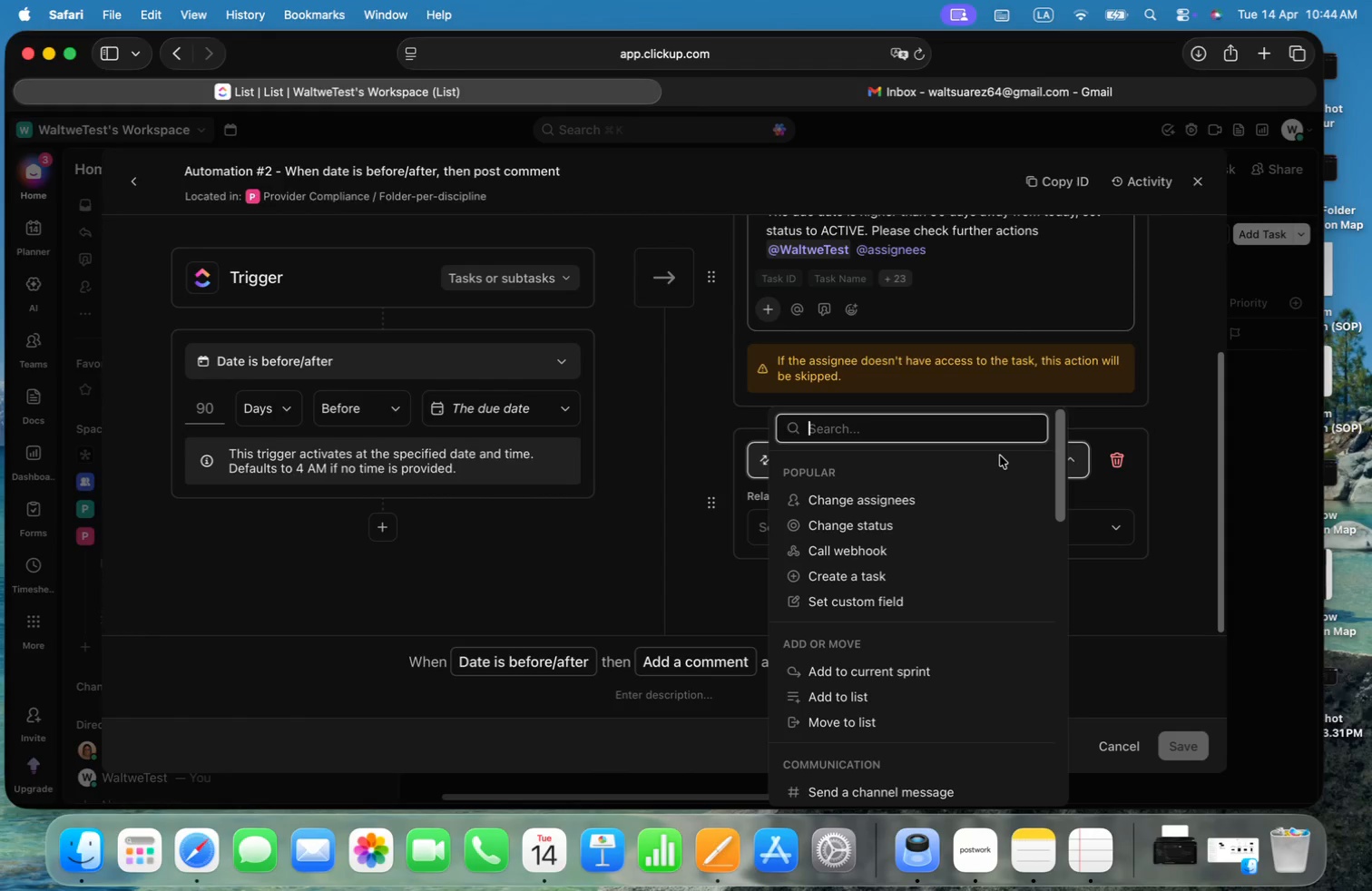 
type(dro)
key(Backspace)
key(Backspace)
key(Backspace)
type(set)
 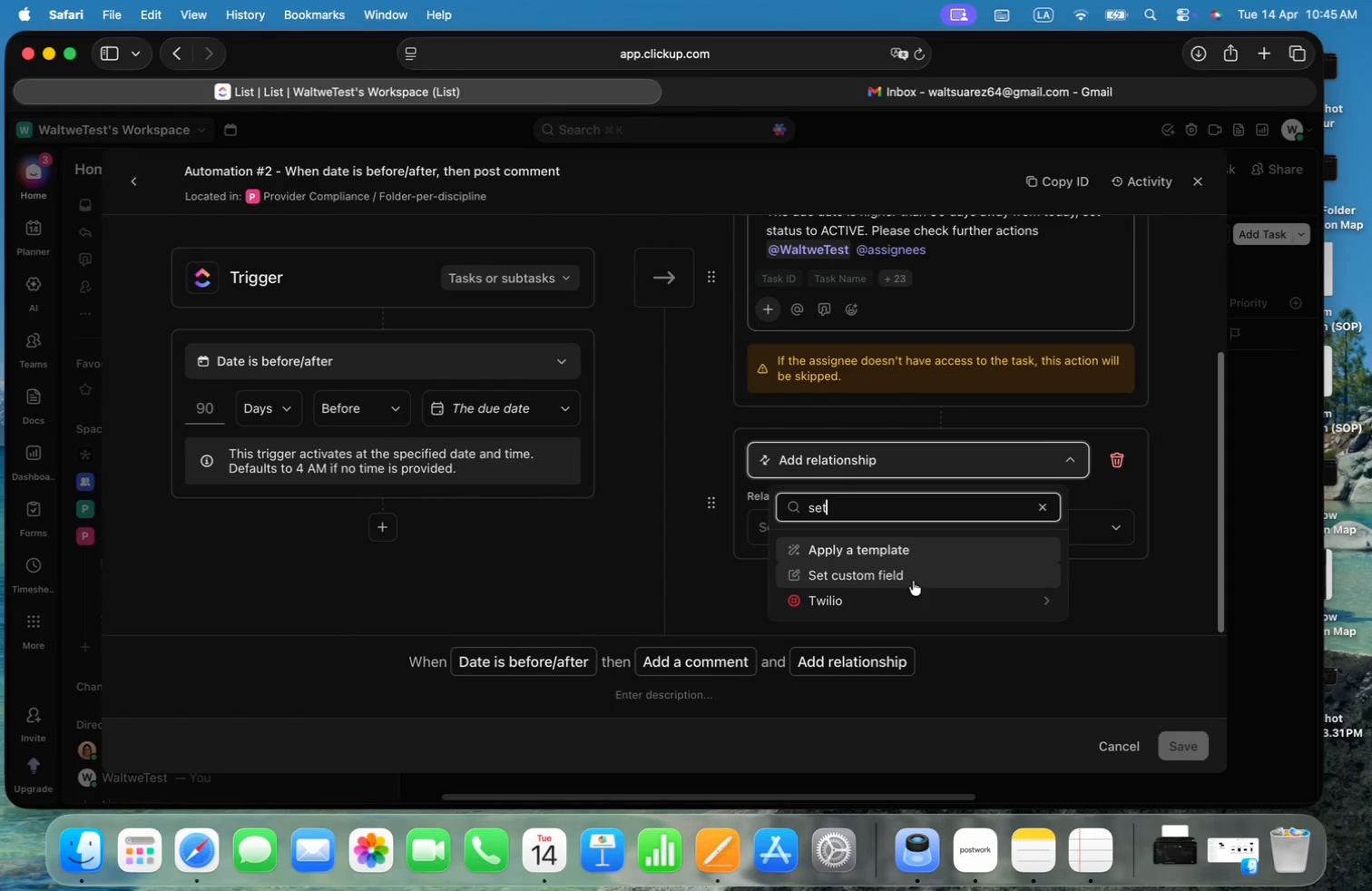 
wait(10.21)
 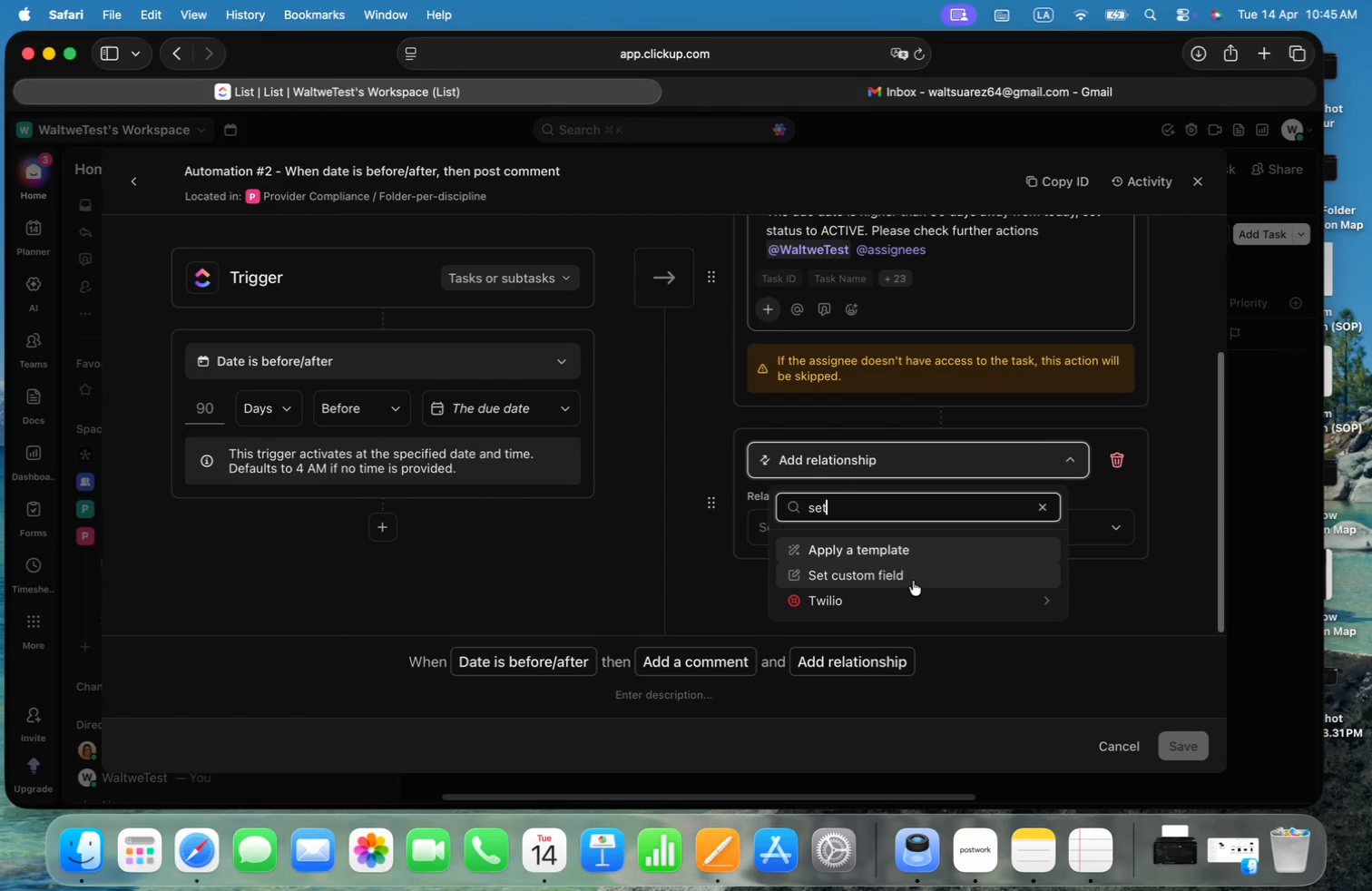 
left_click([906, 575])
 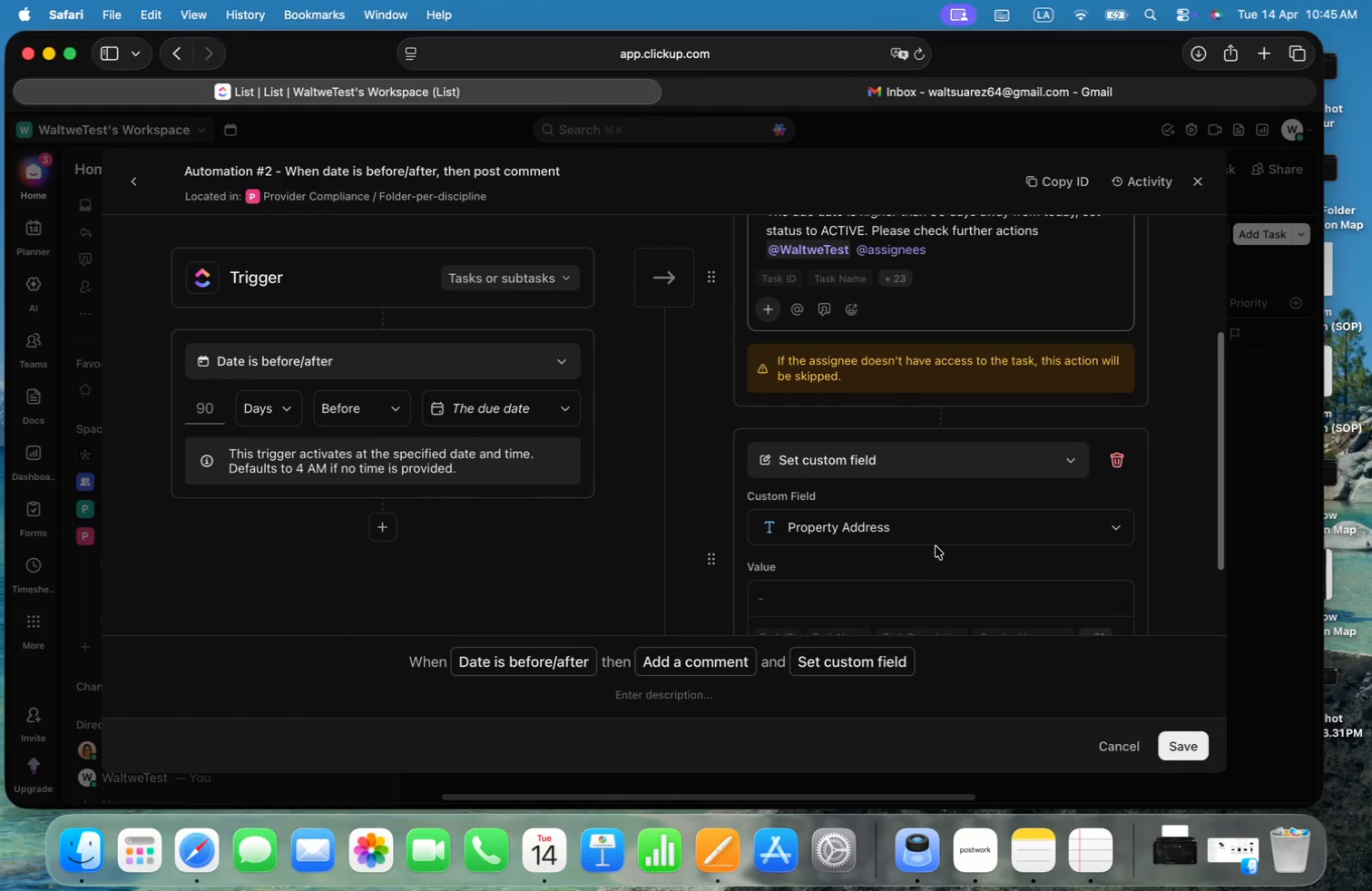 
left_click([941, 535])
 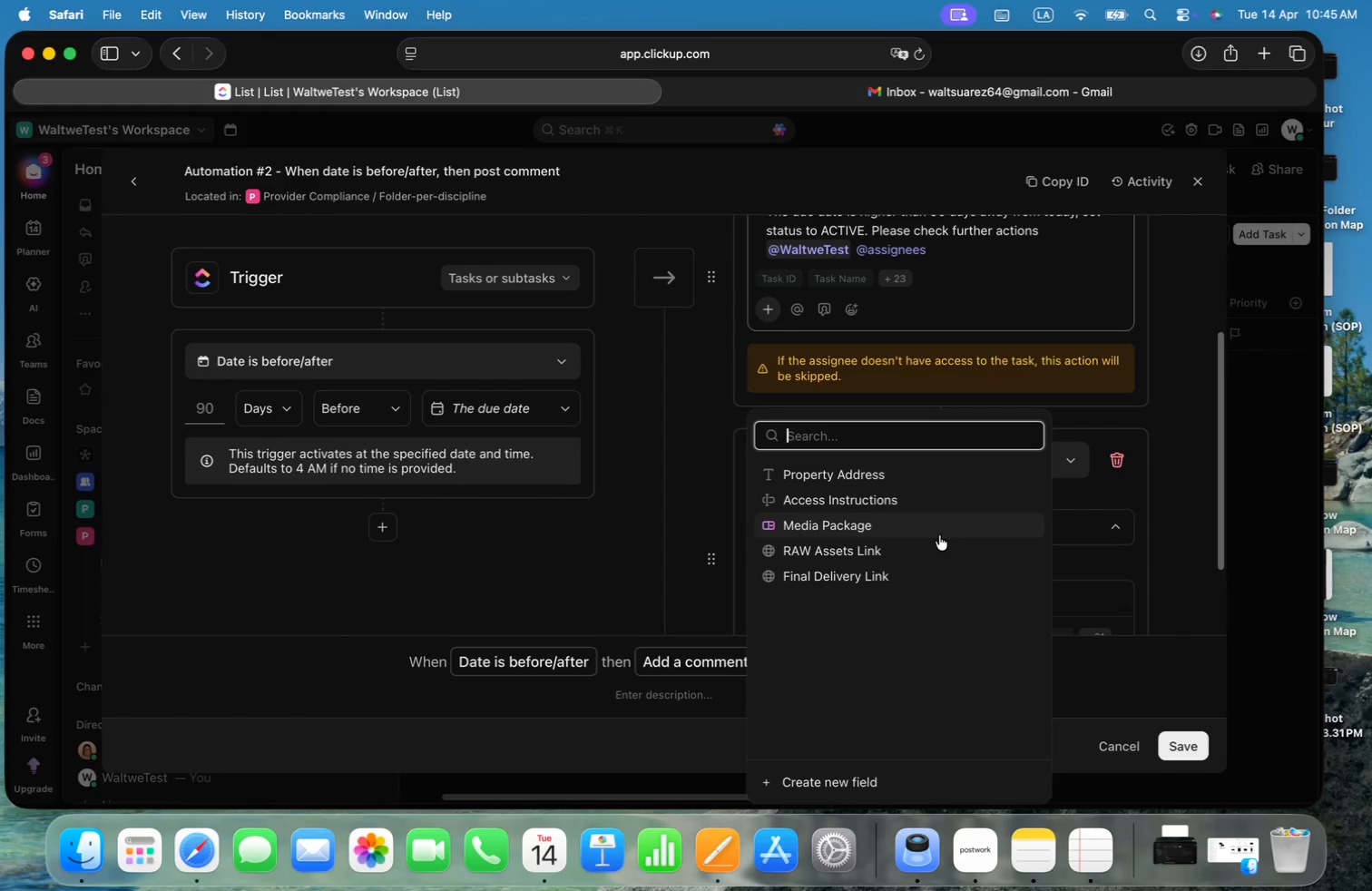 
scroll: coordinate [939, 535], scroll_direction: down, amount: 3.0
 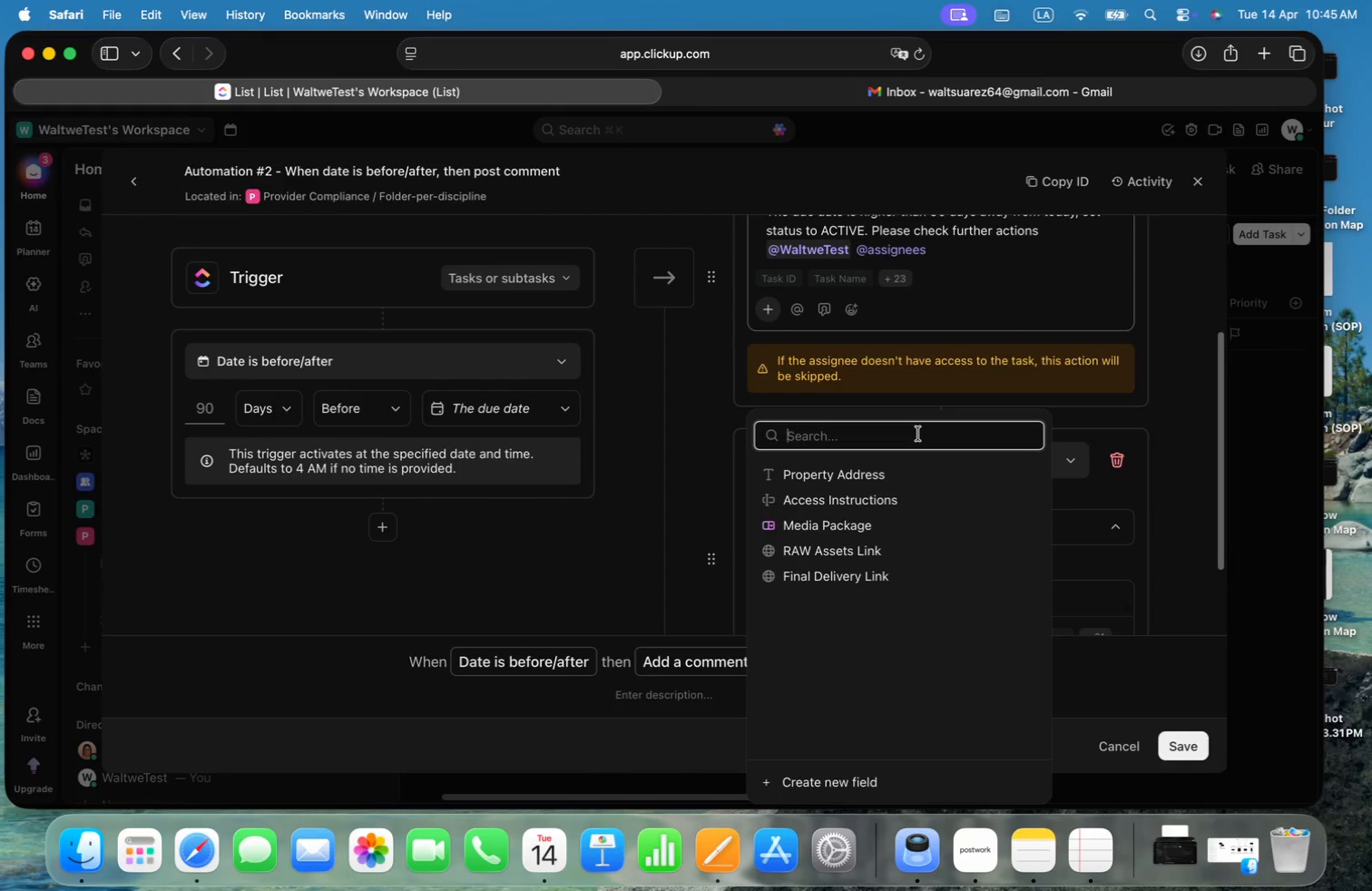 
left_click([1085, 413])
 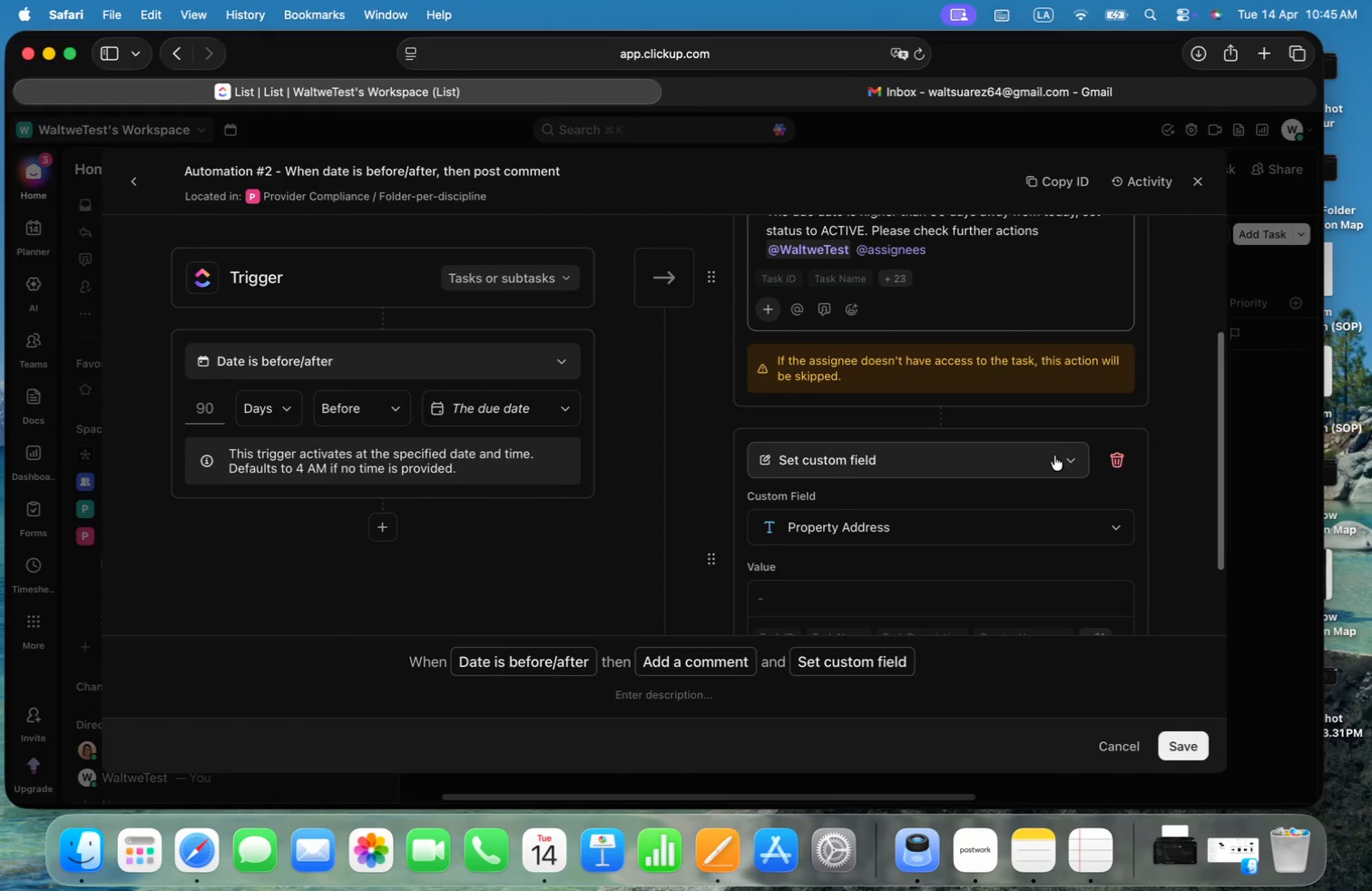 
left_click([1054, 456])
 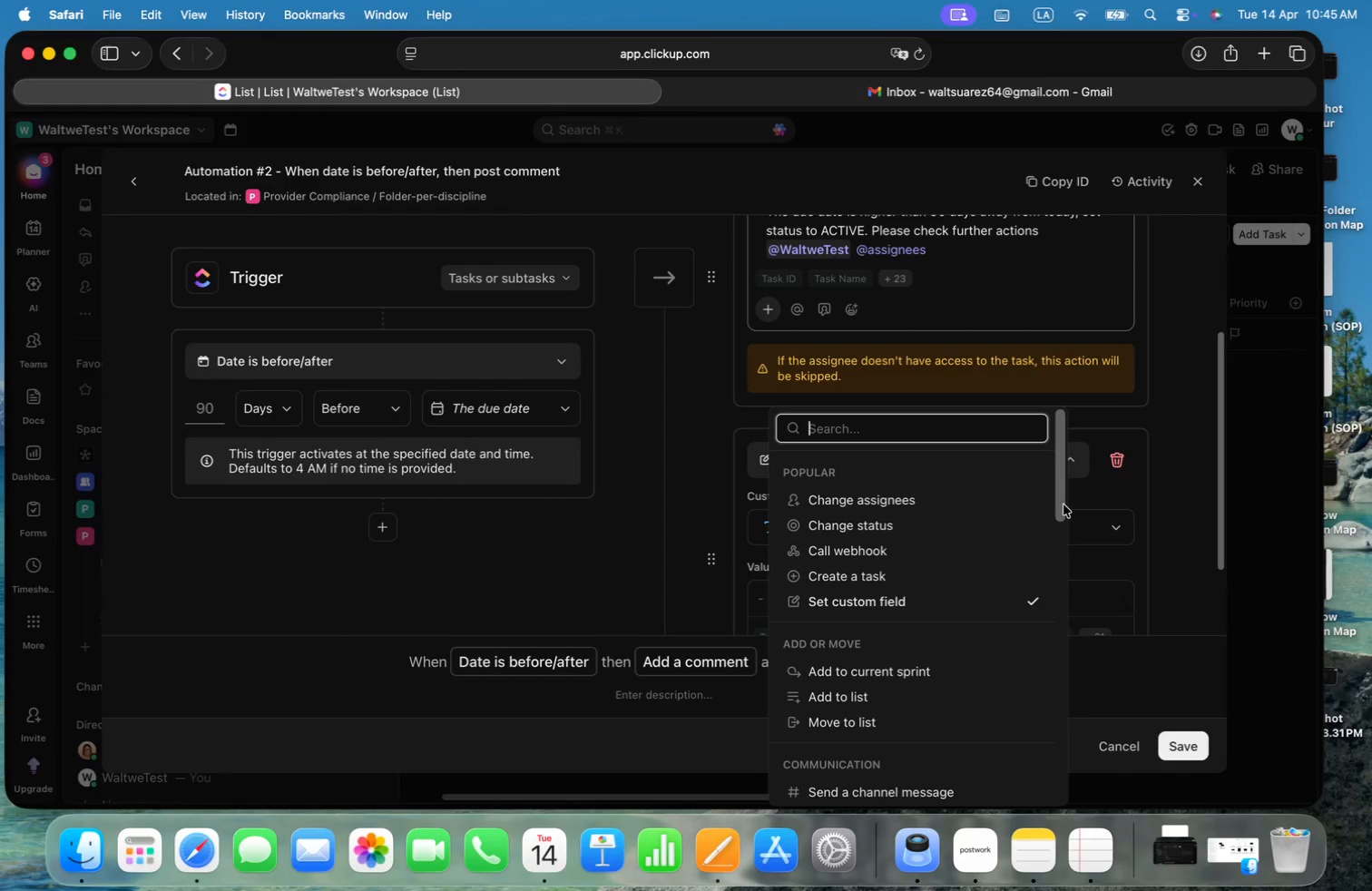 
left_click_drag(start_coordinate=[1061, 484], to_coordinate=[1069, 480])
 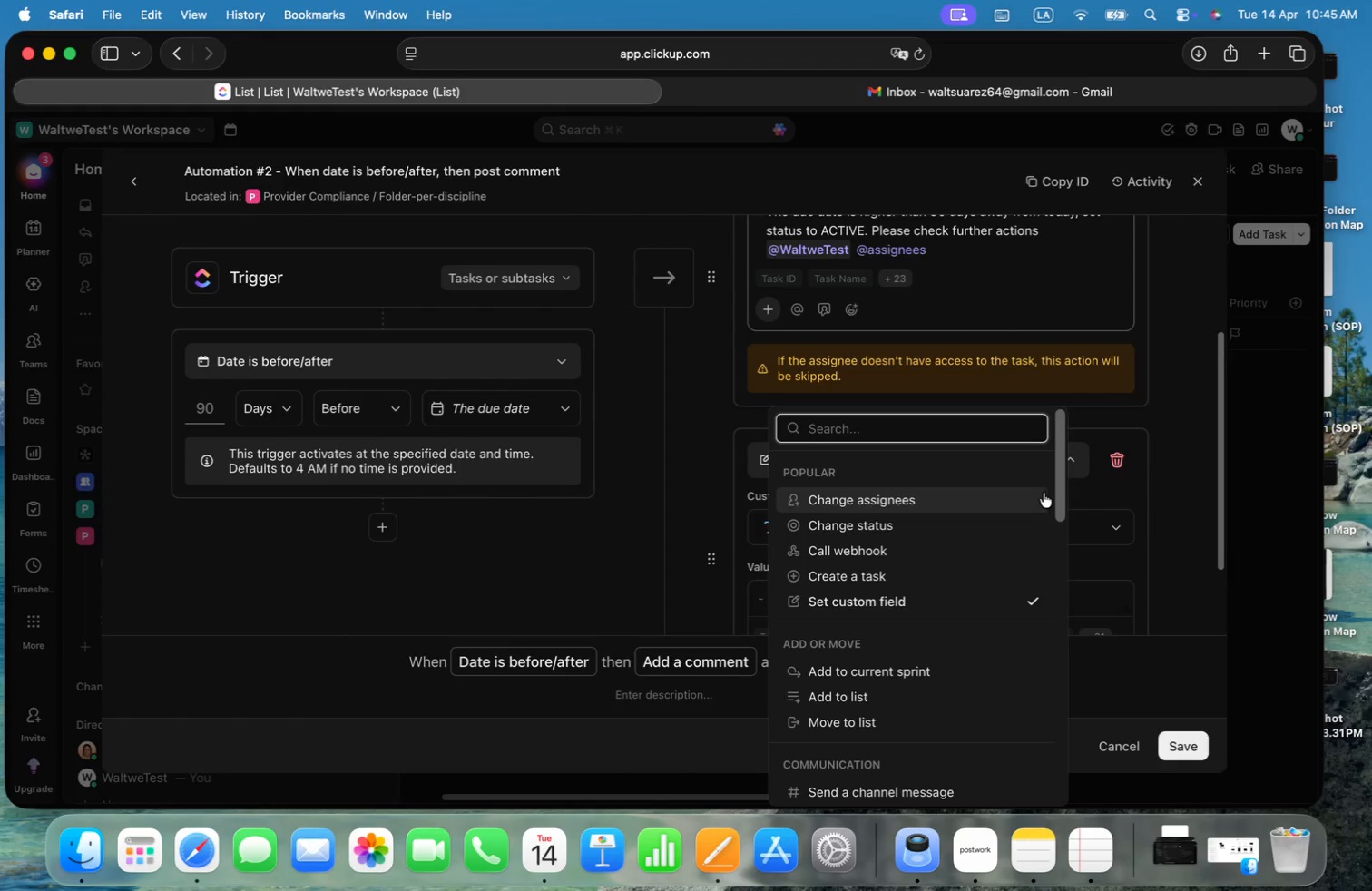 
left_click([1190, 526])
 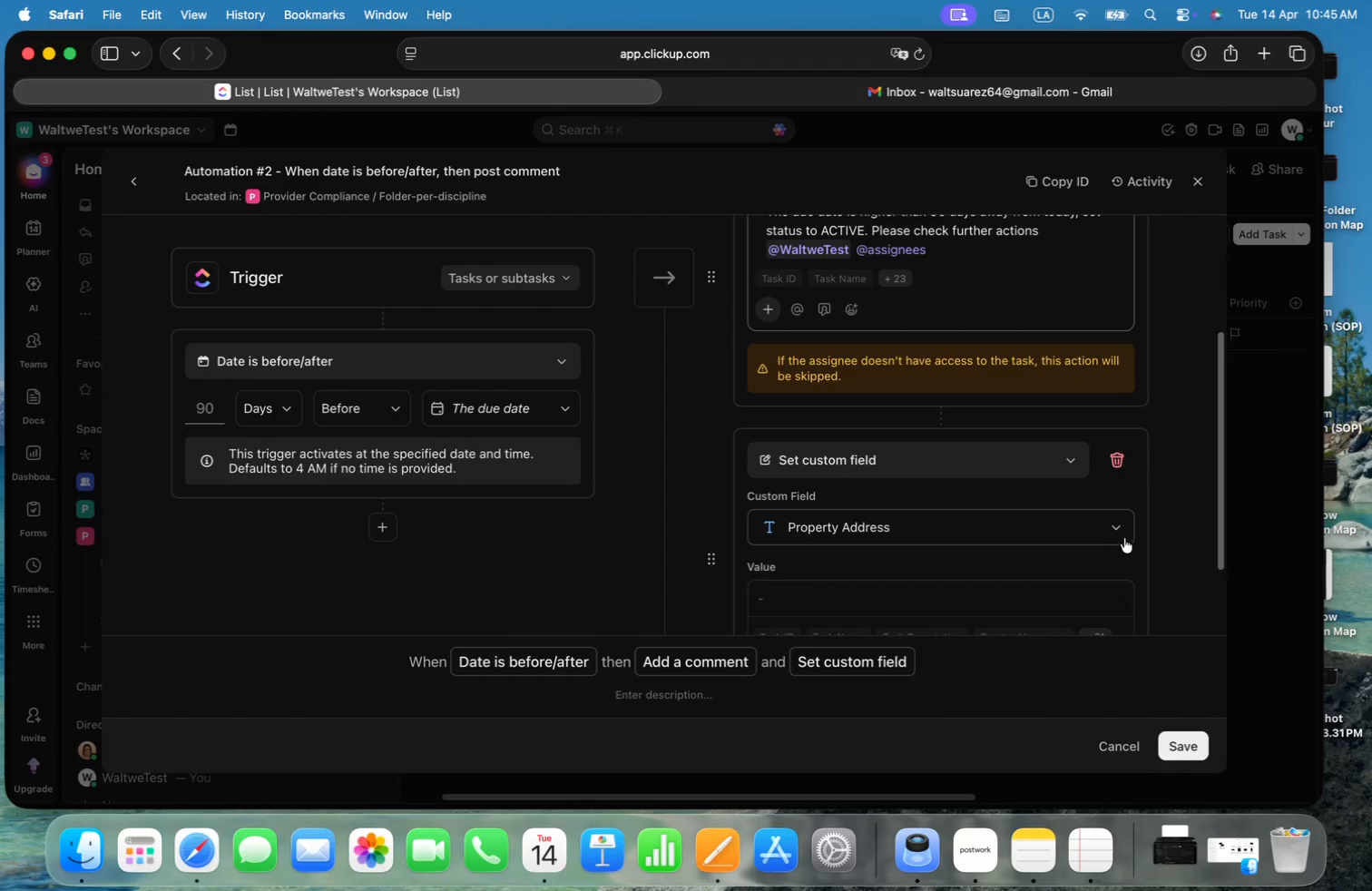 
left_click([1111, 527])
 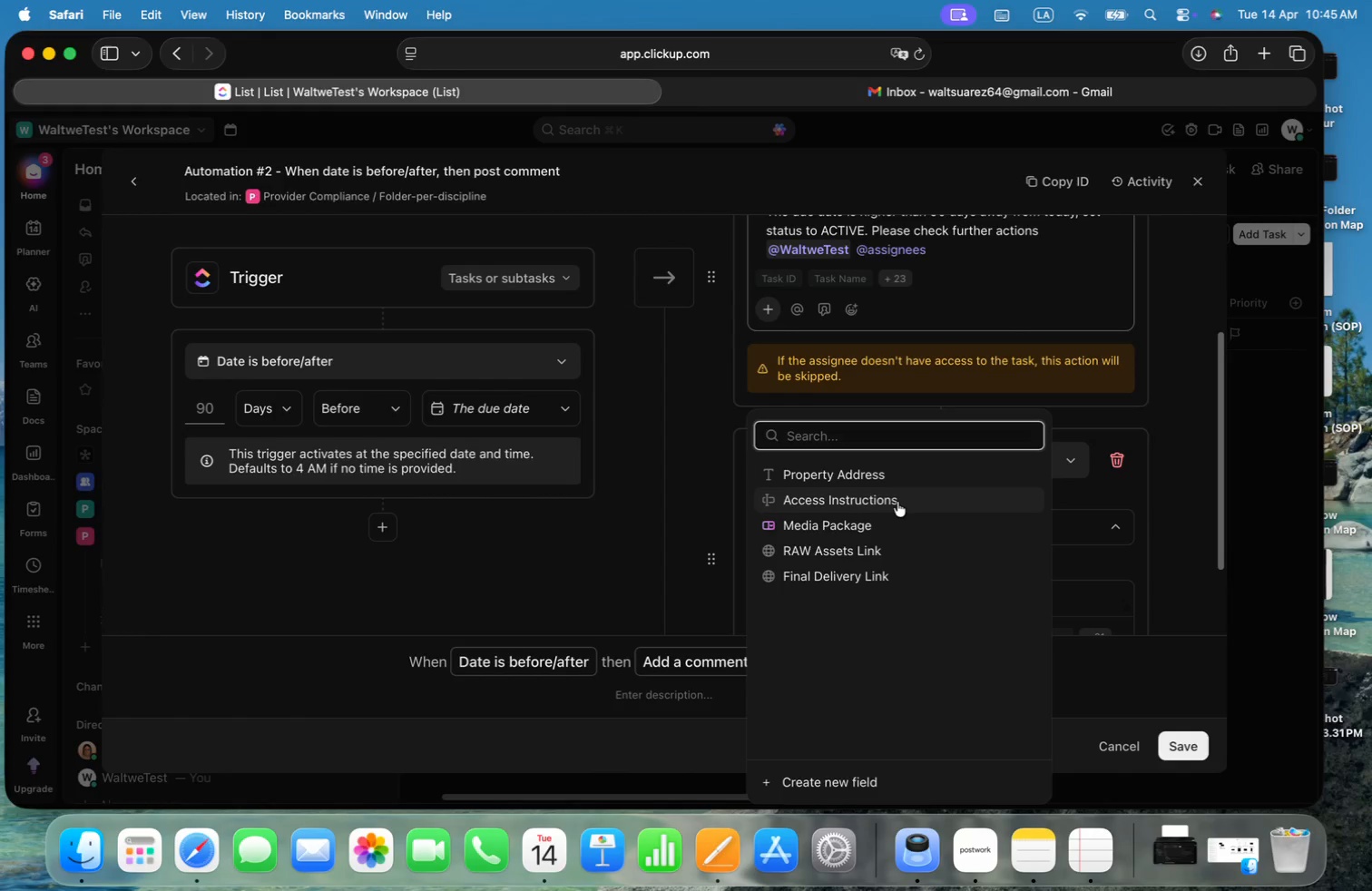 
wait(9.47)
 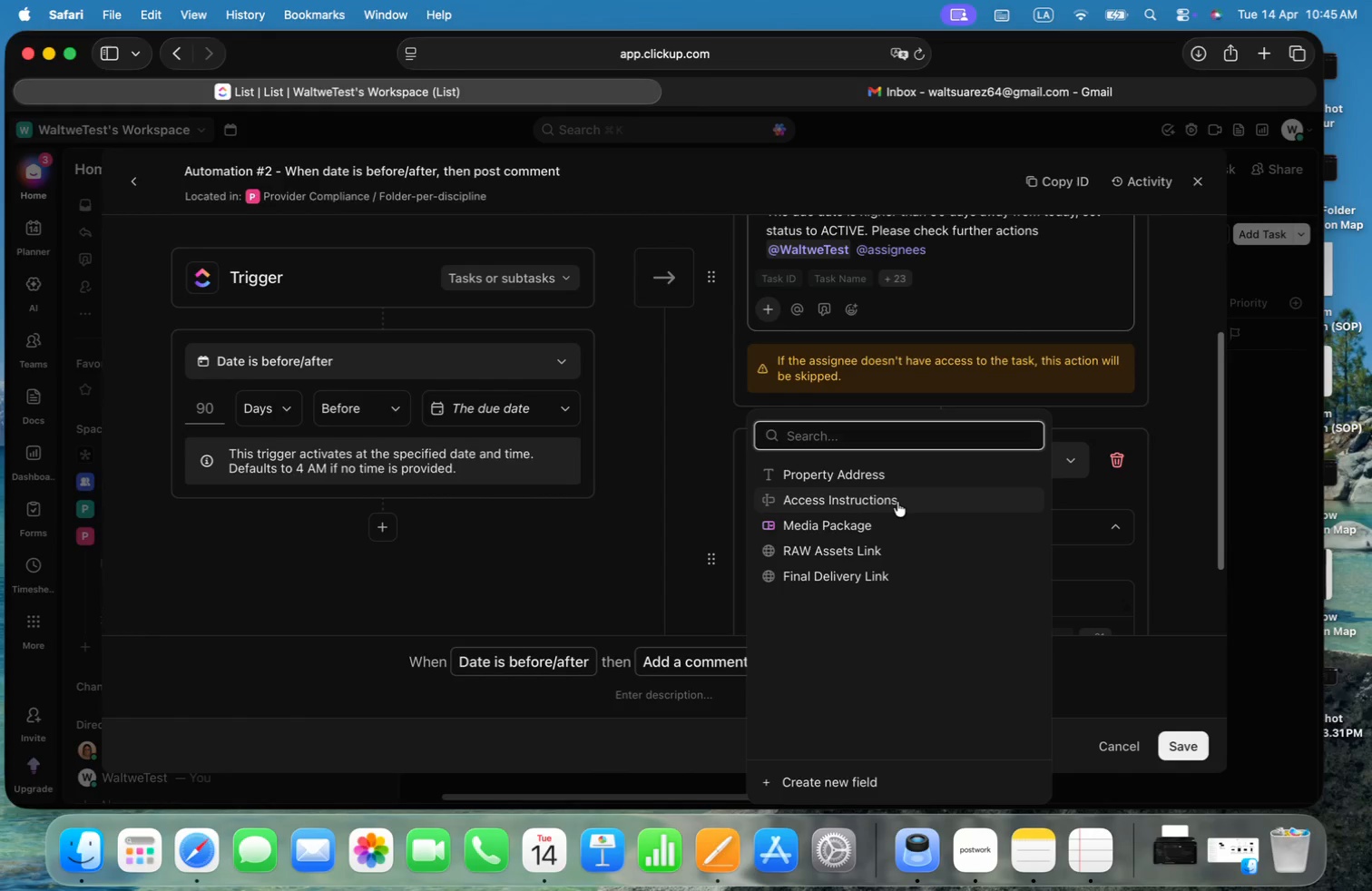 
left_click([1191, 563])
 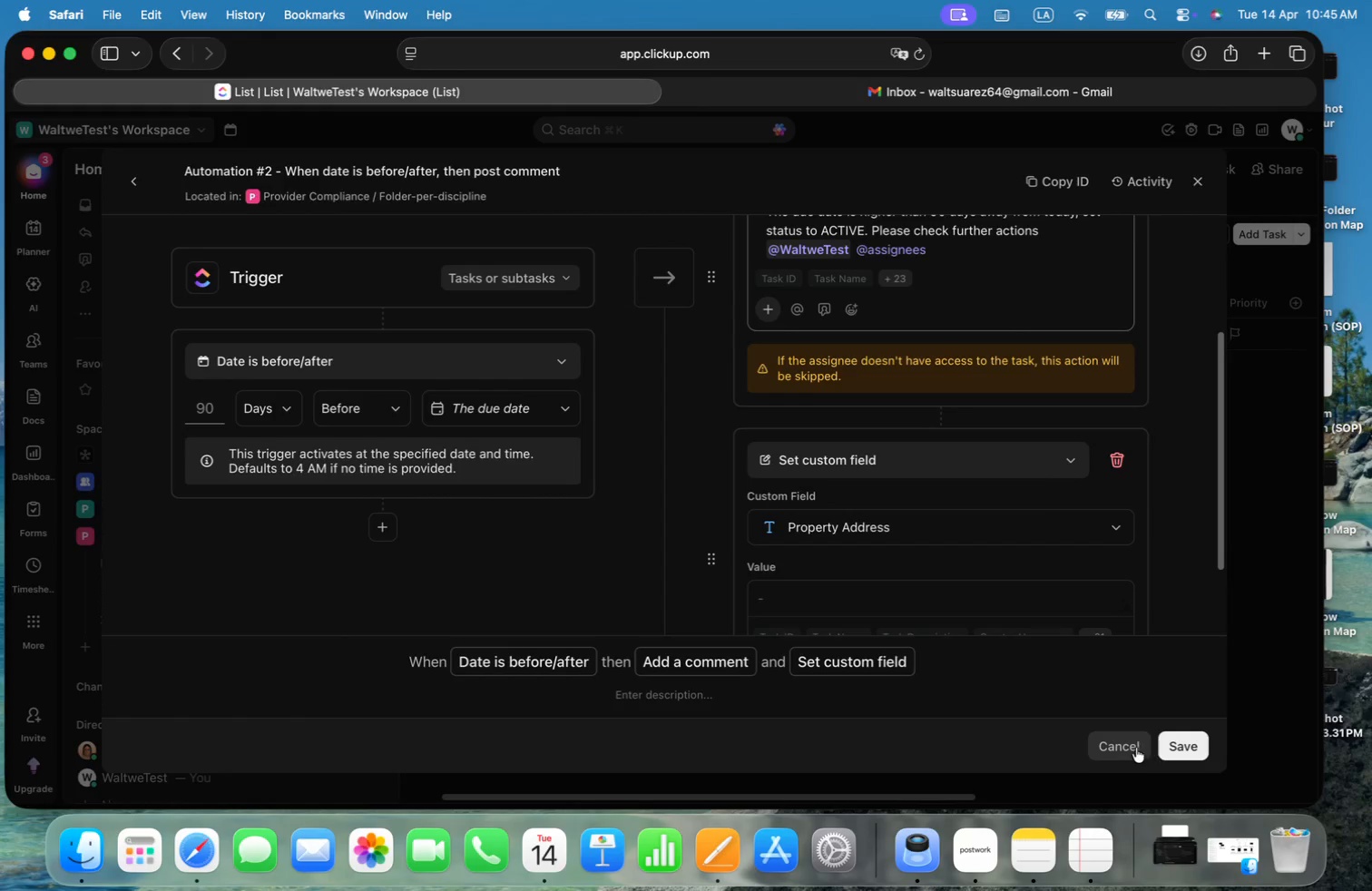 
left_click([1134, 748])
 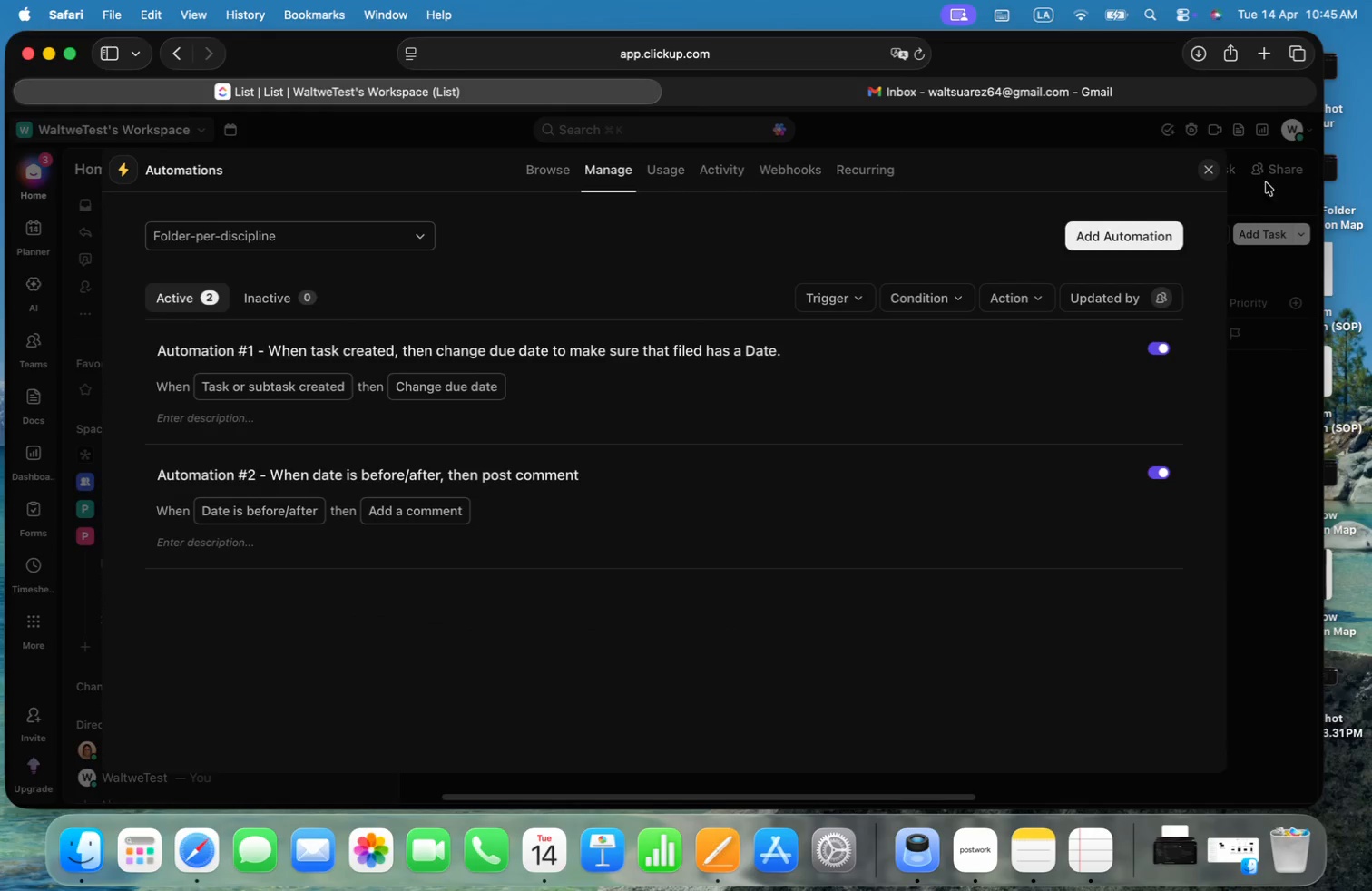 
left_click([1205, 167])
 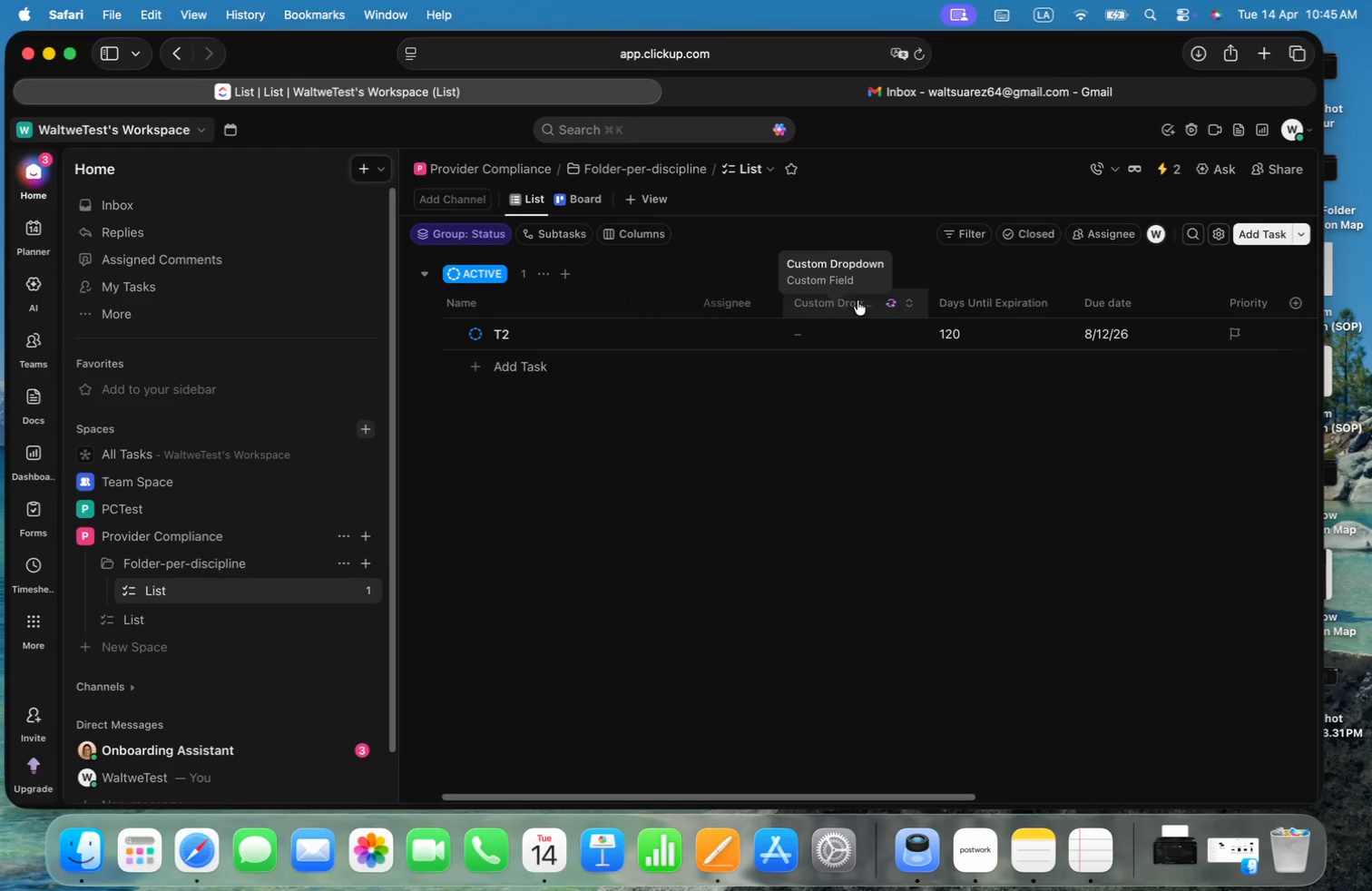 
left_click([890, 299])
 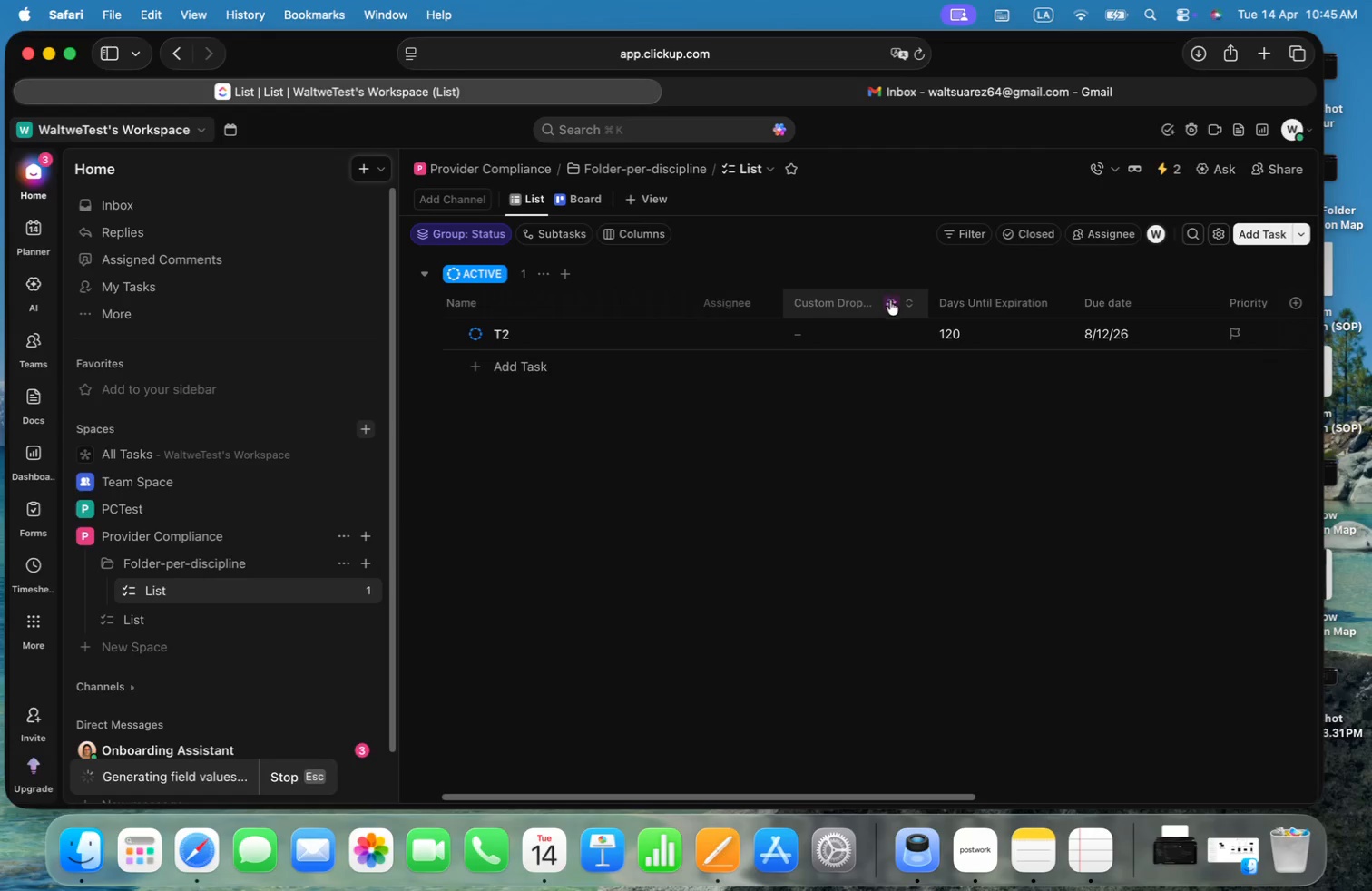 
mouse_move([886, 459])
 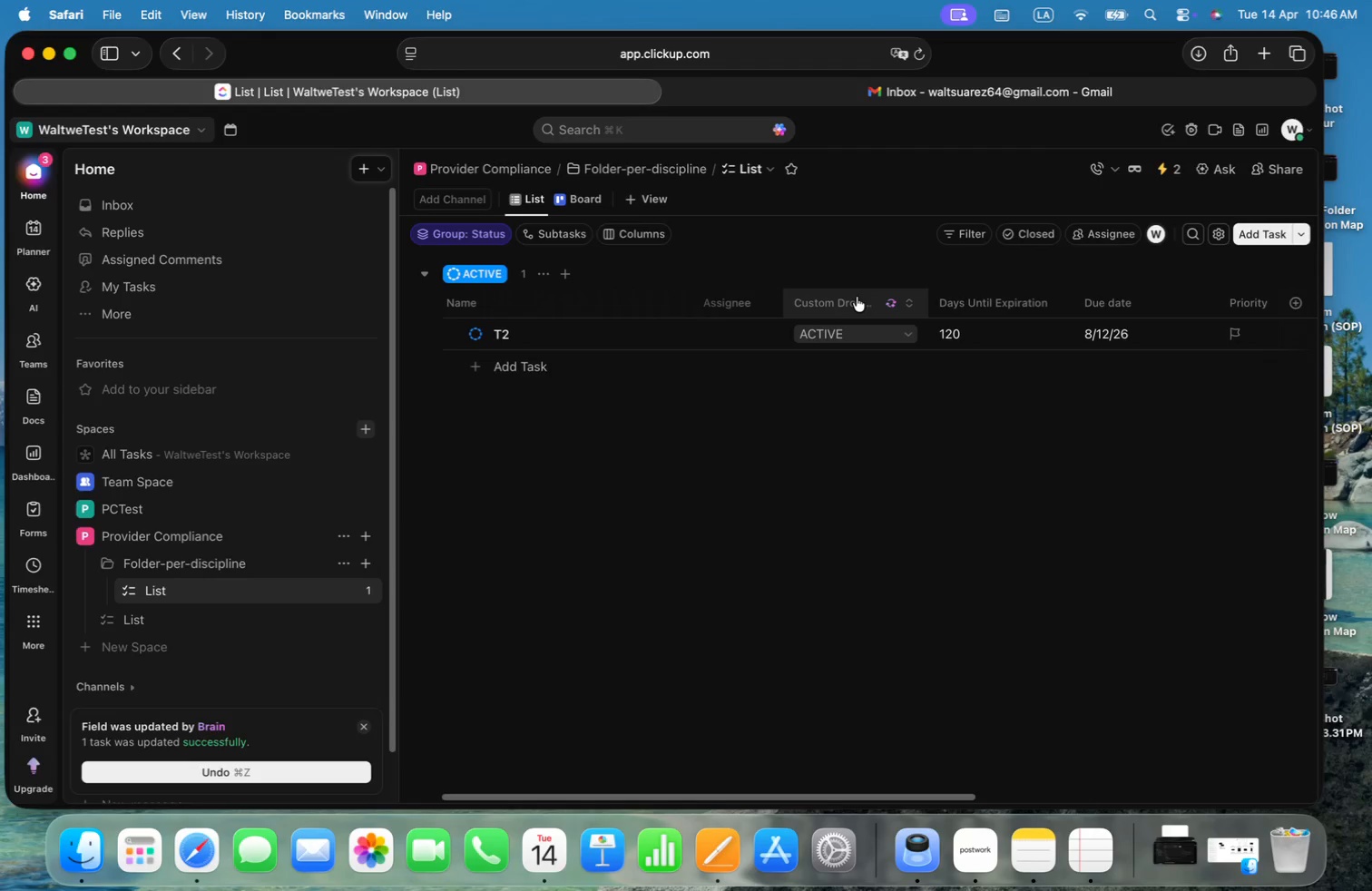 
right_click([857, 297])
 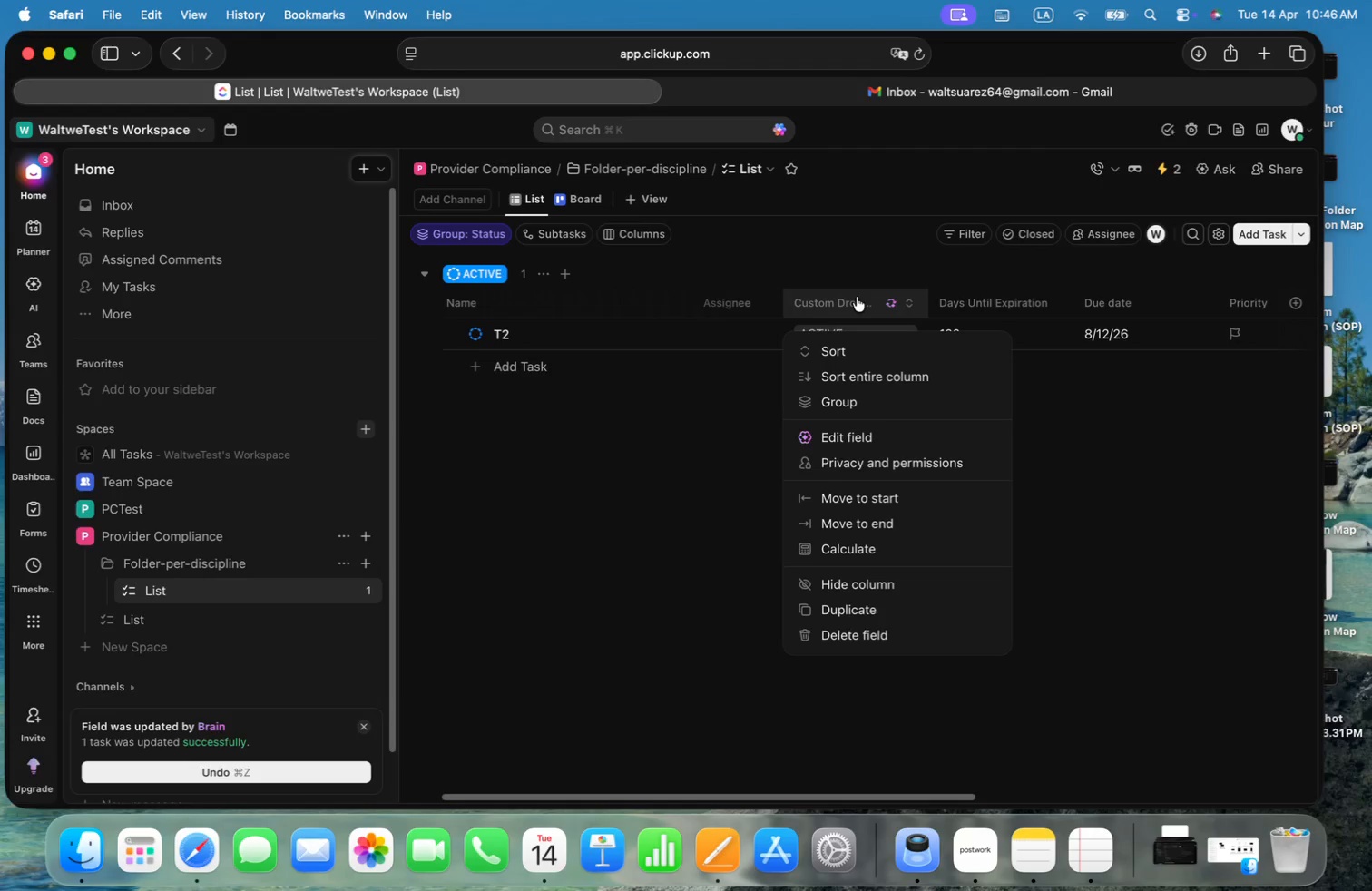 
left_click([627, 557])
 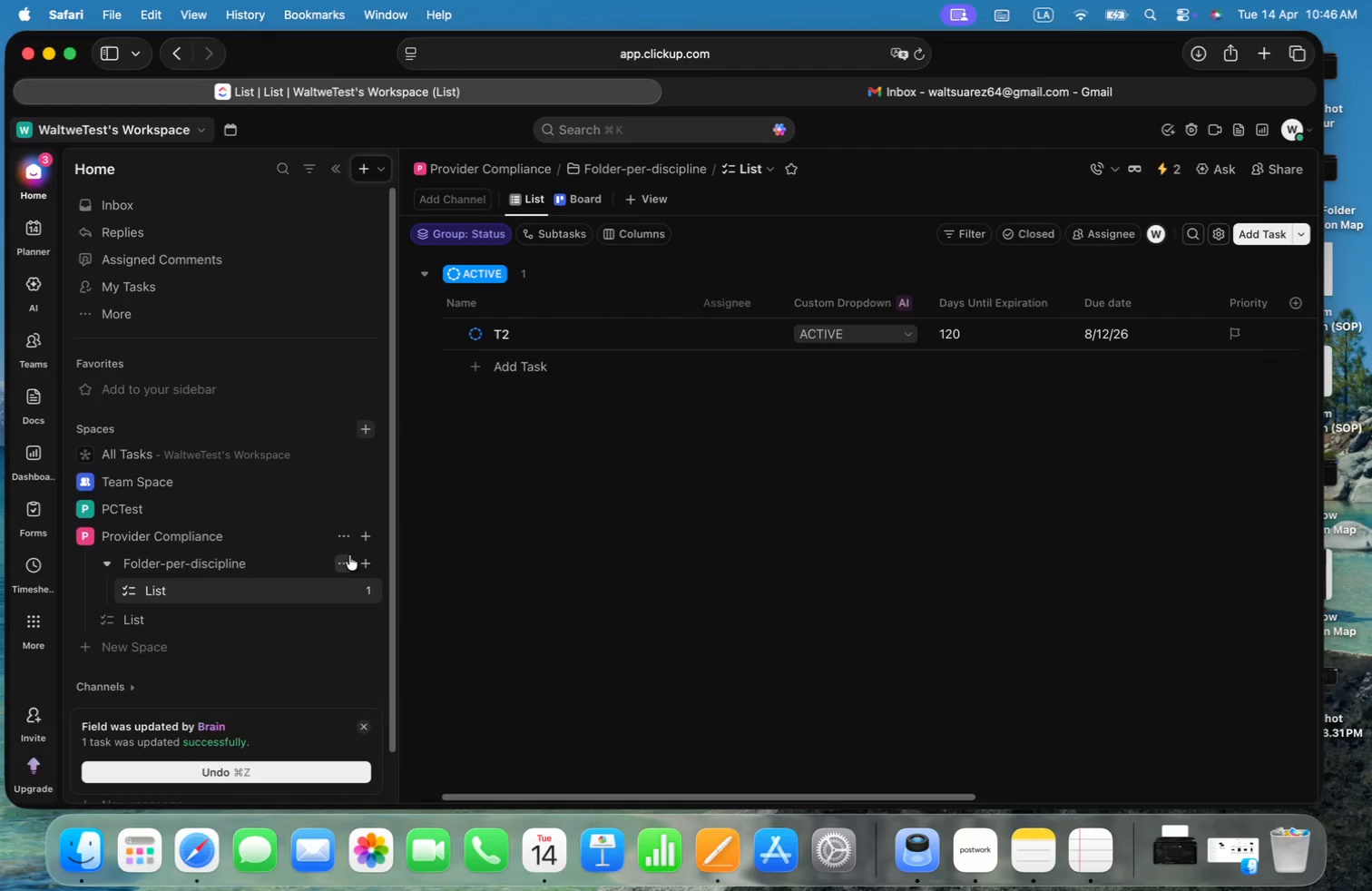 
left_click([345, 557])
 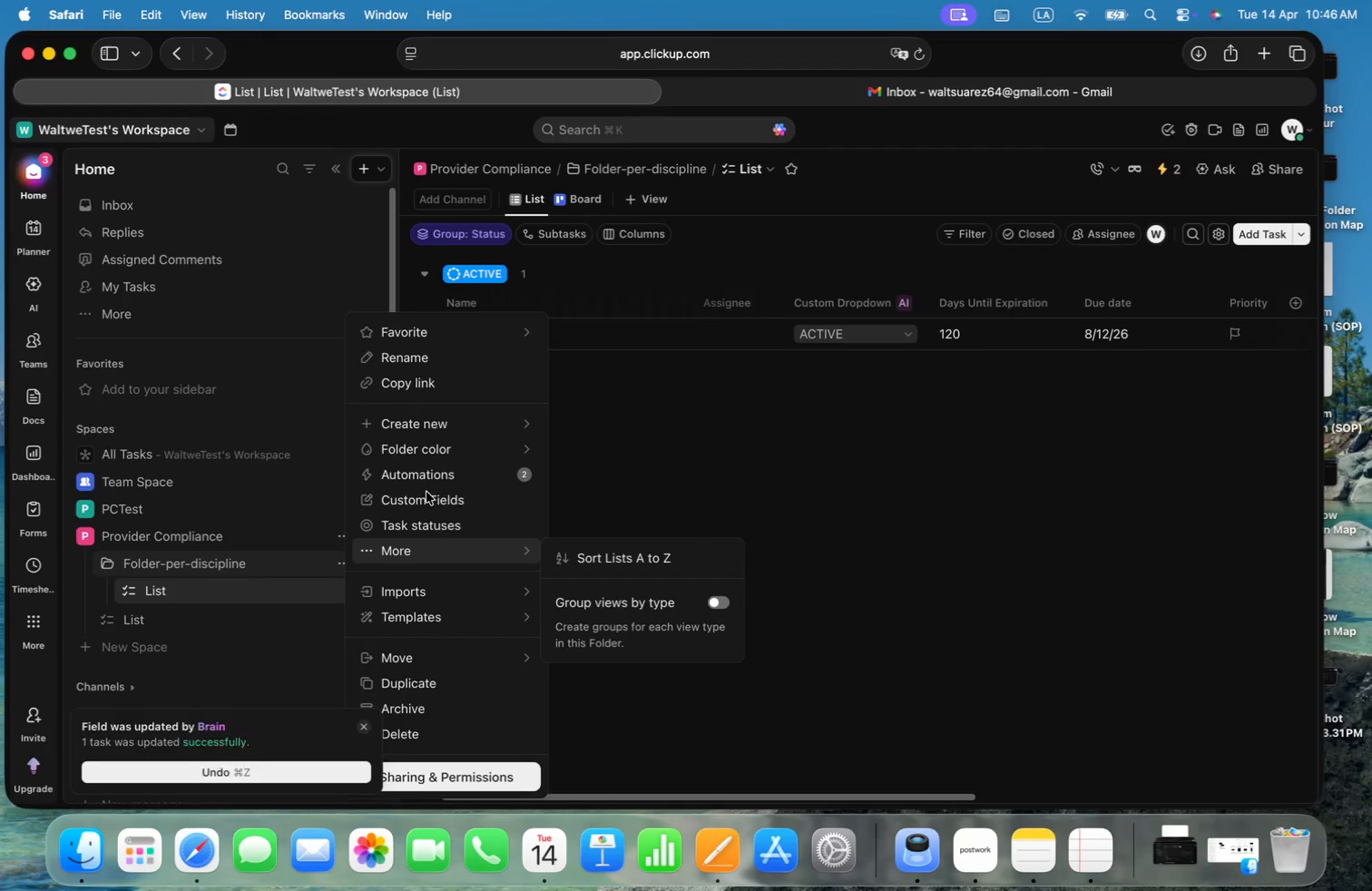 
left_click([432, 475])
 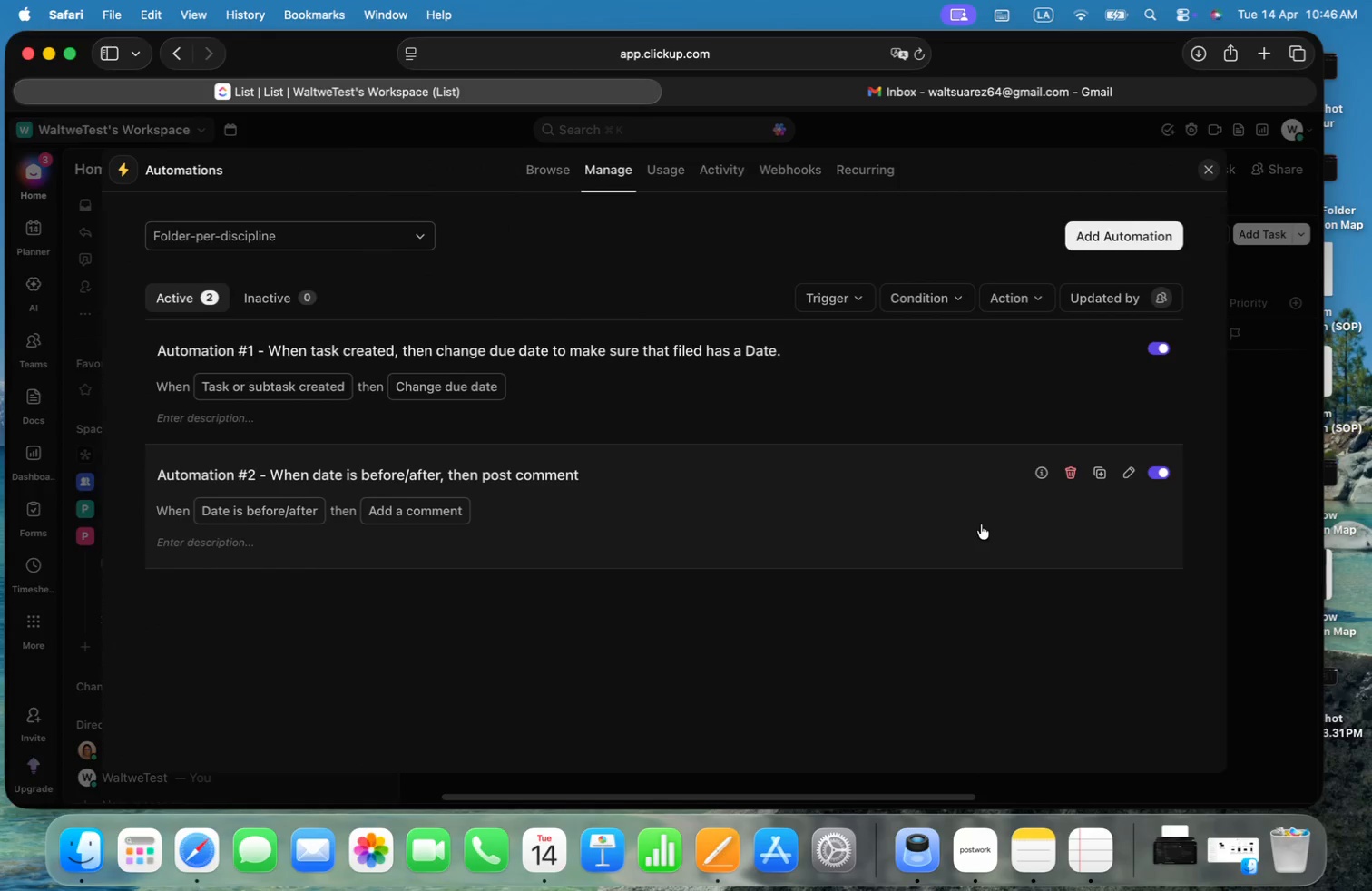 
left_click([959, 523])
 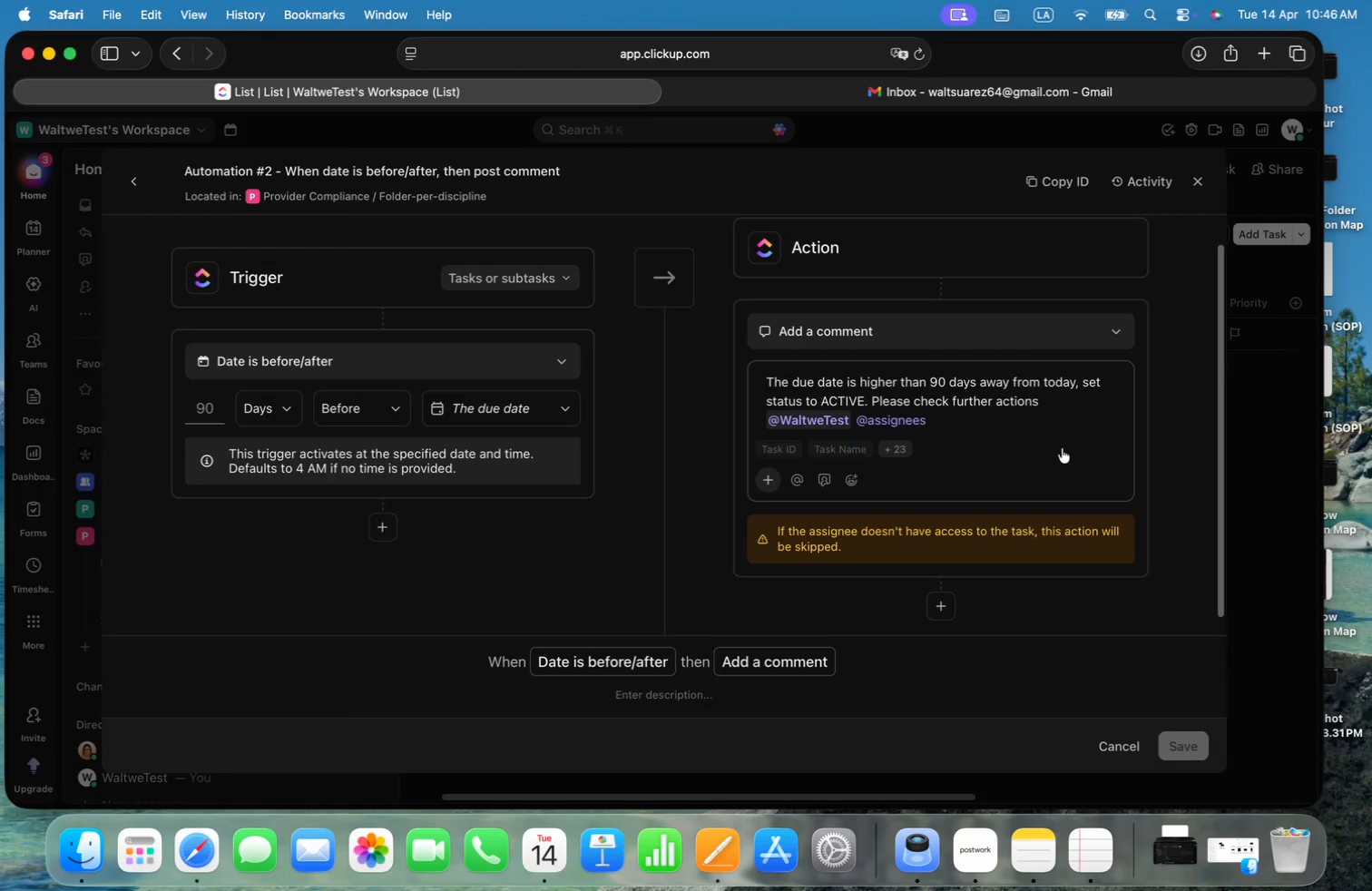 
scroll: coordinate [1117, 494], scroll_direction: down, amount: 3.0
 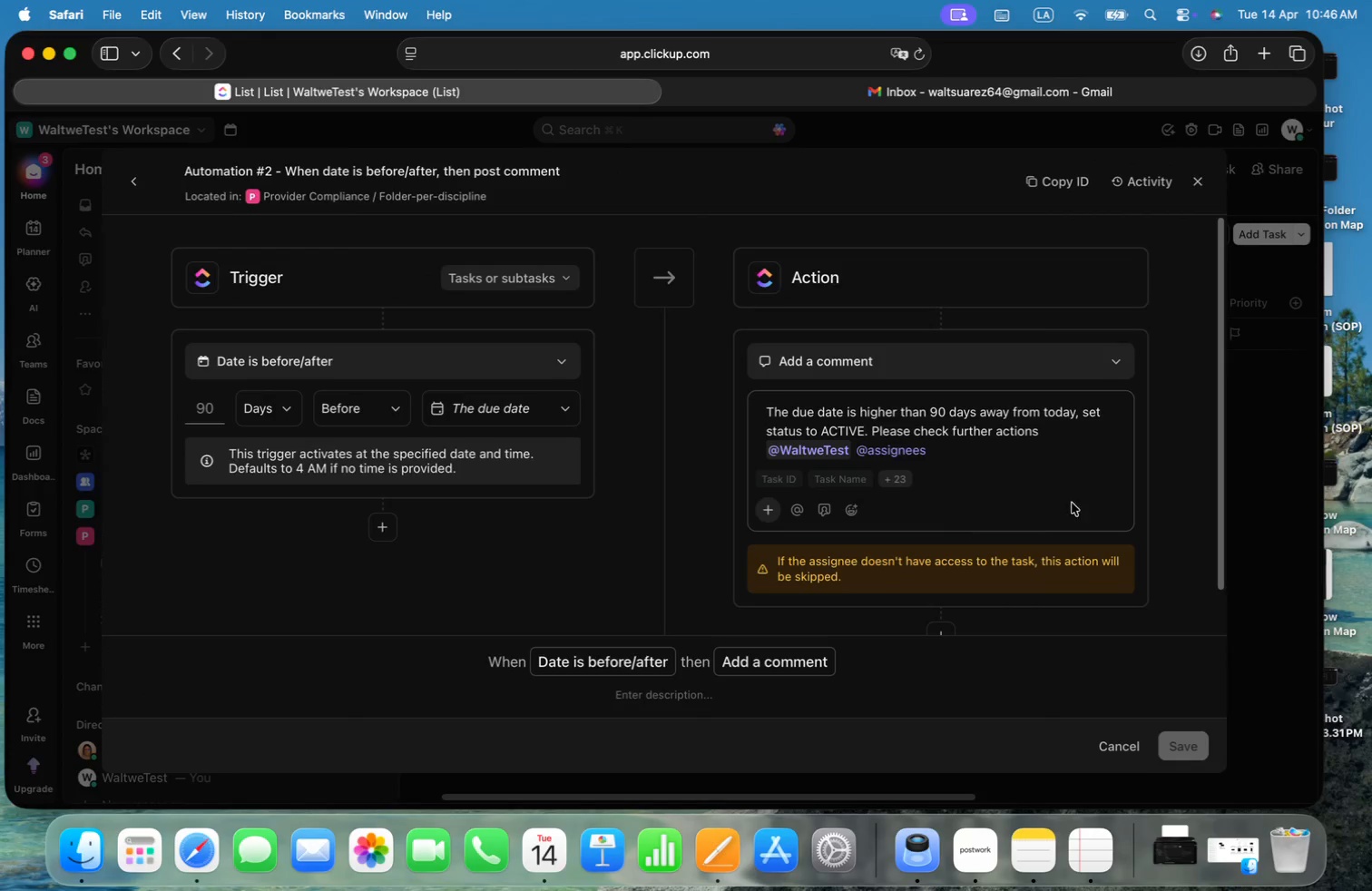 
left_click([994, 418])
 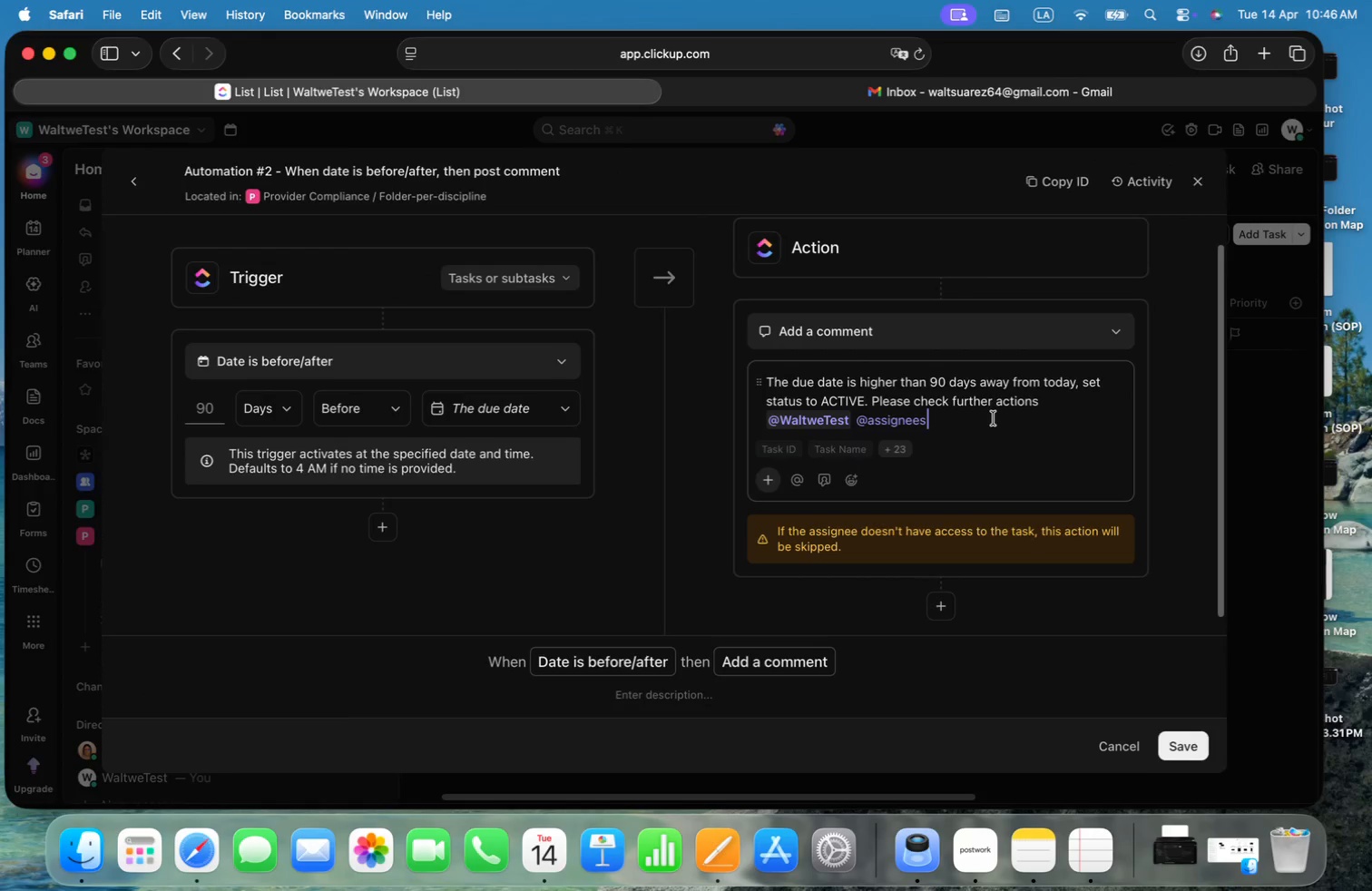 
key(Backspace)
 